 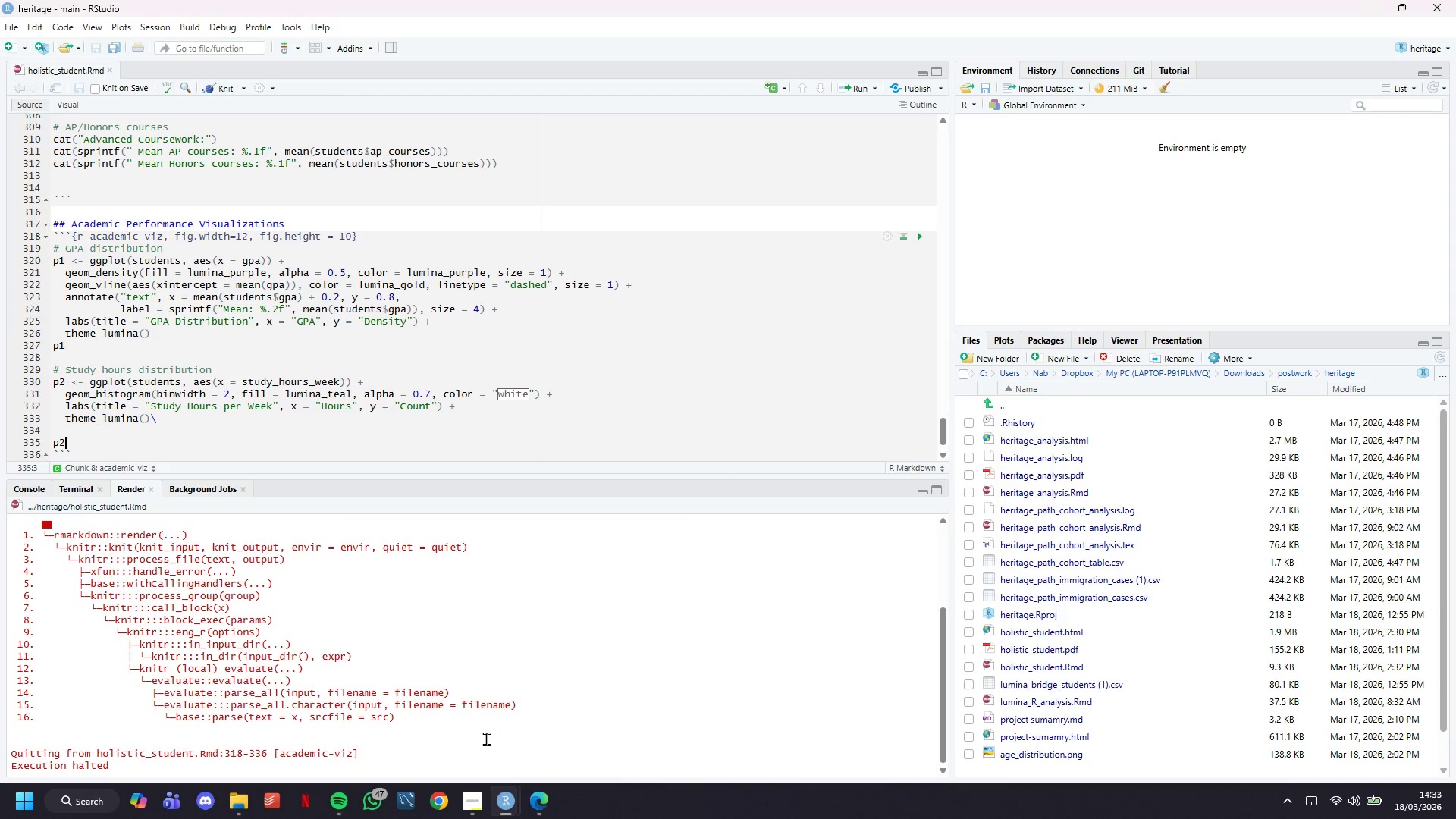 
scroll: coordinate [491, 685], scroll_direction: up, amount: 2.0
 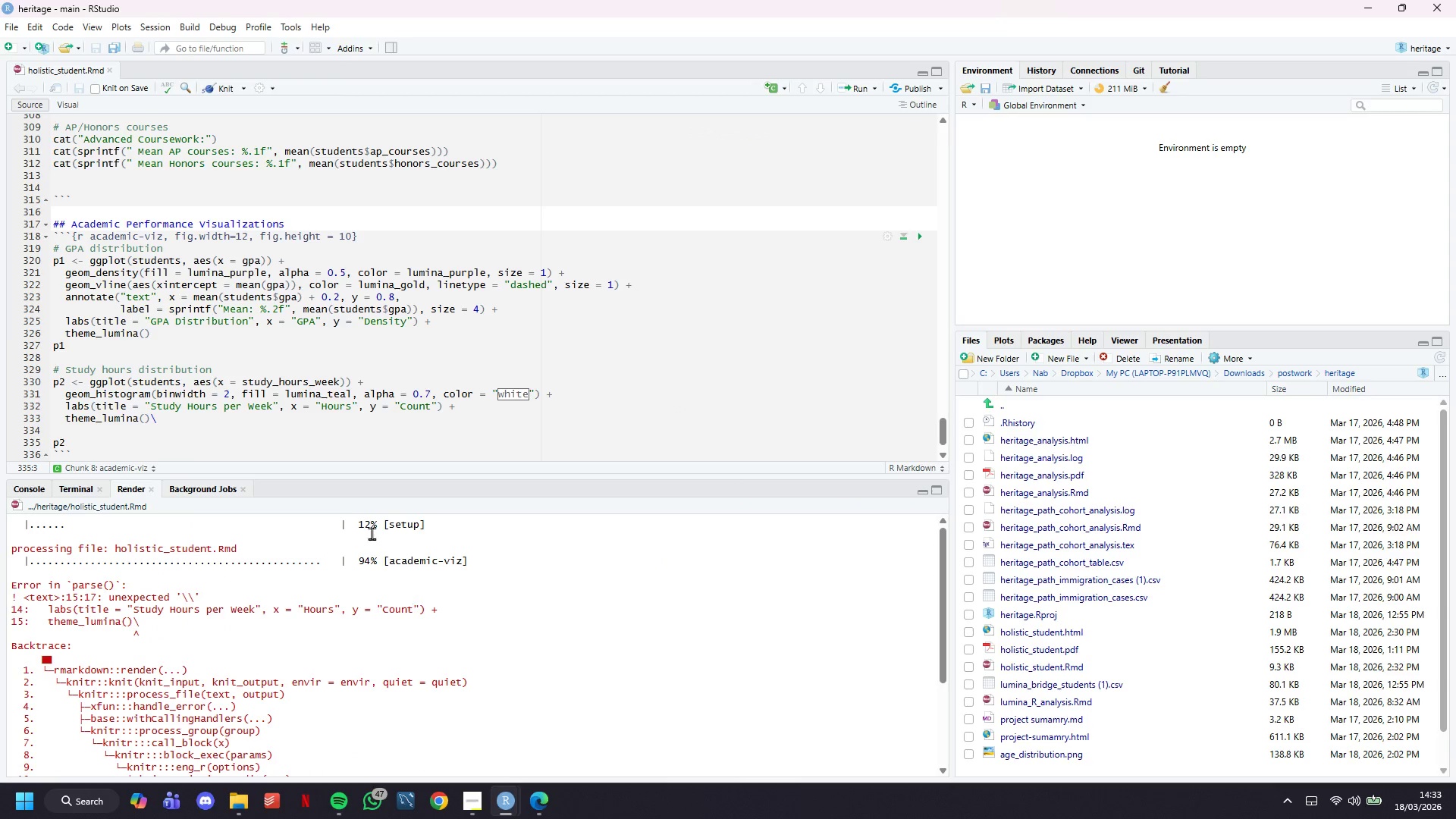 
left_click([290, 425])
 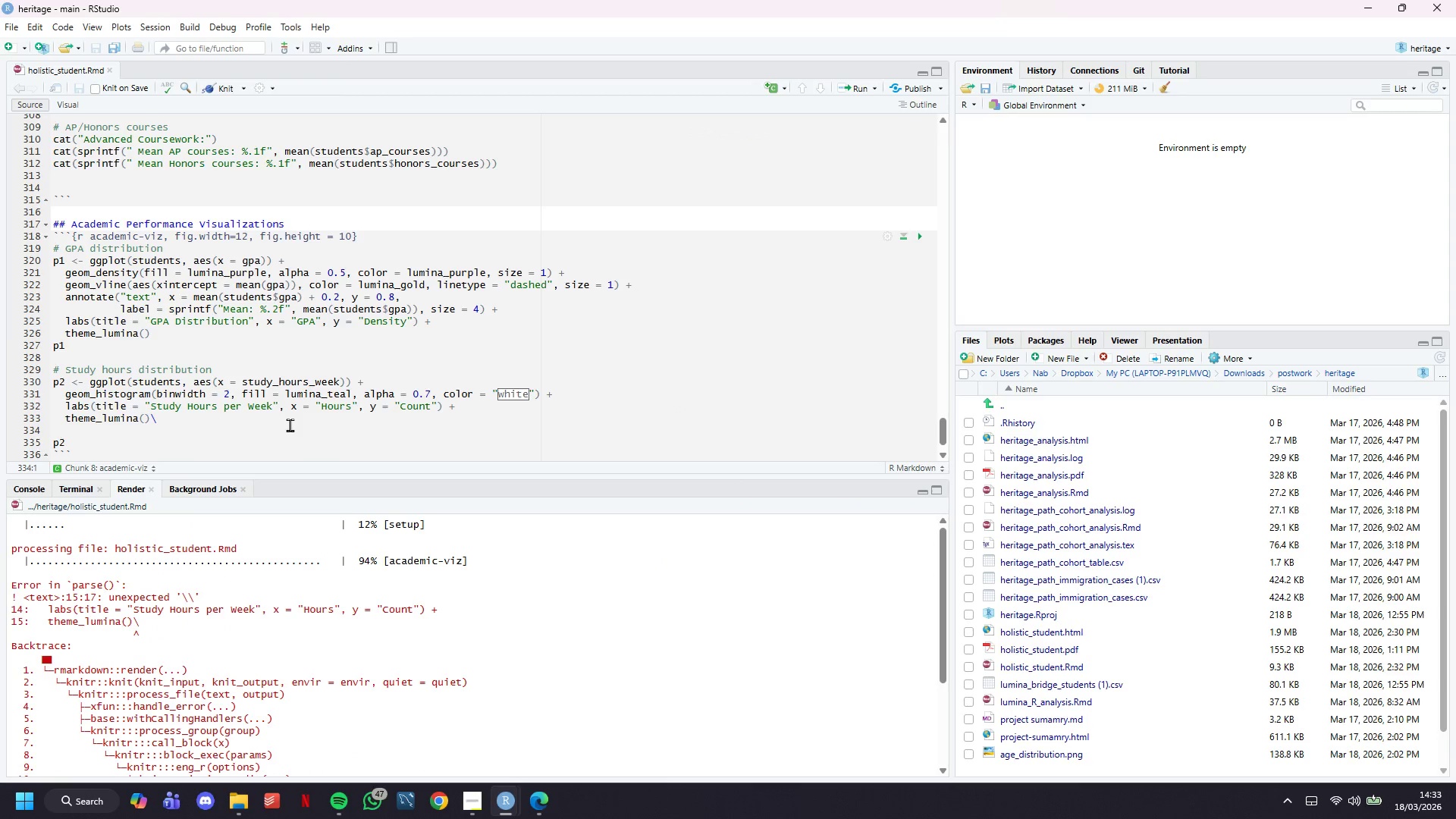 
key(ArrowLeft)
 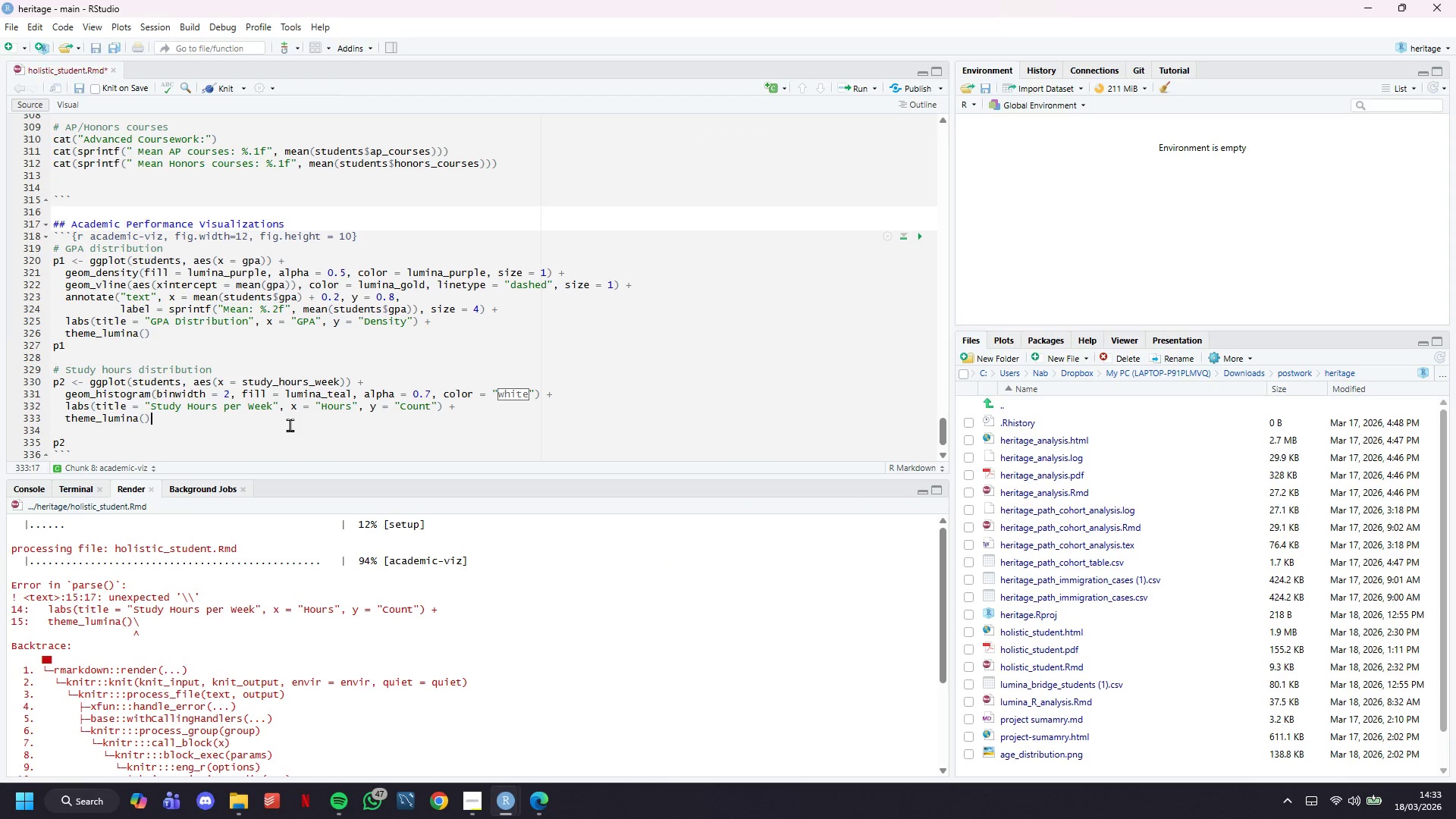 
key(Backspace)
 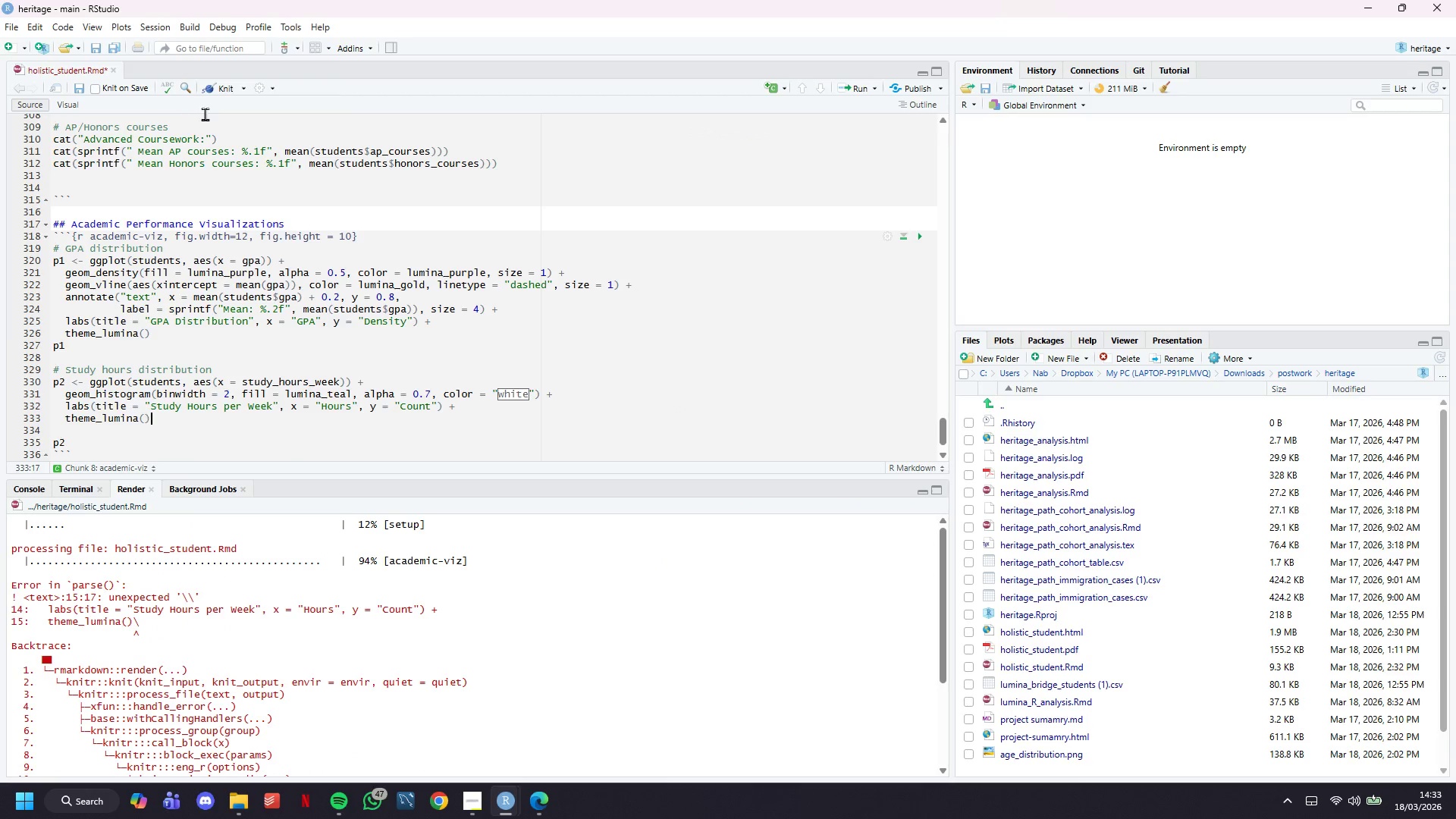 
left_click([218, 89])
 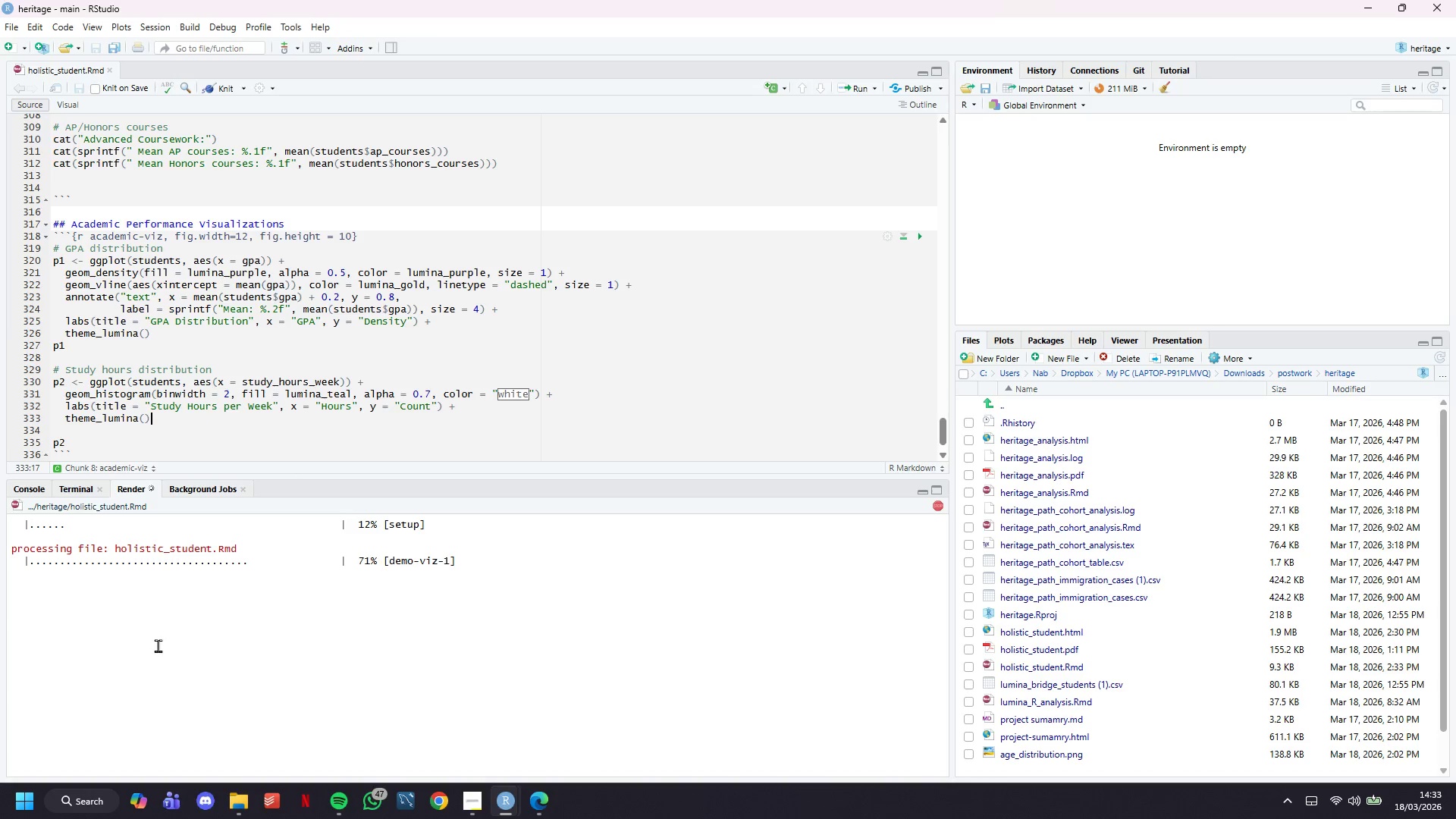 
wait(19.02)
 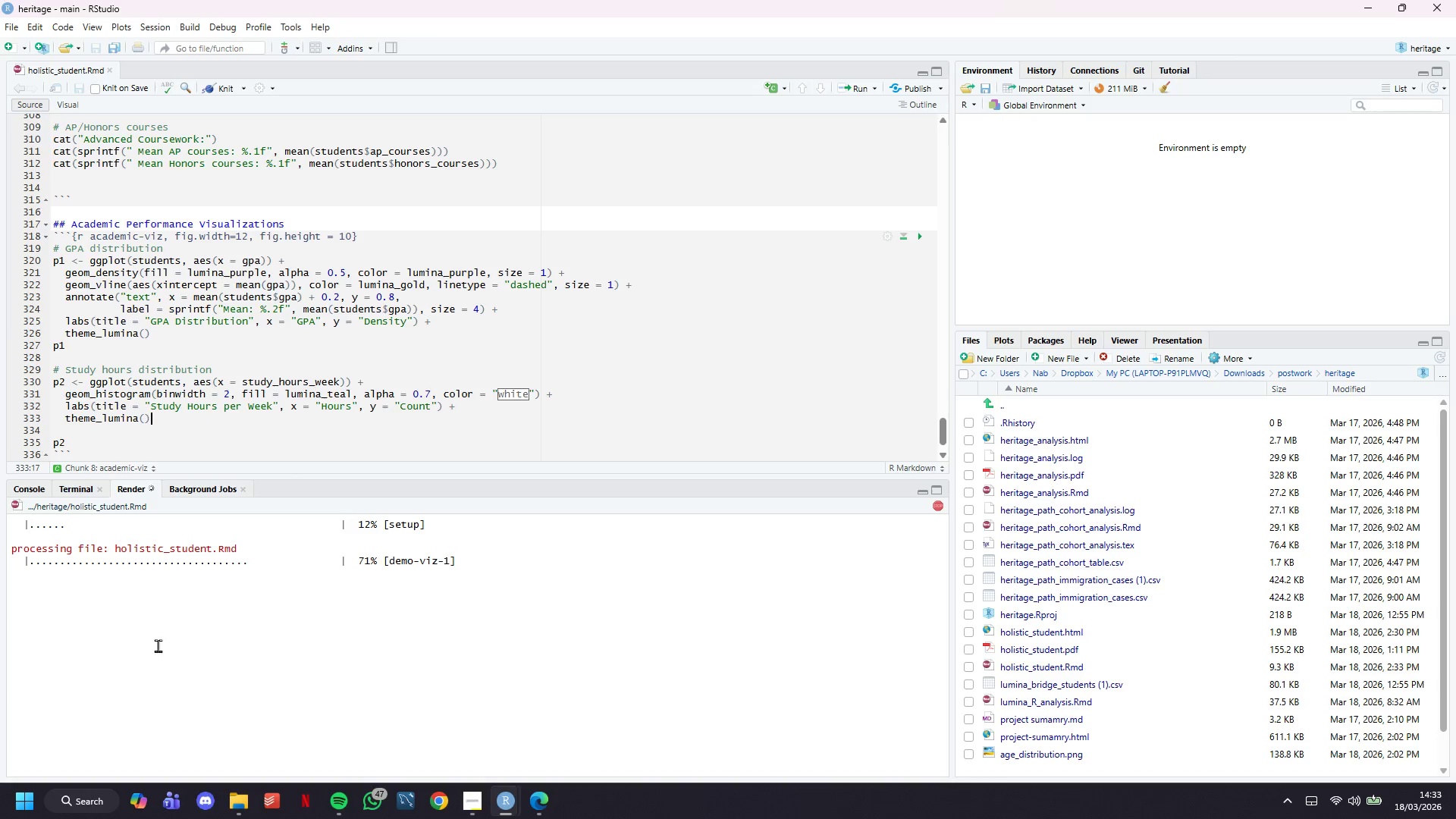 
left_click([368, 750])
 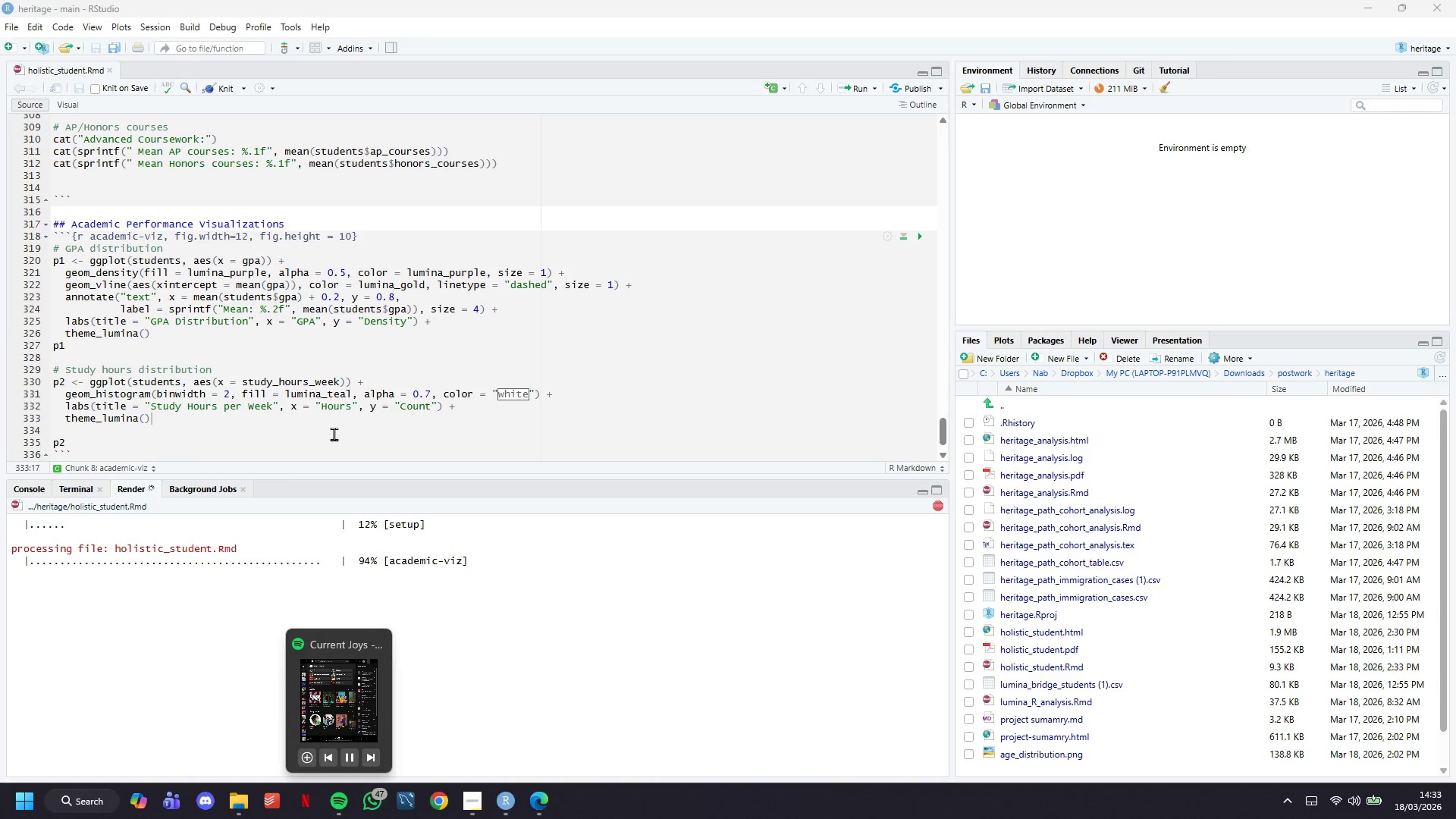 
scroll: coordinate [336, 373], scroll_direction: down, amount: 5.0
 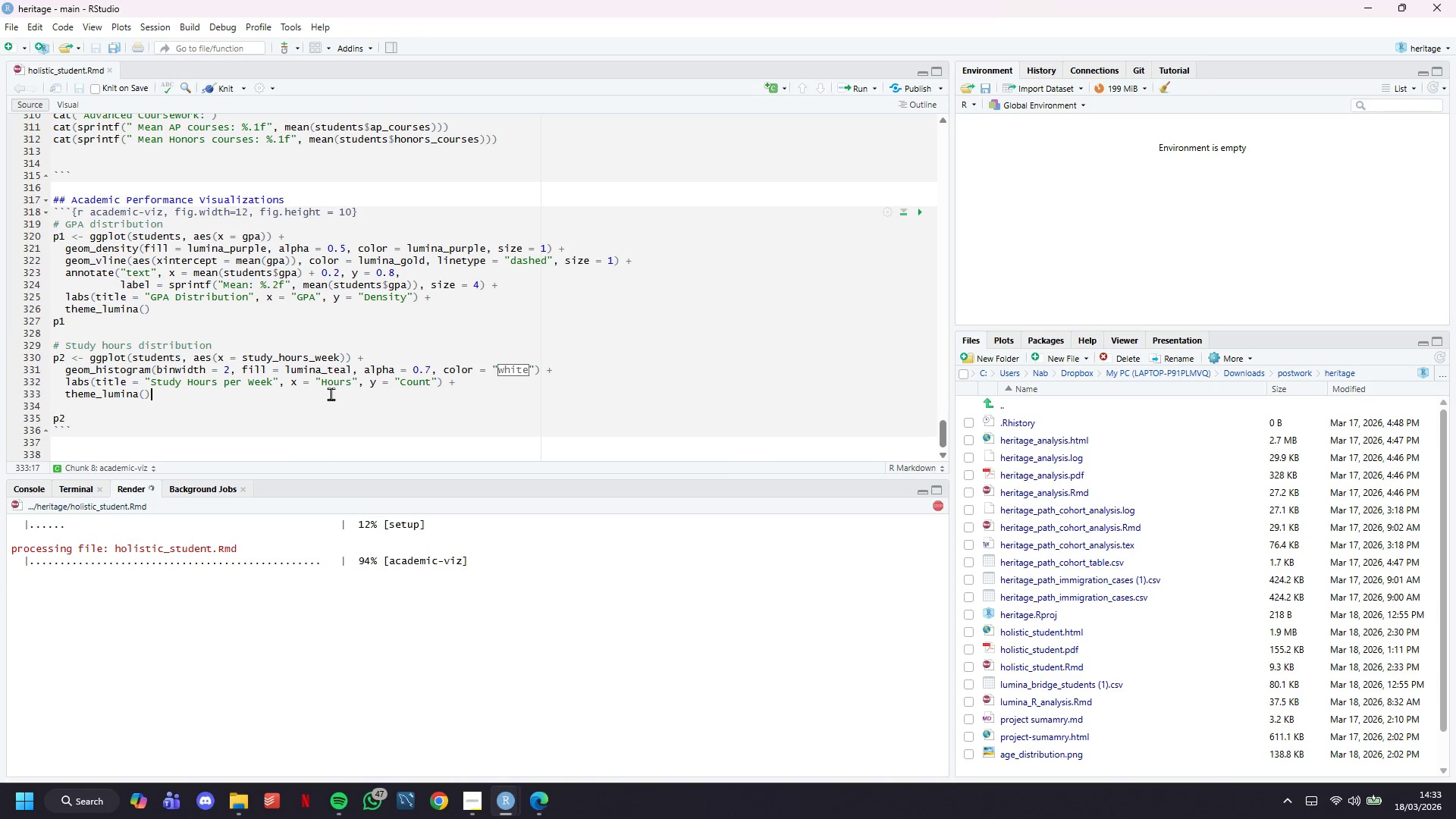 
left_click([275, 418])
 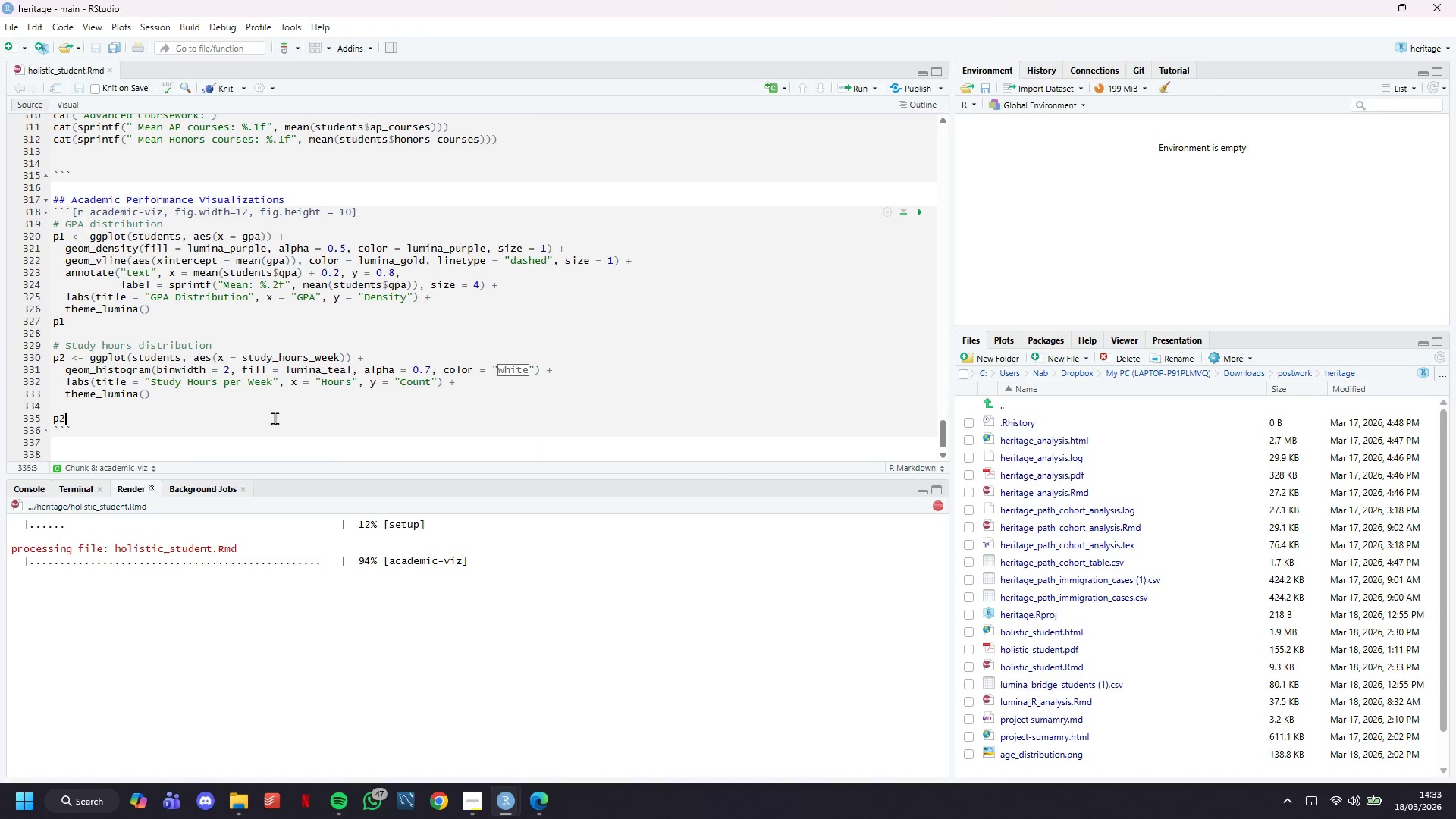 
scroll: coordinate [331, 394], scroll_direction: down, amount: 6.0
 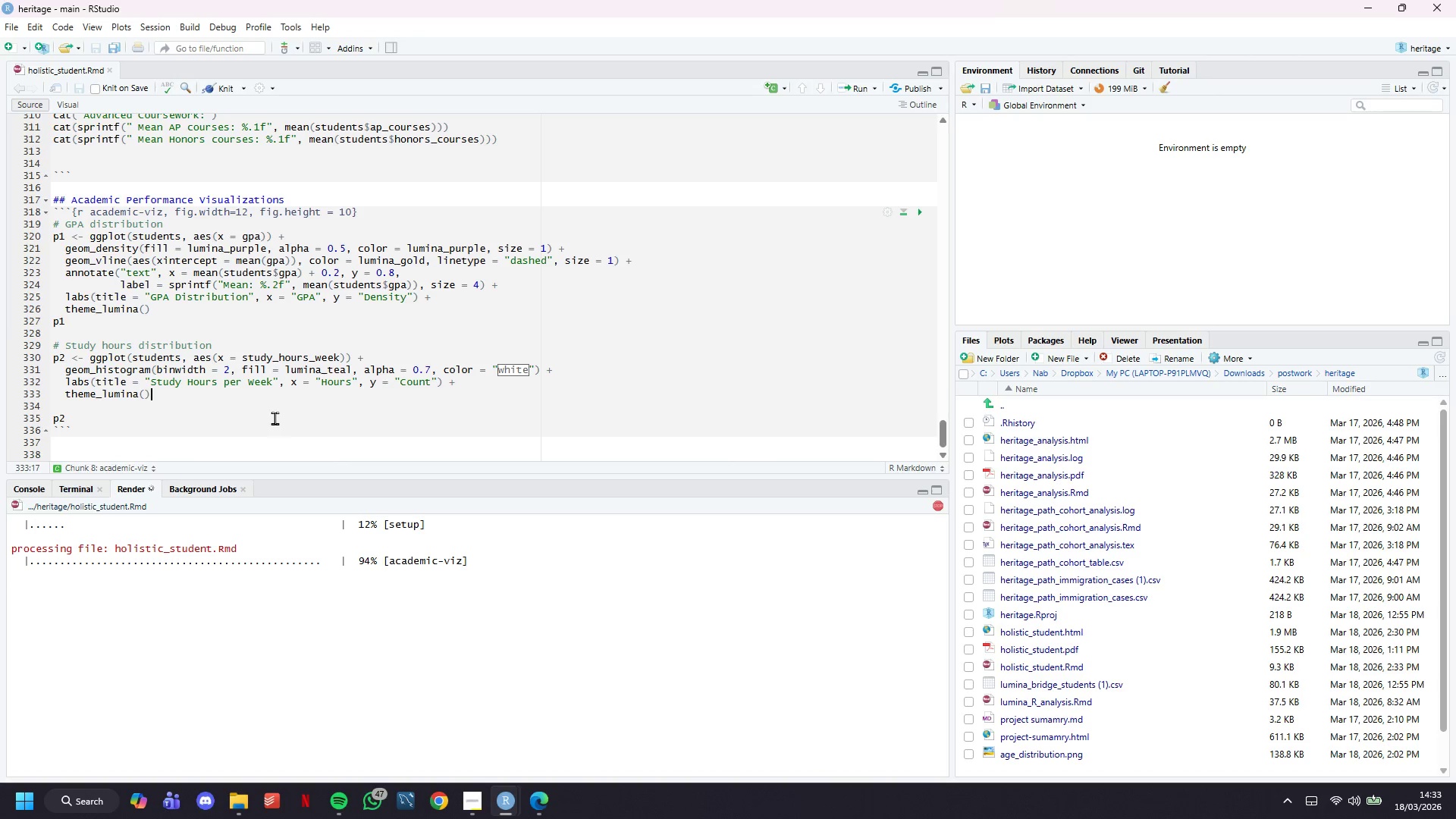 
key(Enter)
 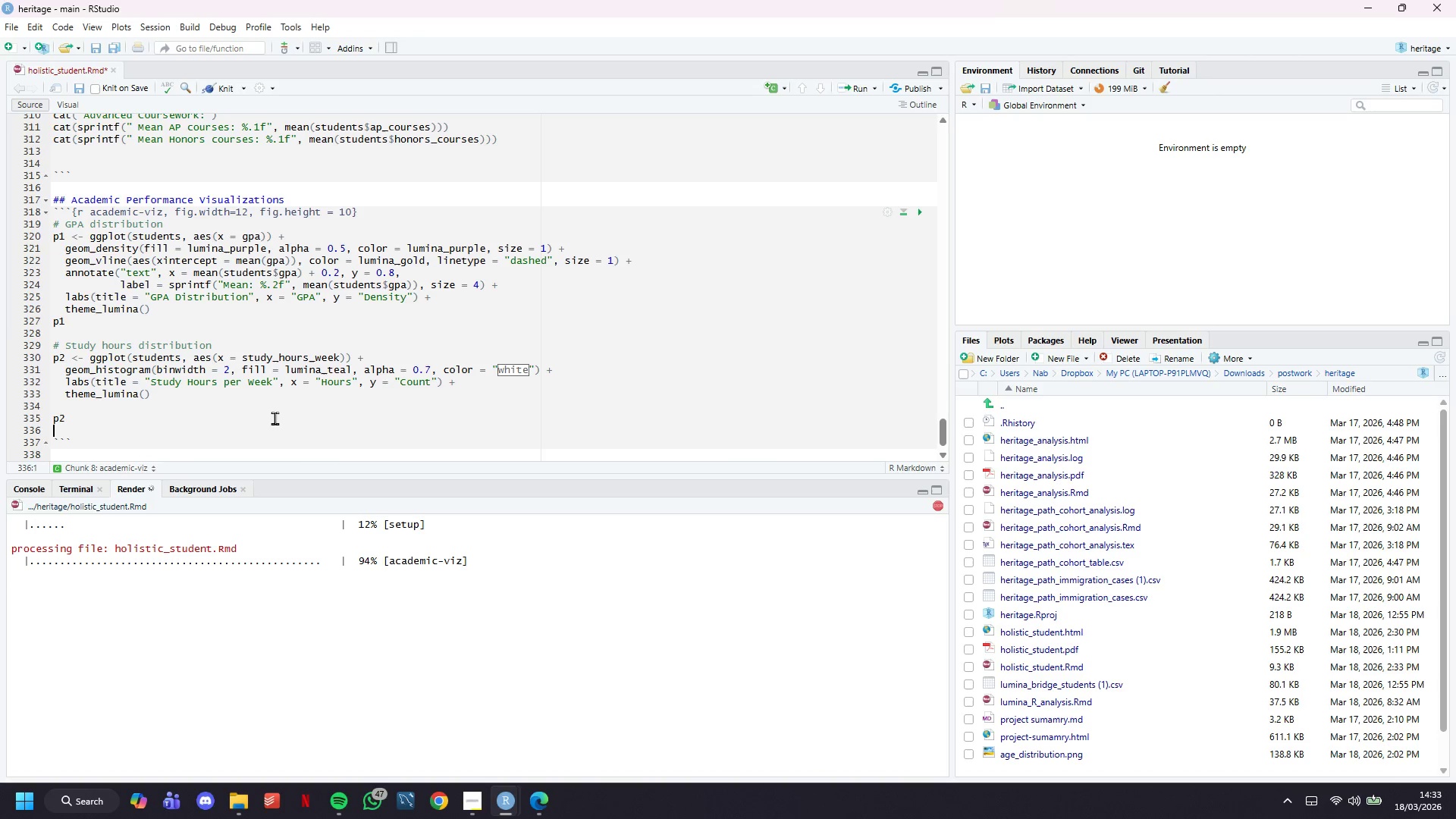 
key(Enter)
 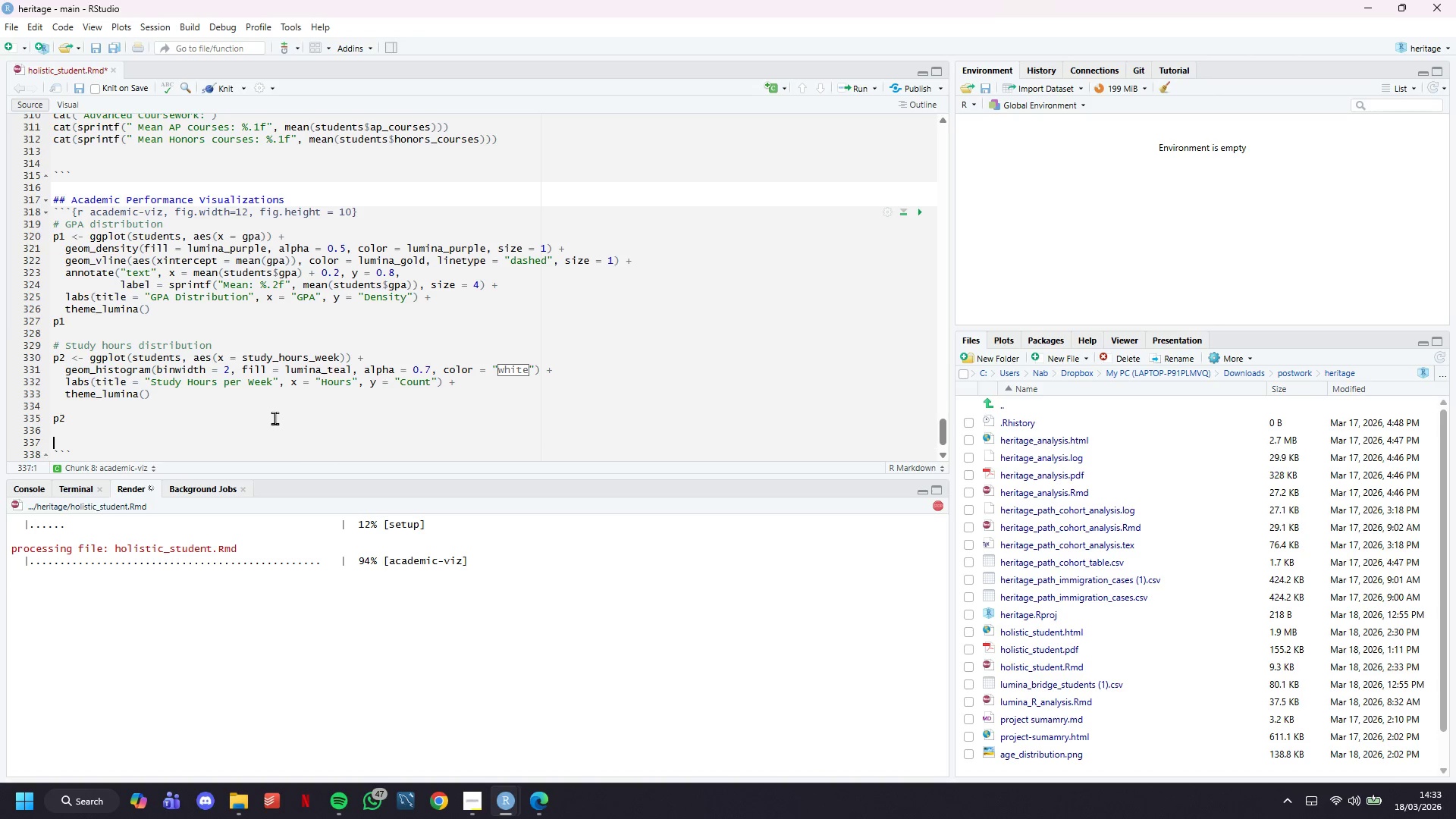 
key(Enter)
 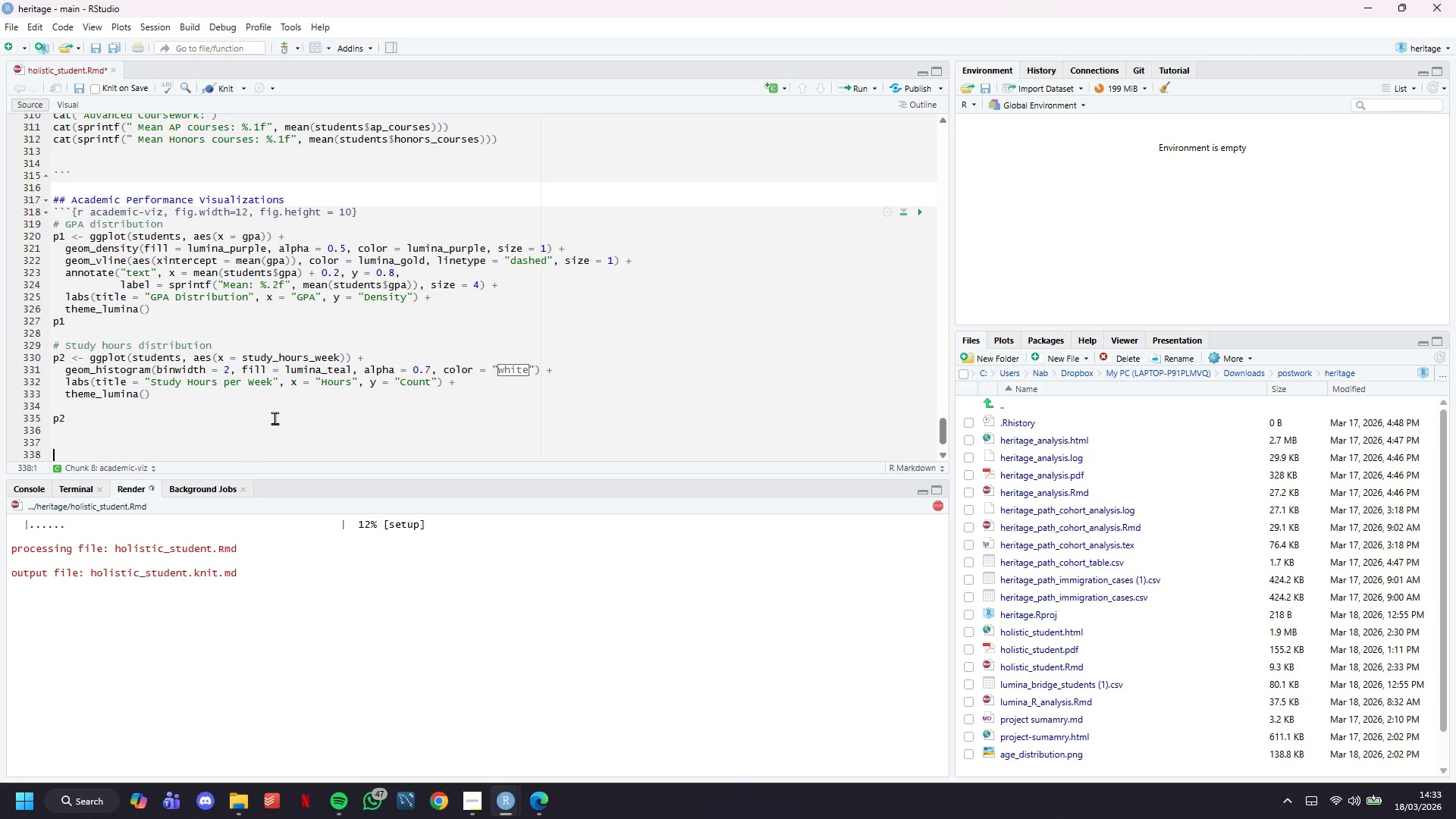 
scroll: coordinate [269, 370], scroll_direction: down, amount: 9.0
 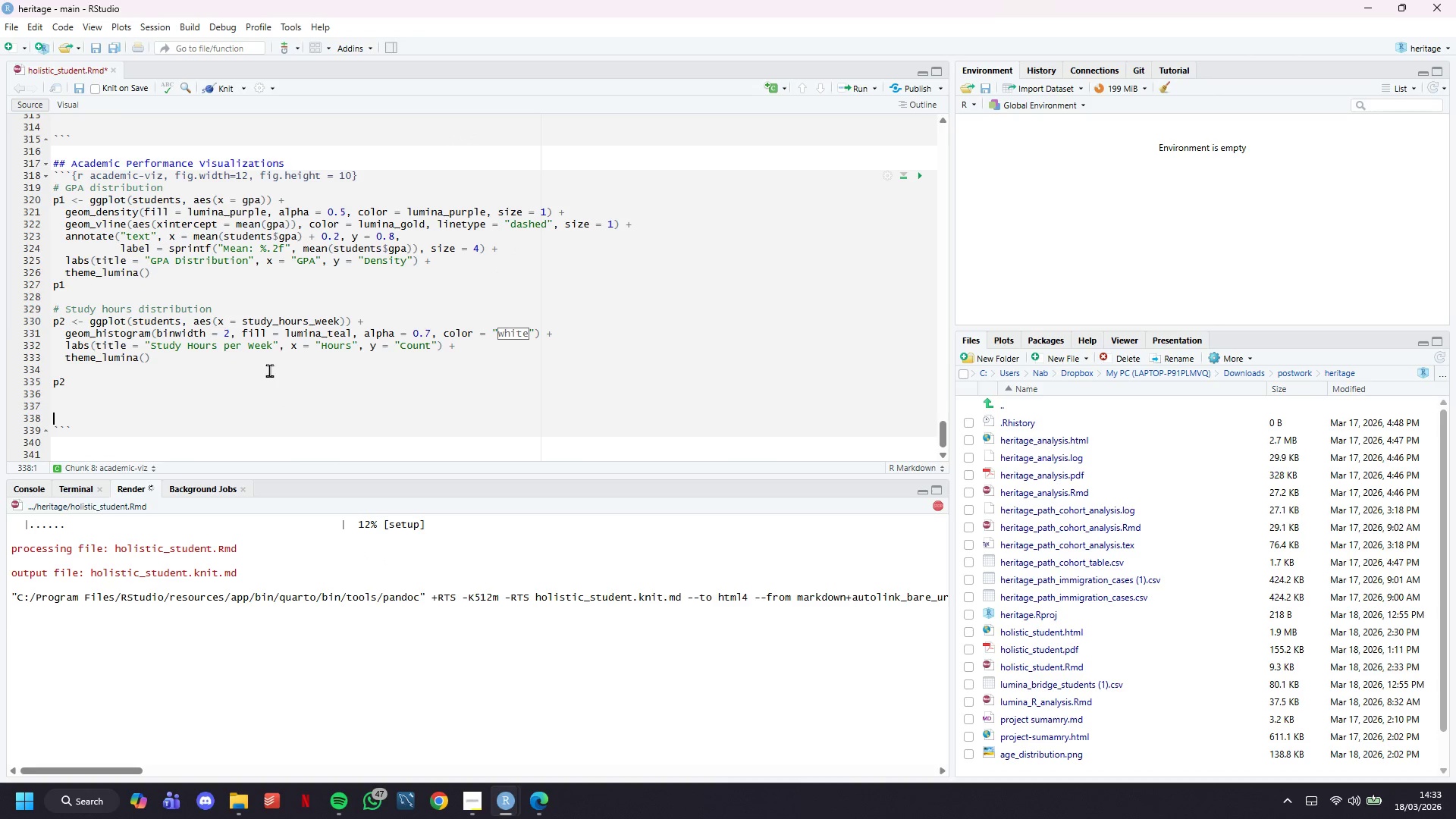 
key(Shift+3)
 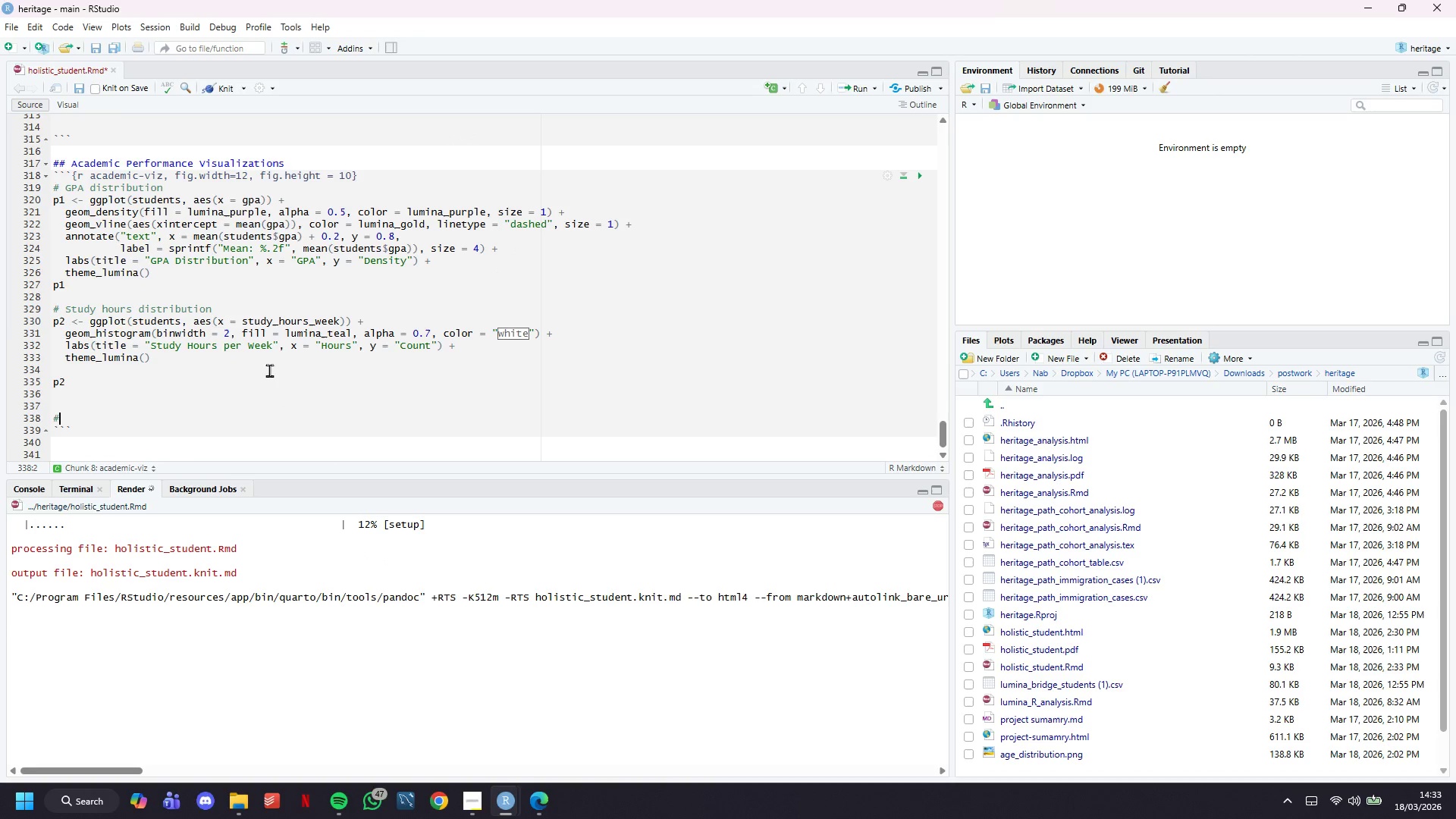 
key(CapsLock)
 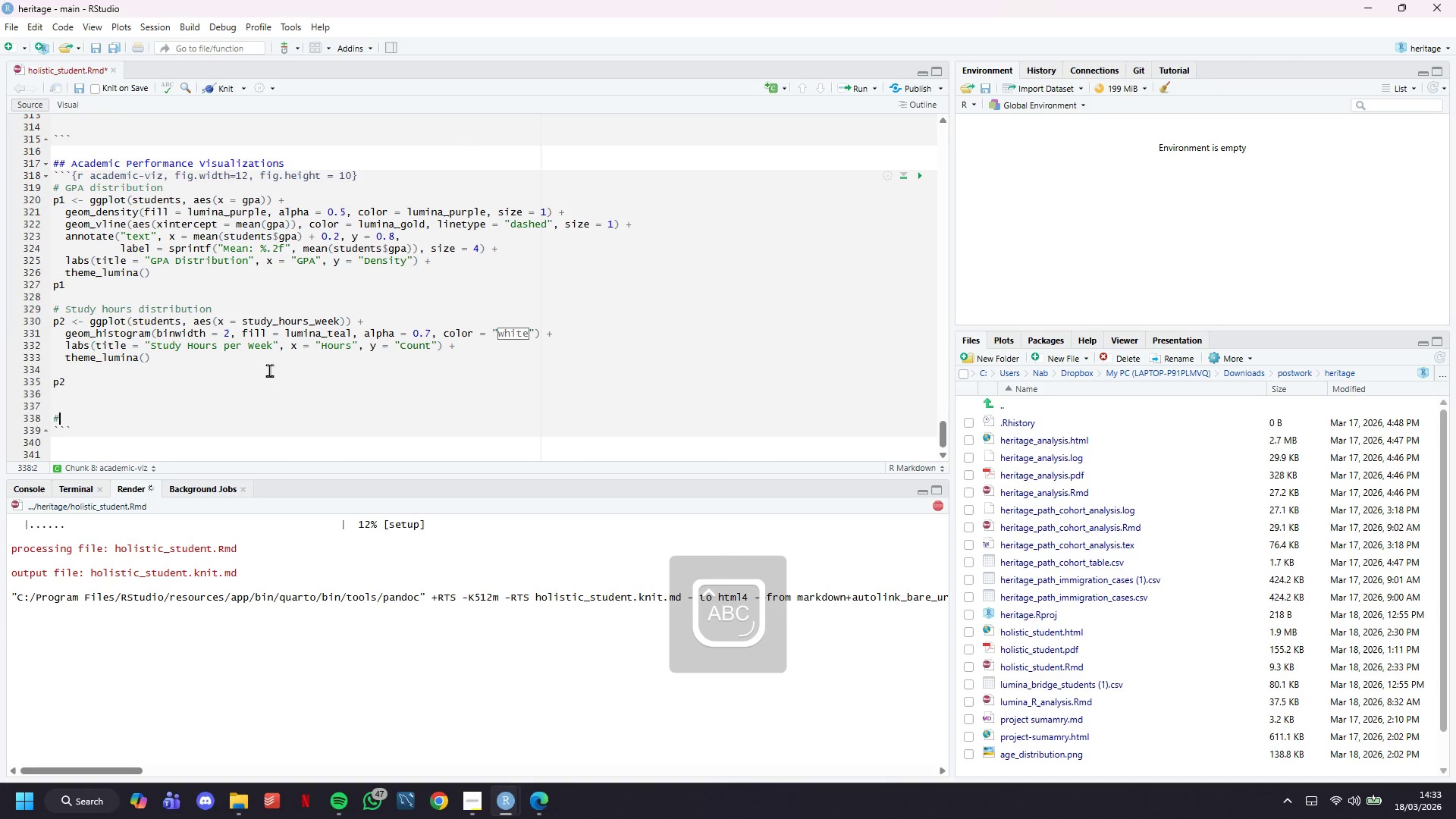 
key(Space)
 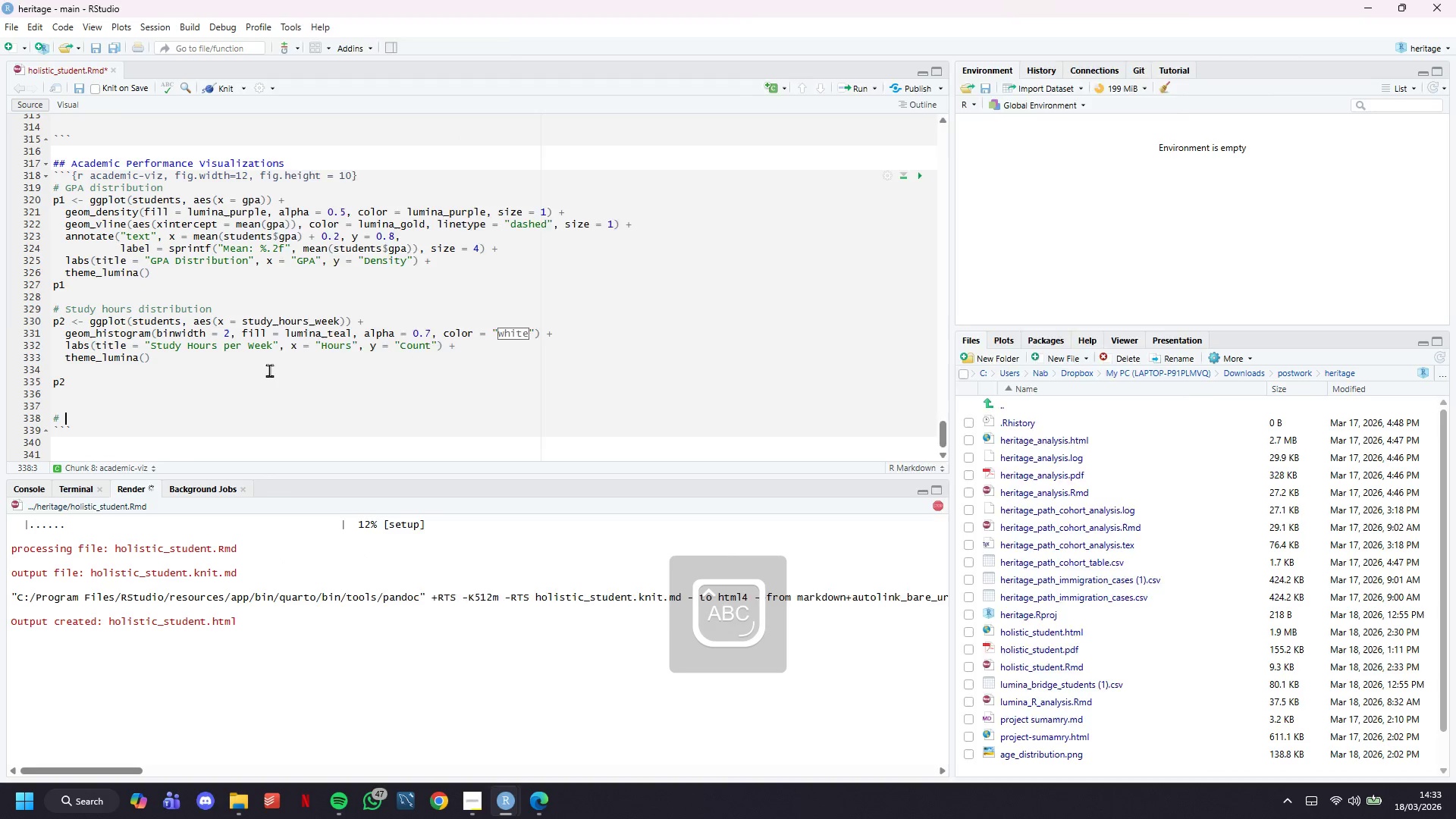 
key(T)
 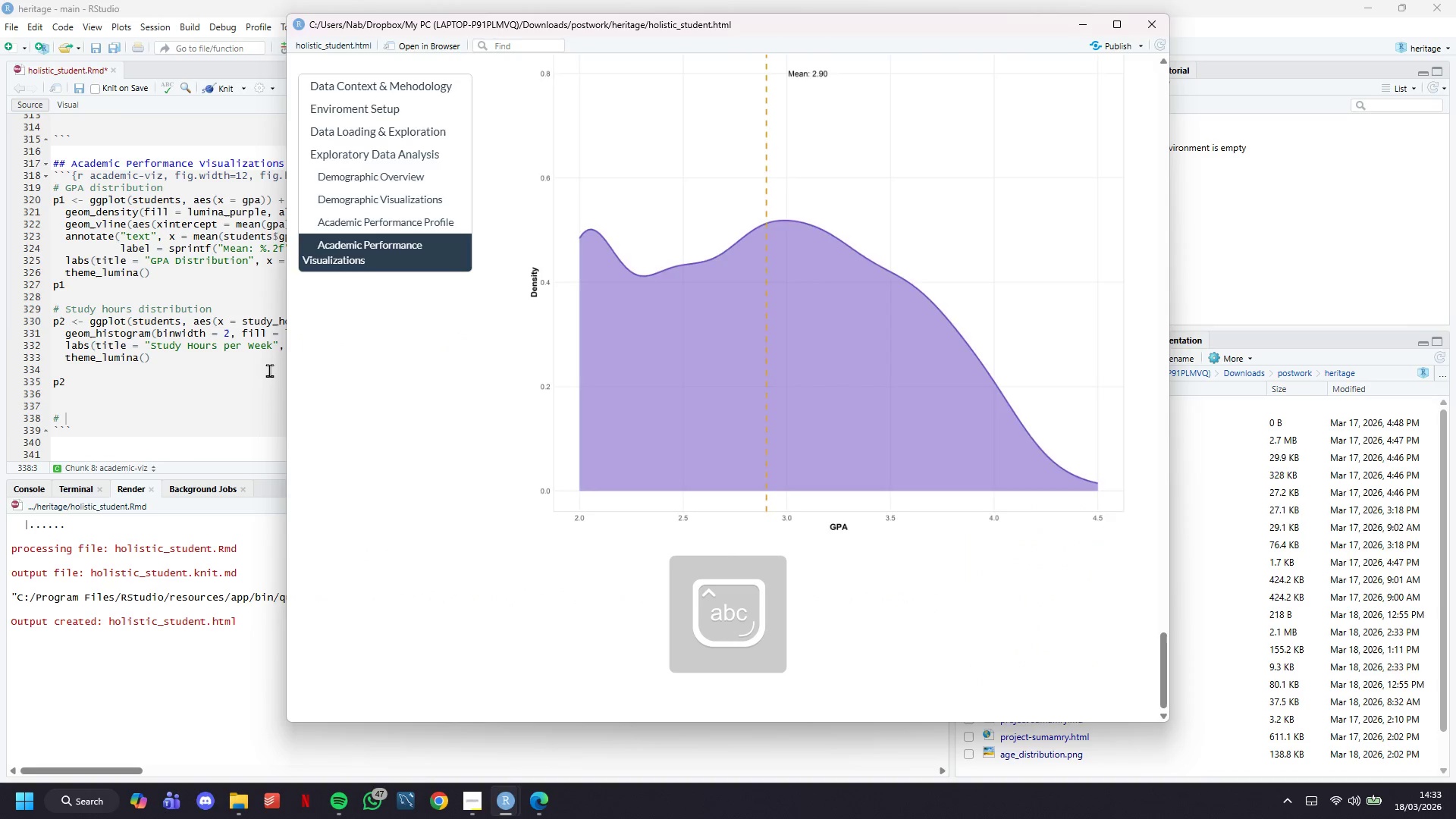 
key(CapsLock)
 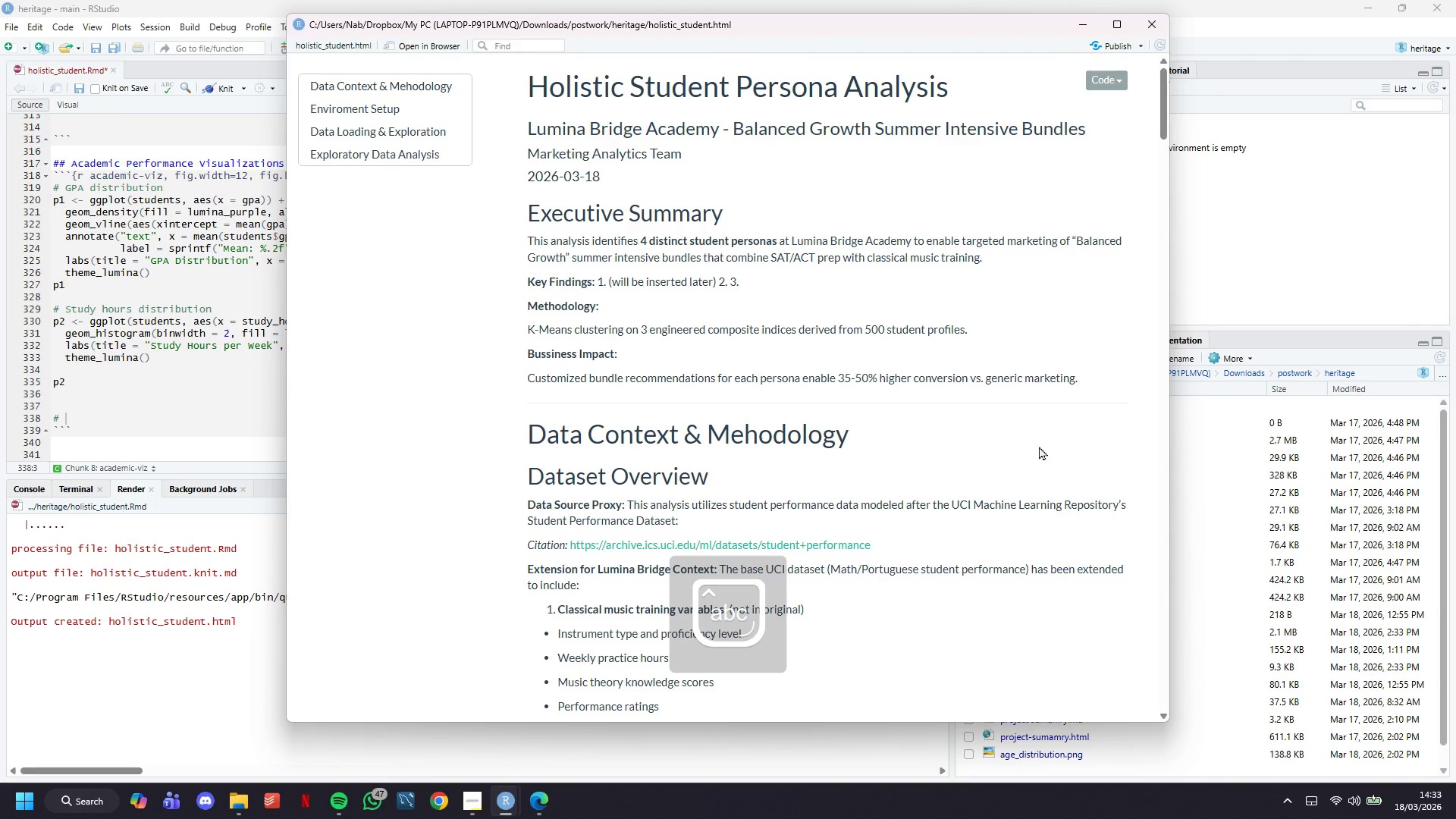 
left_click([412, 152])
 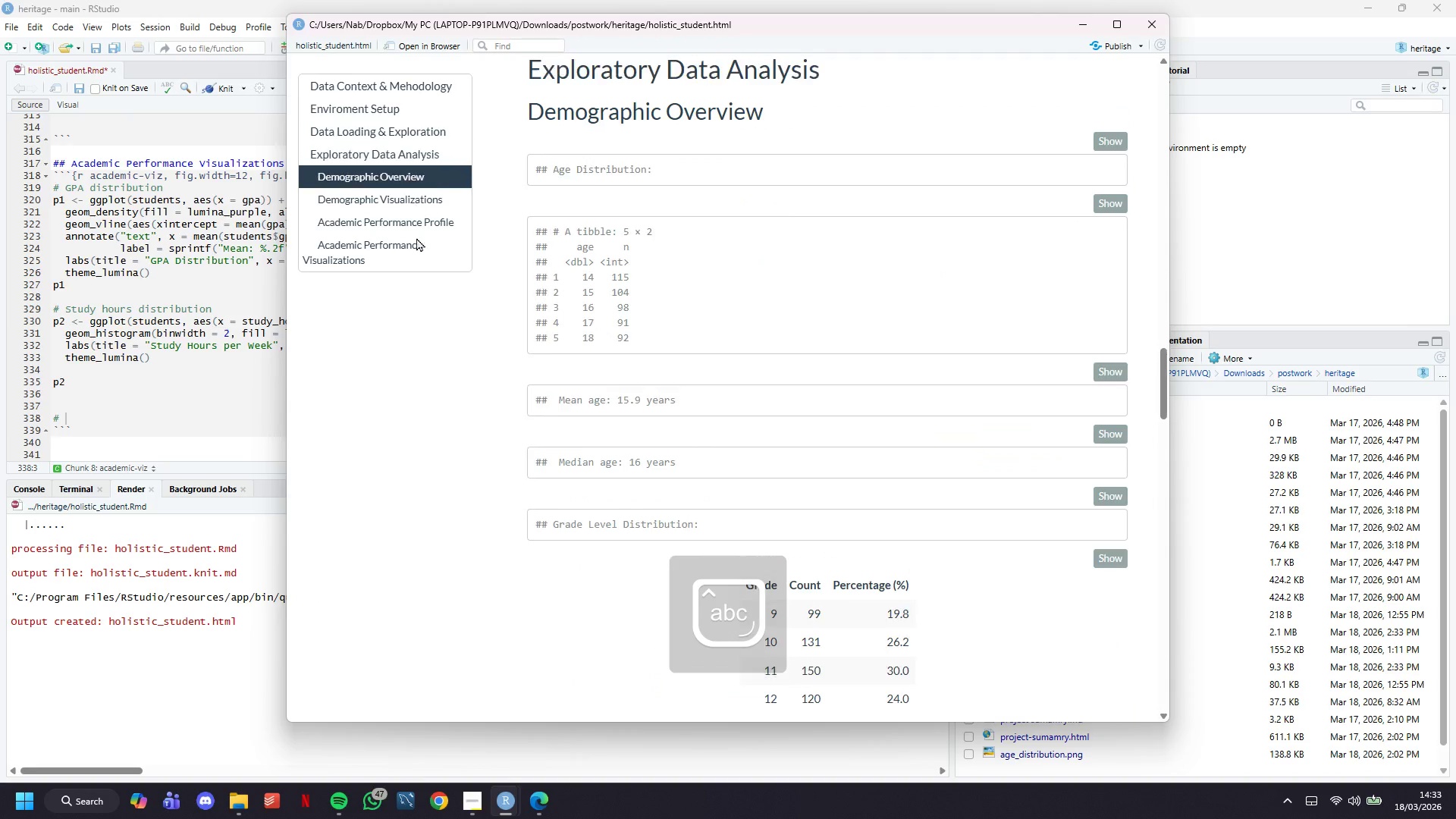 
left_click([405, 265])
 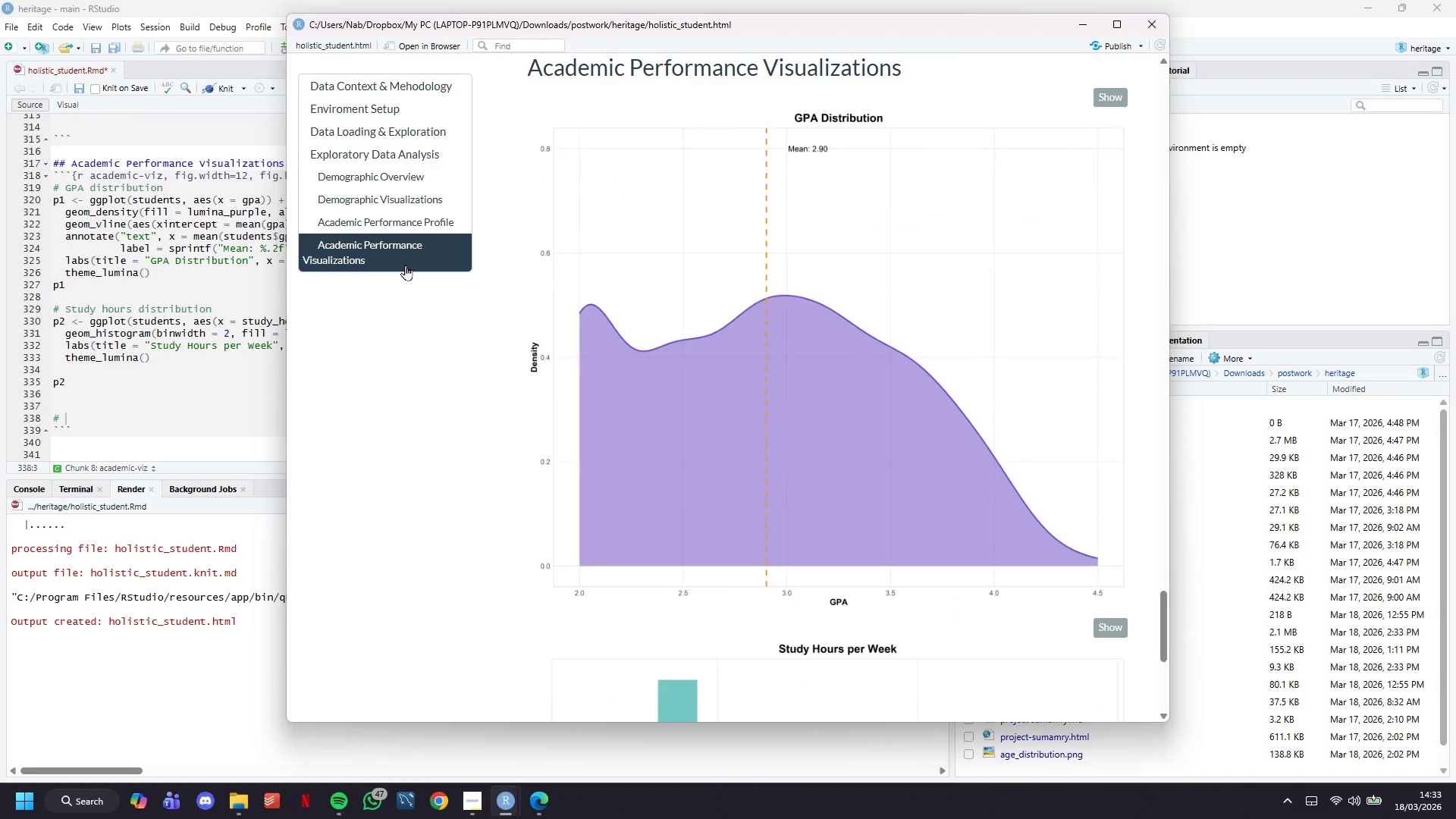 
scroll: coordinate [472, 269], scroll_direction: down, amount: 4.0
 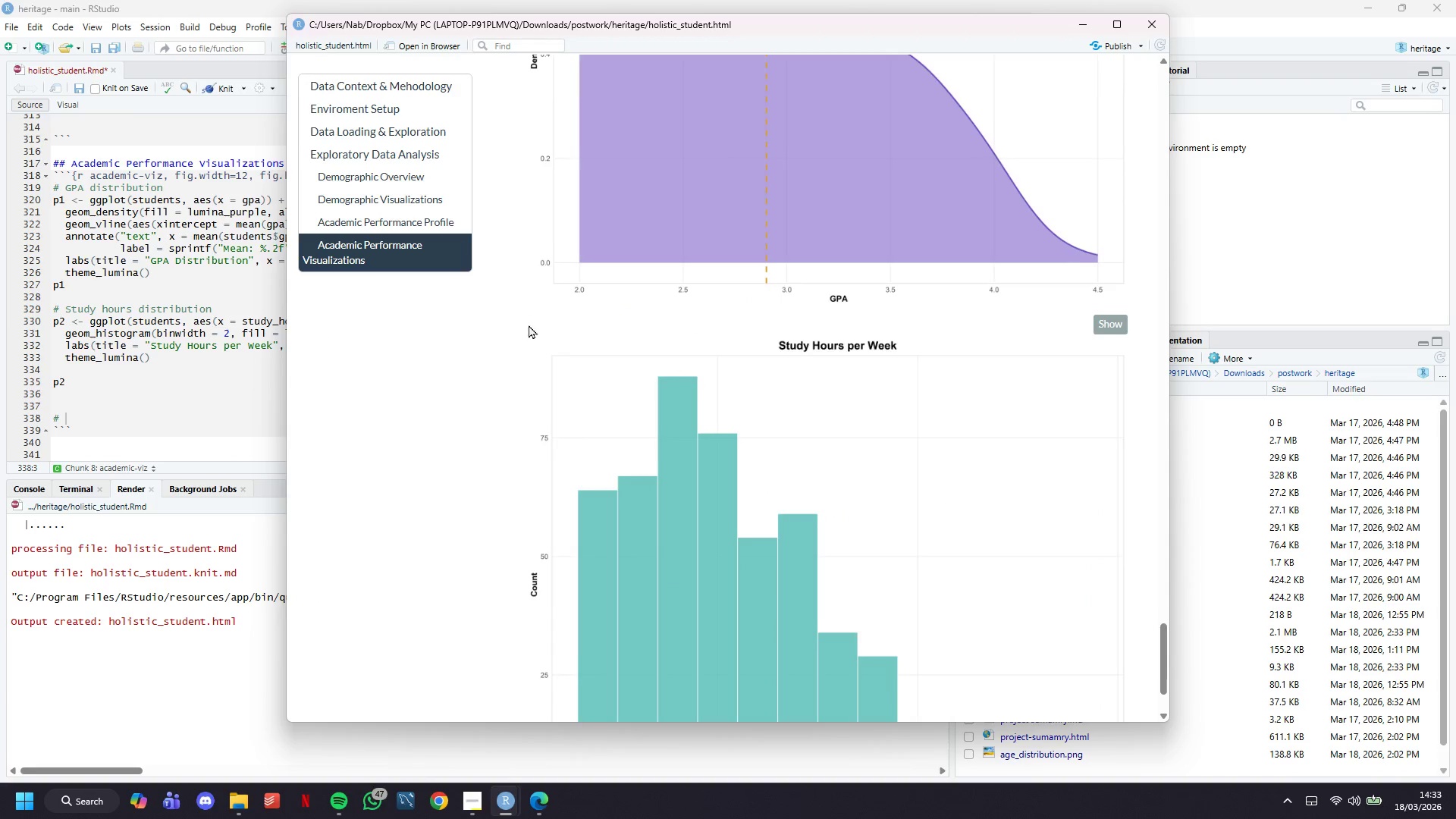 
right_click([779, 457])
 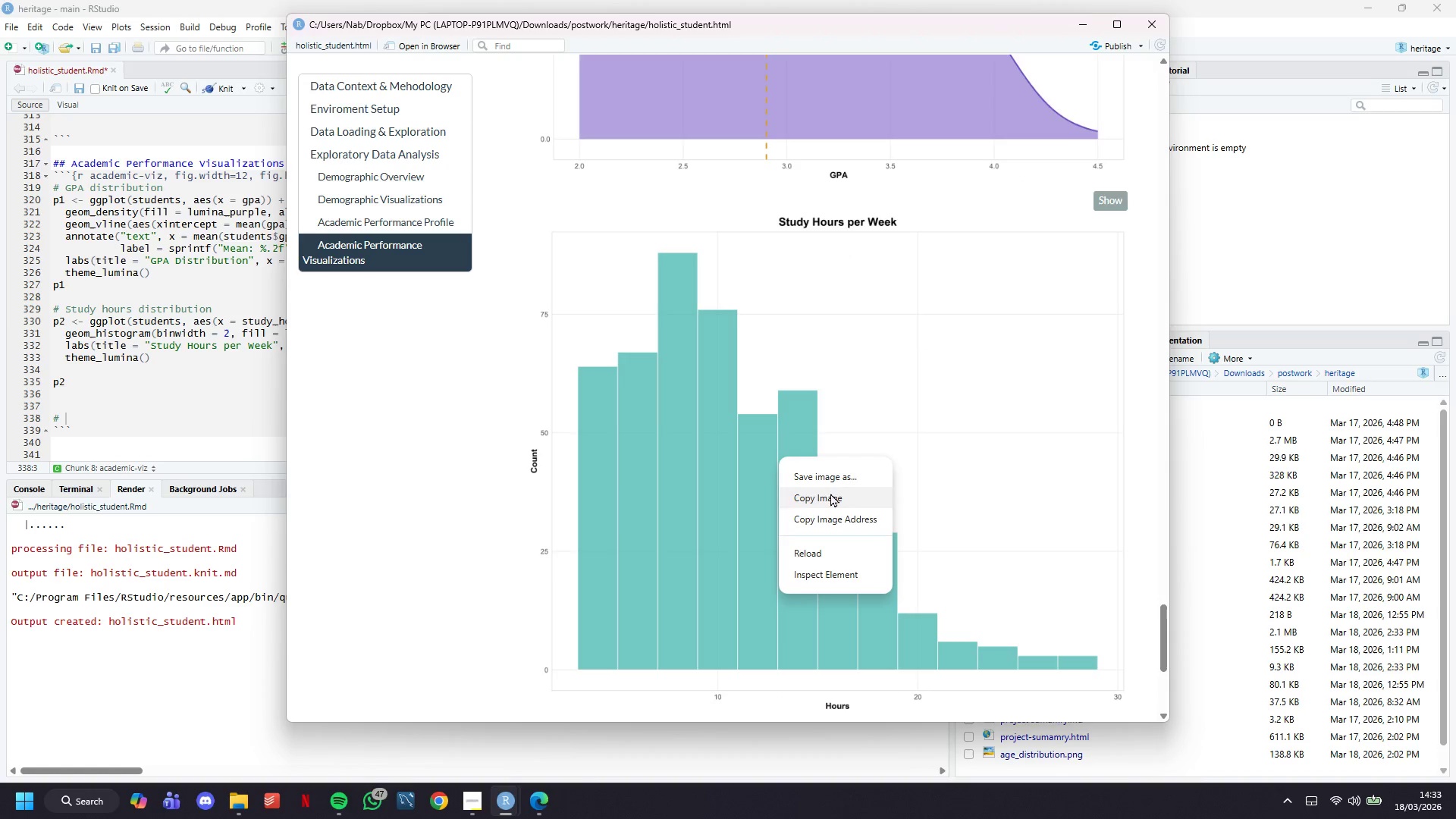 
scroll: coordinate [529, 325], scroll_direction: down, amount: 4.0
 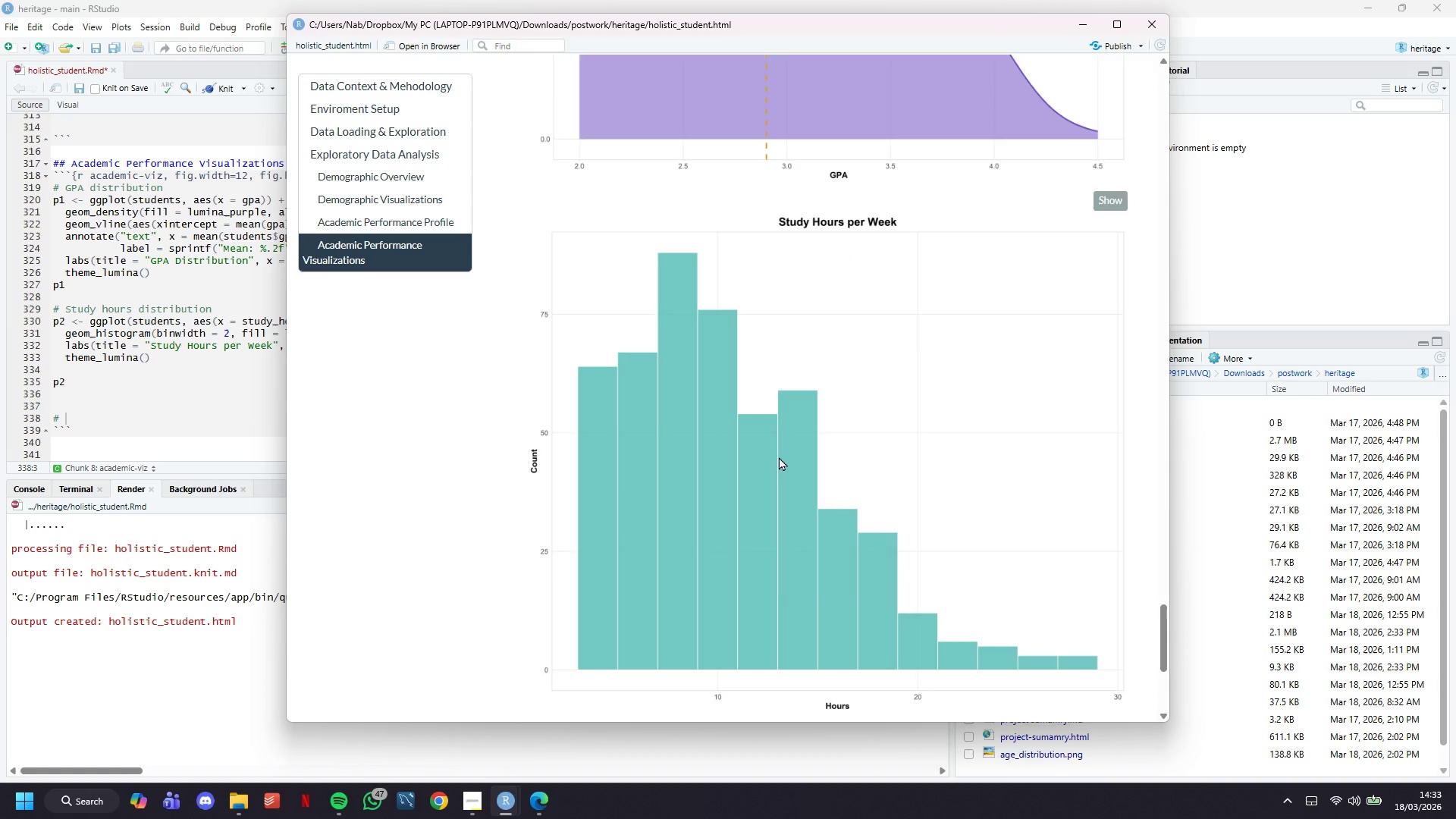 
left_click([830, 482])
 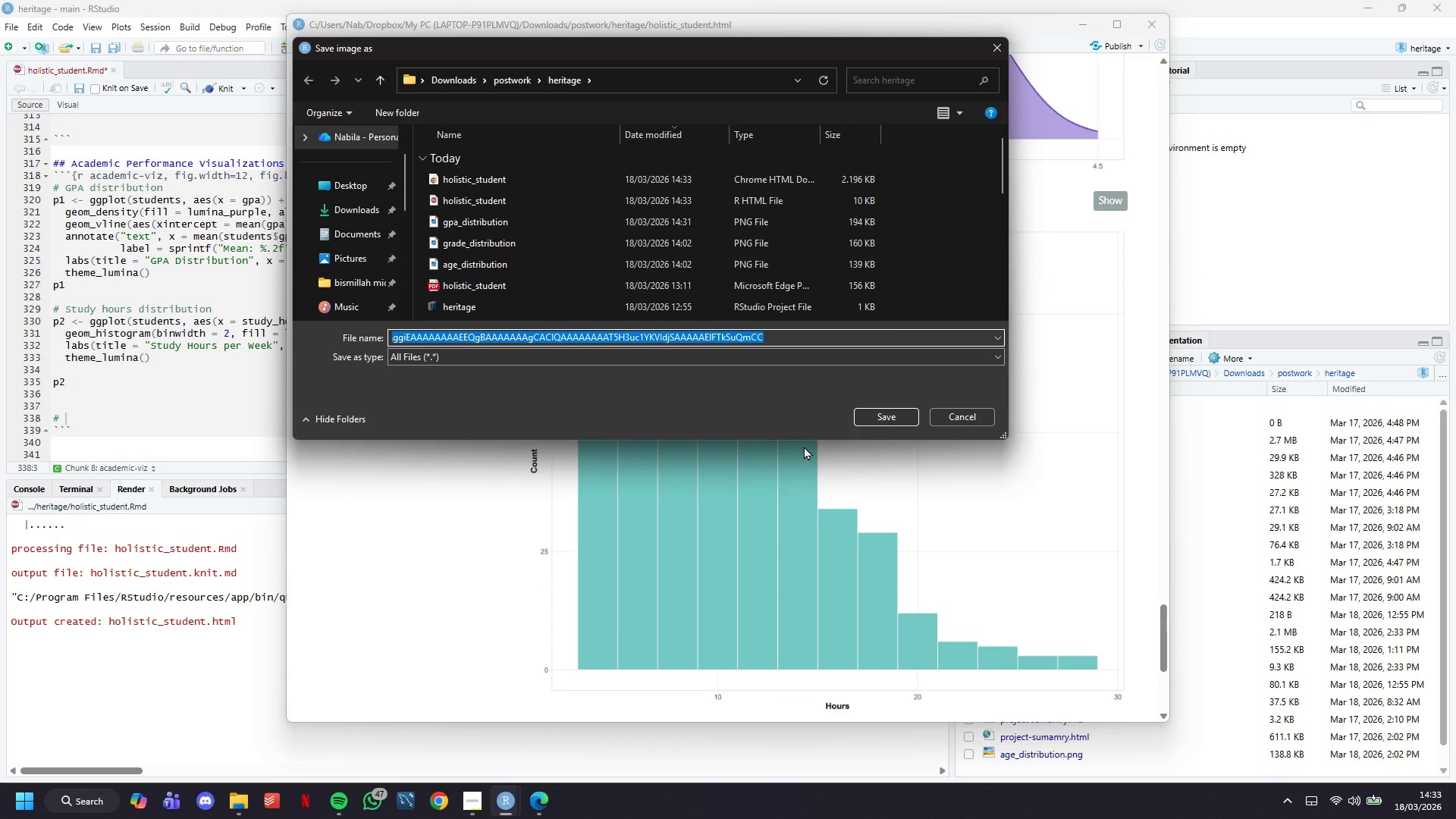 
type(study_hours_per_week)
 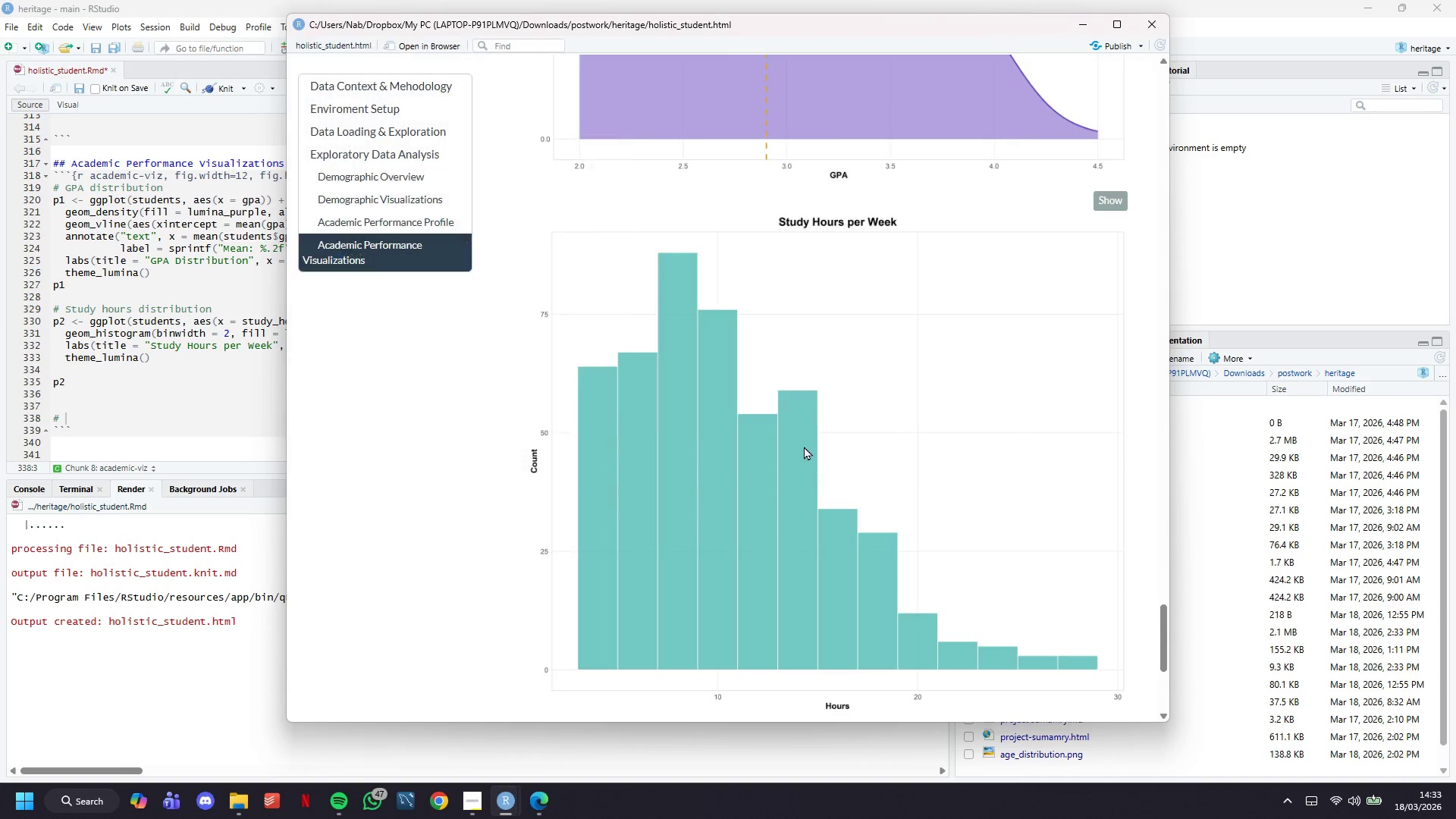 
 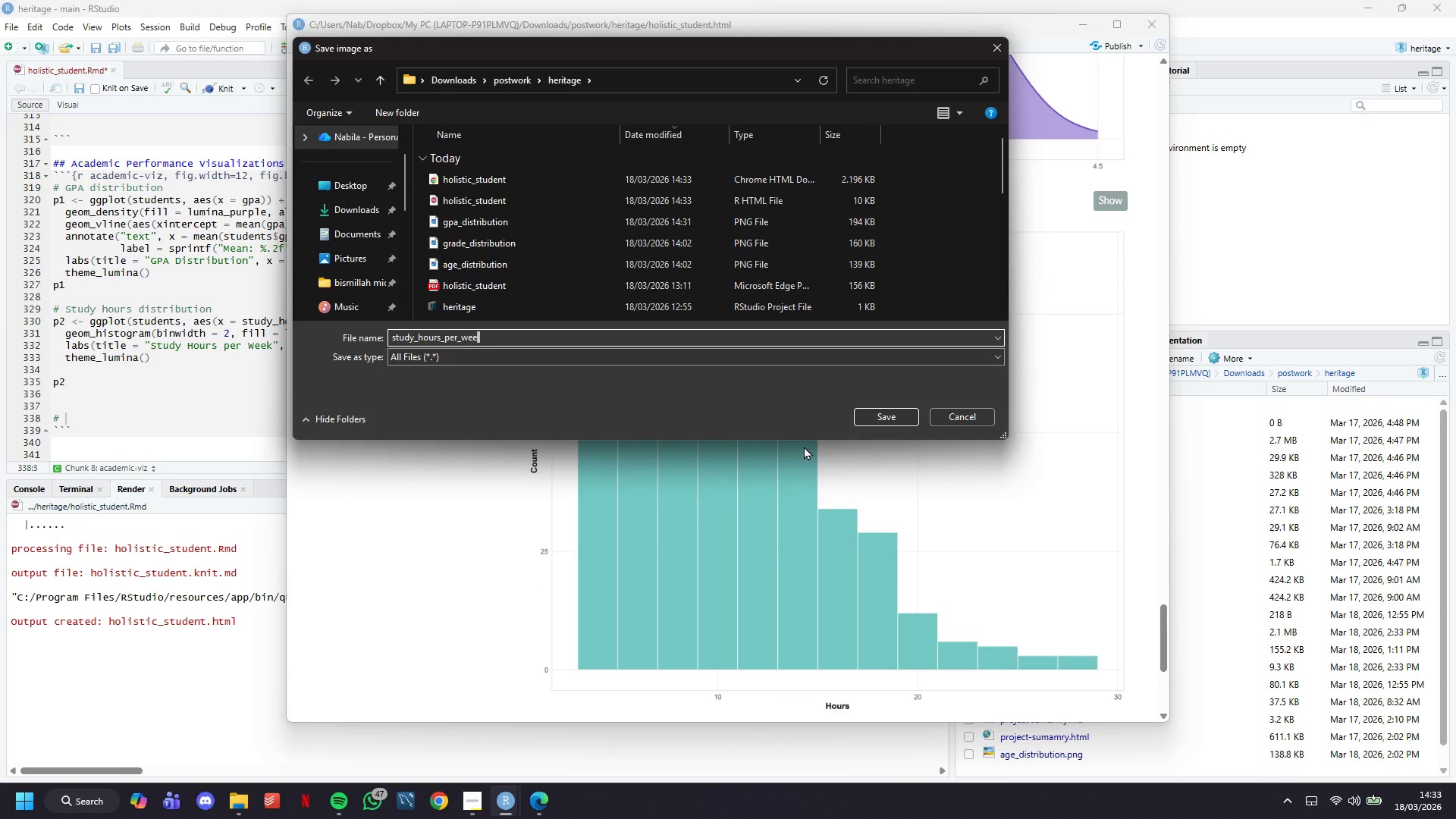 
key(Enter)
 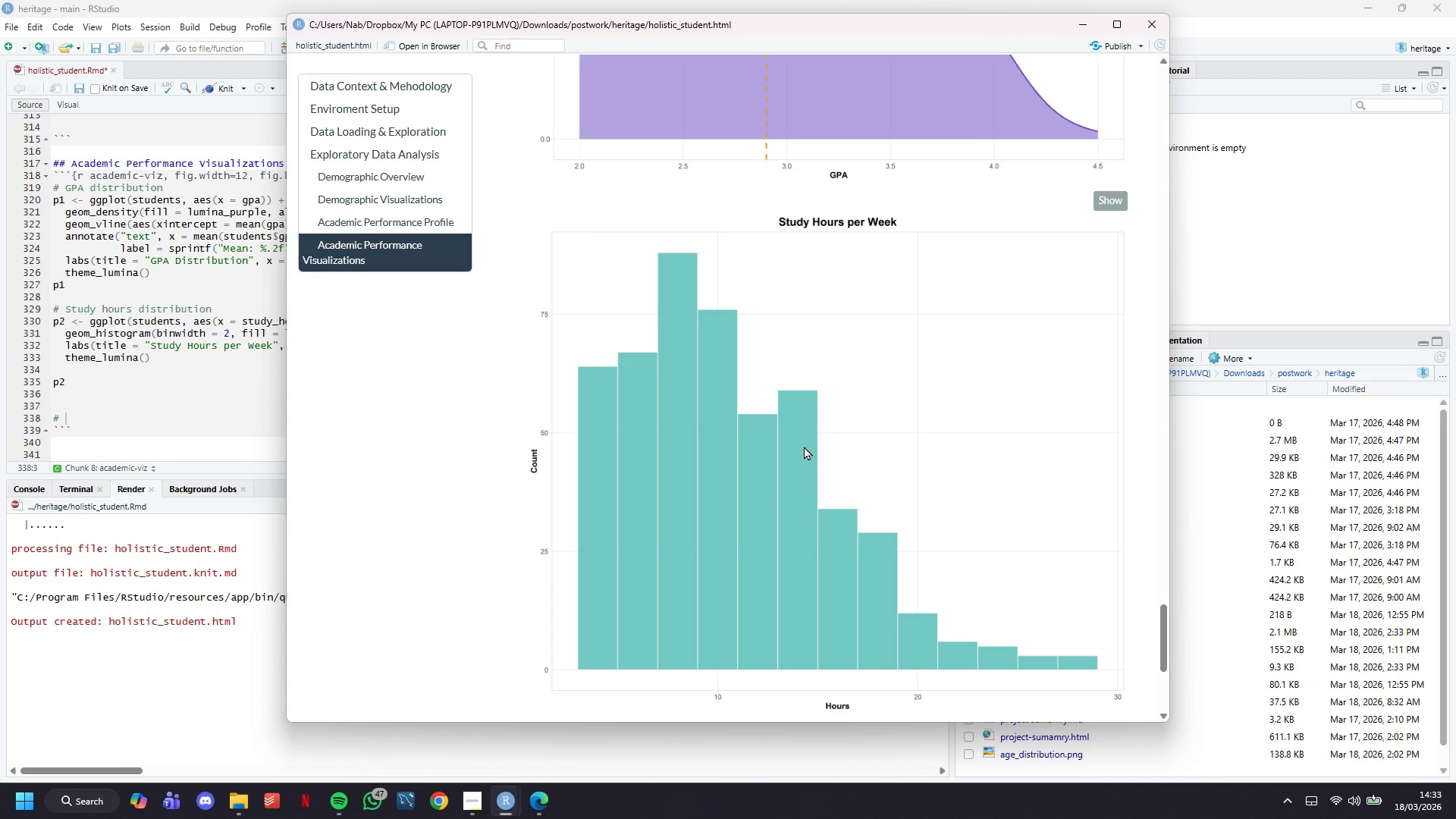 
wait(6.56)
 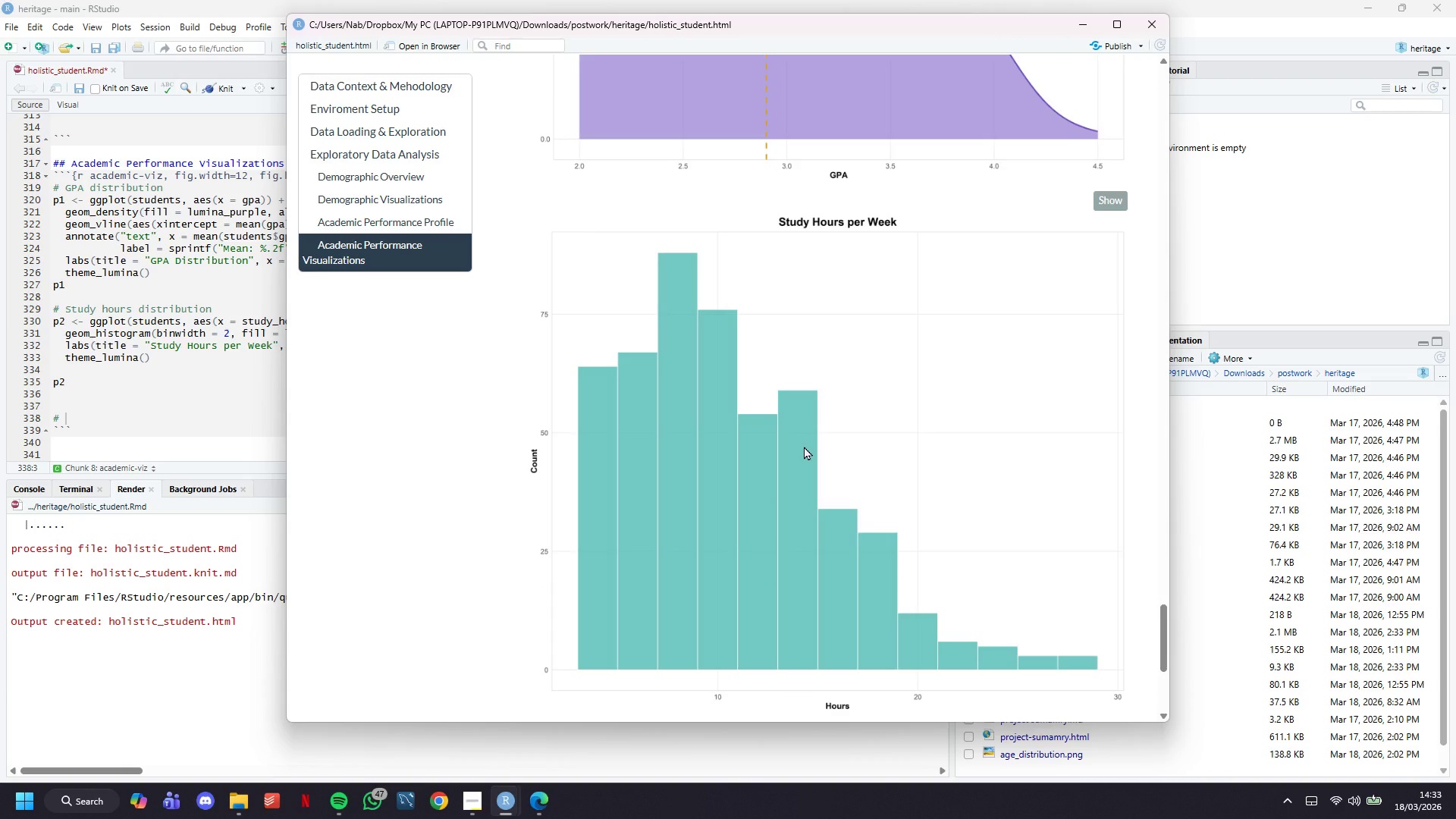 
scroll: coordinate [850, 412], scroll_direction: down, amount: 5.0
 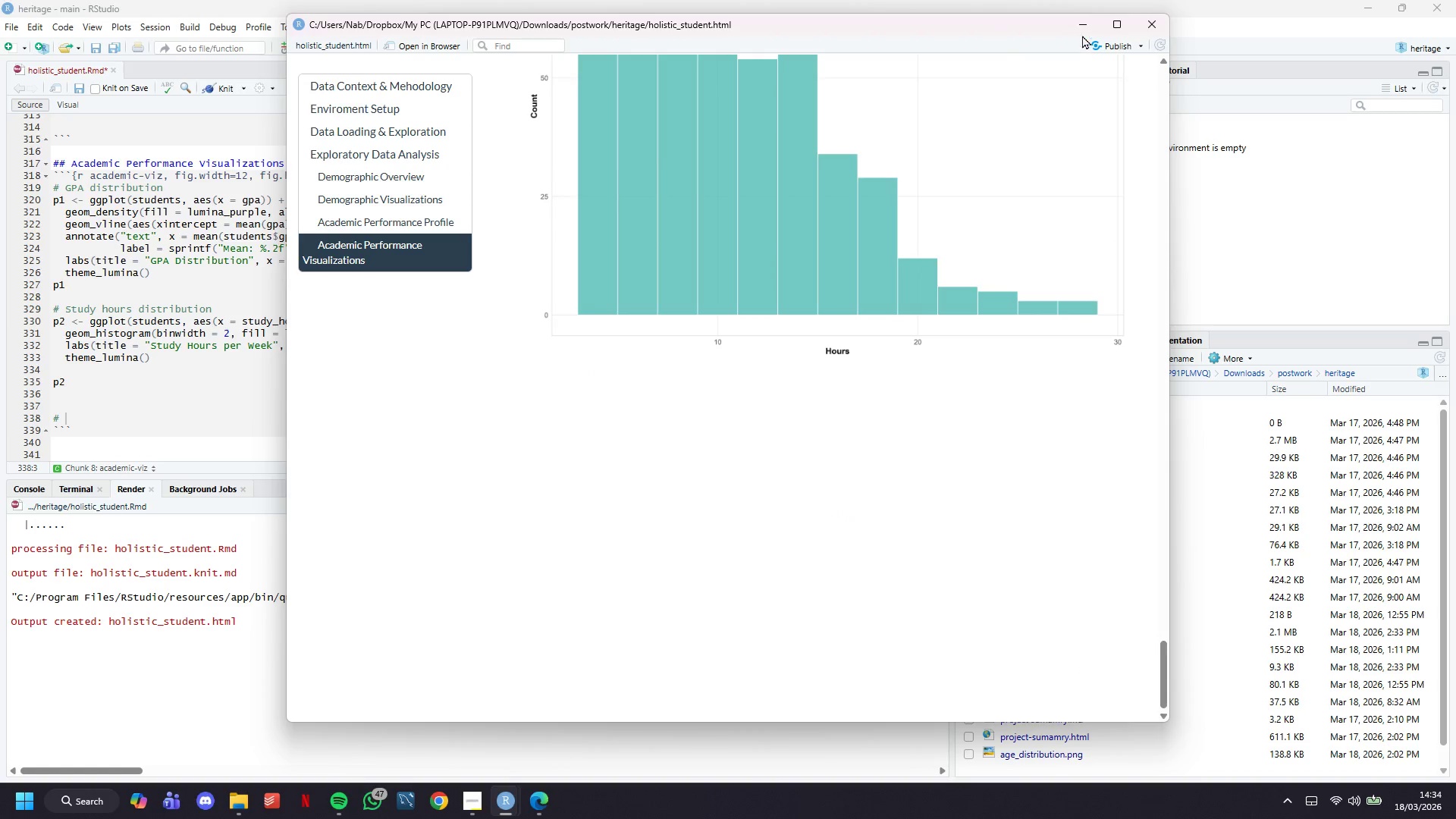 
left_click([1082, 27])
 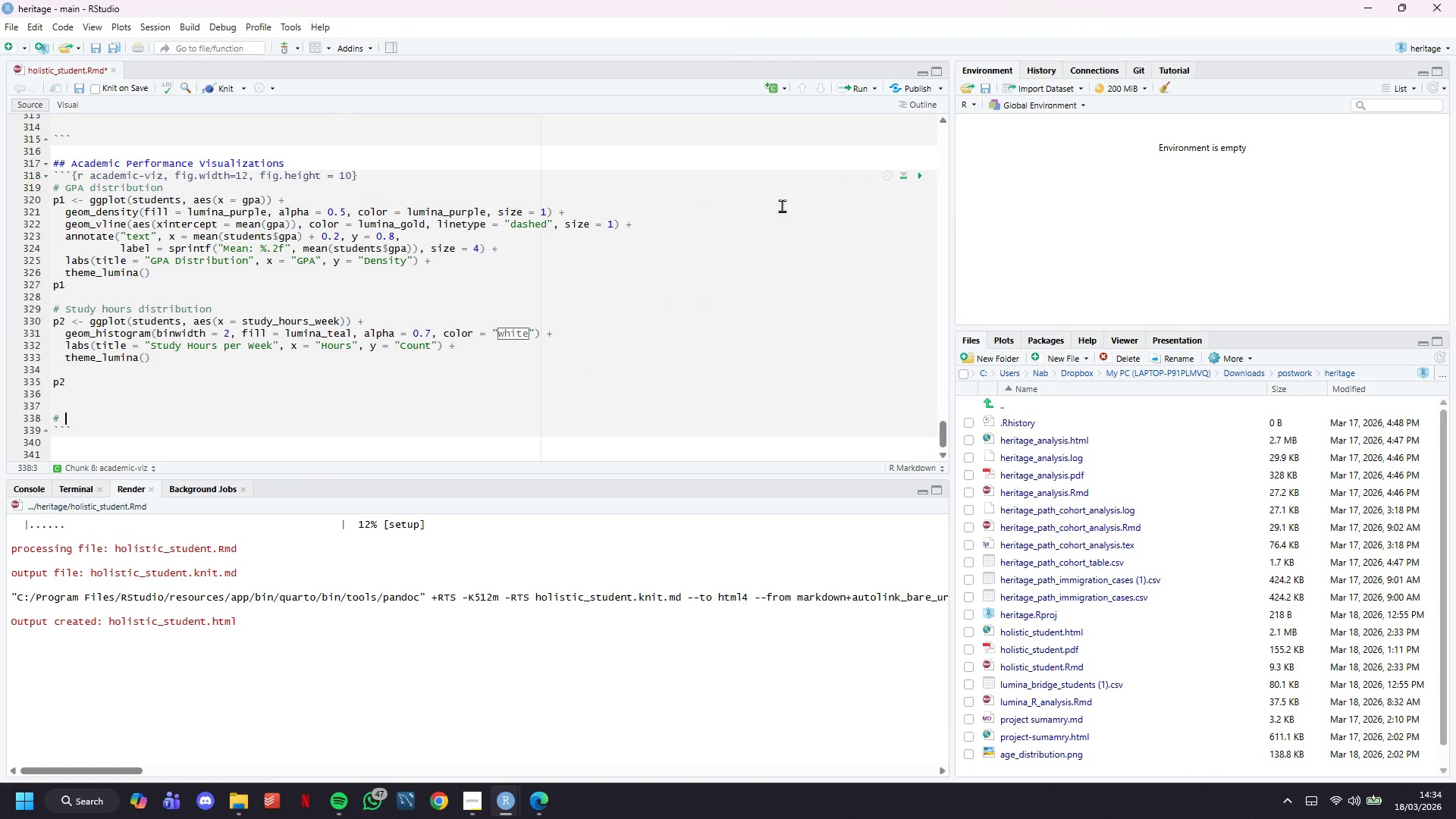 
scroll: coordinate [188, 369], scroll_direction: down, amount: 5.0
 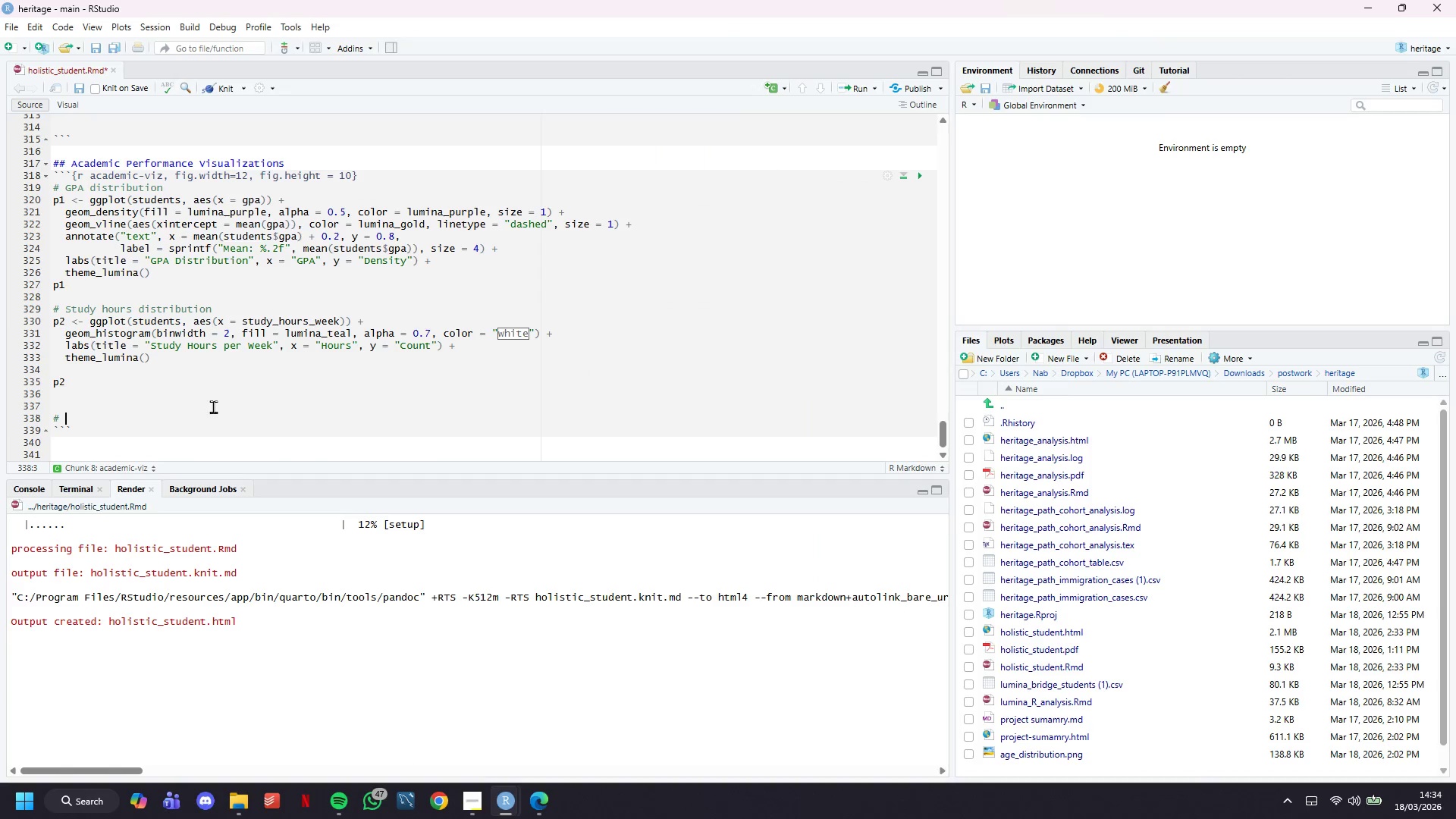 
key(Backspace)
 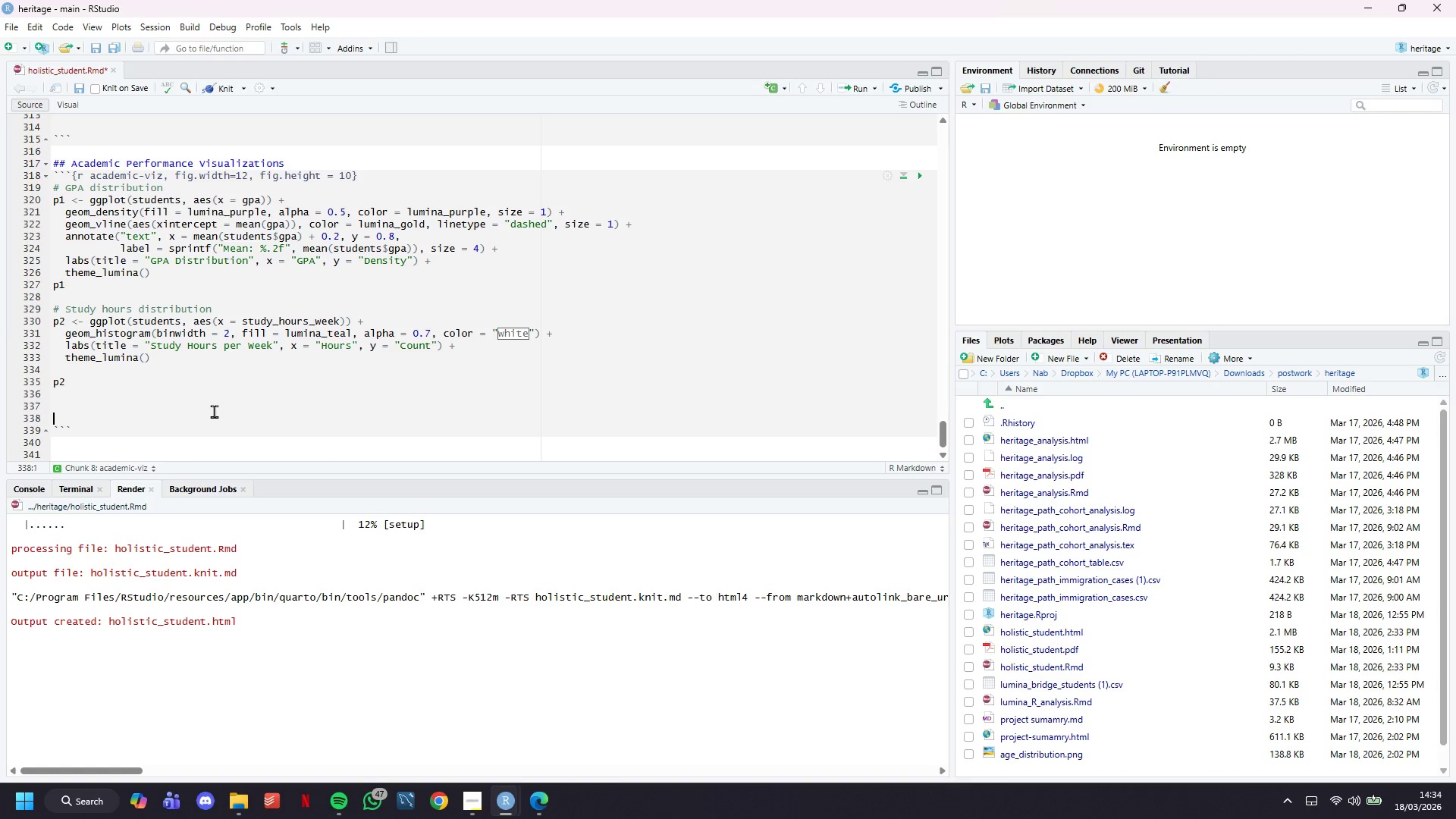 
key(Backspace)
 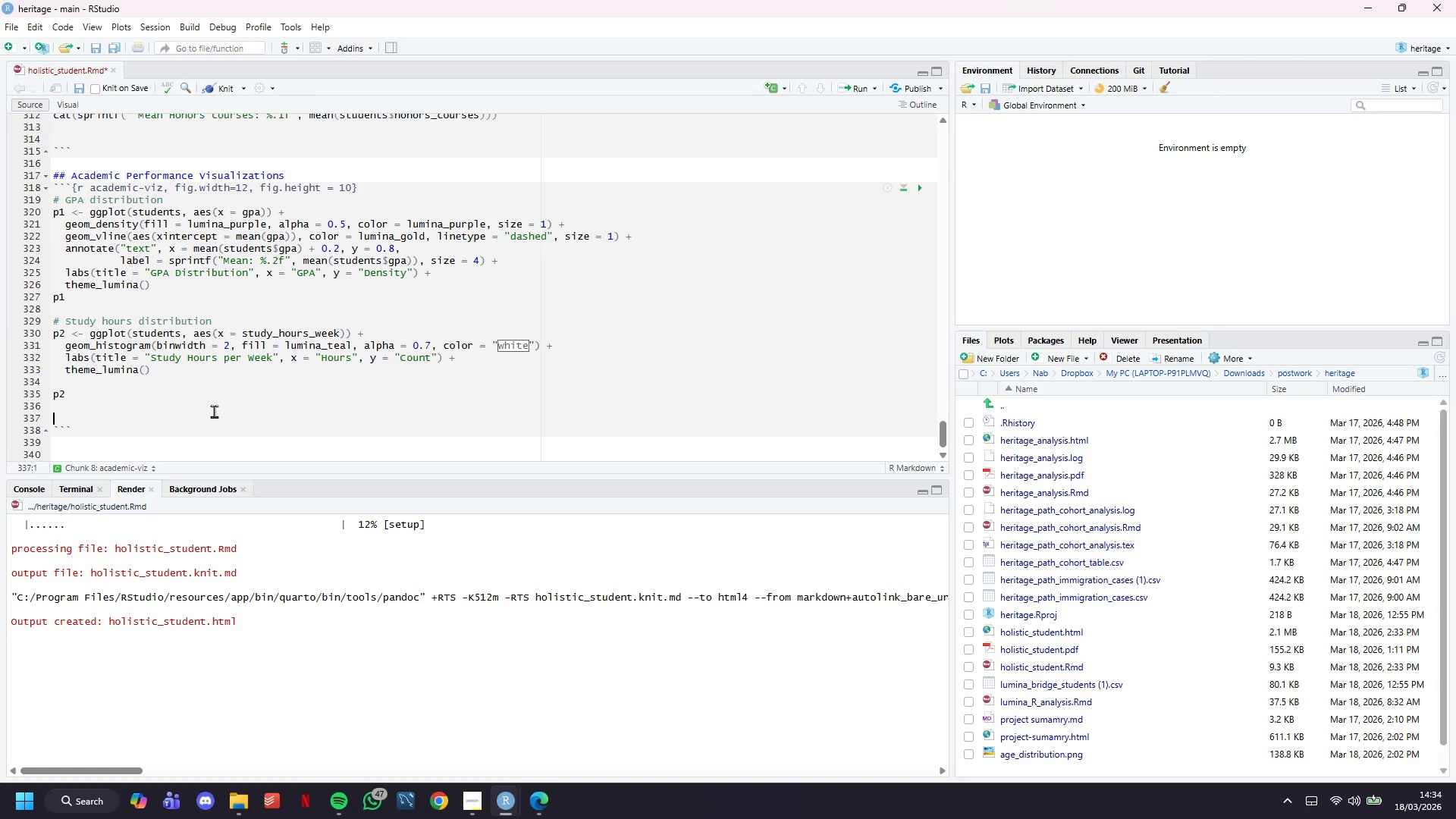 
key(Backspace)
 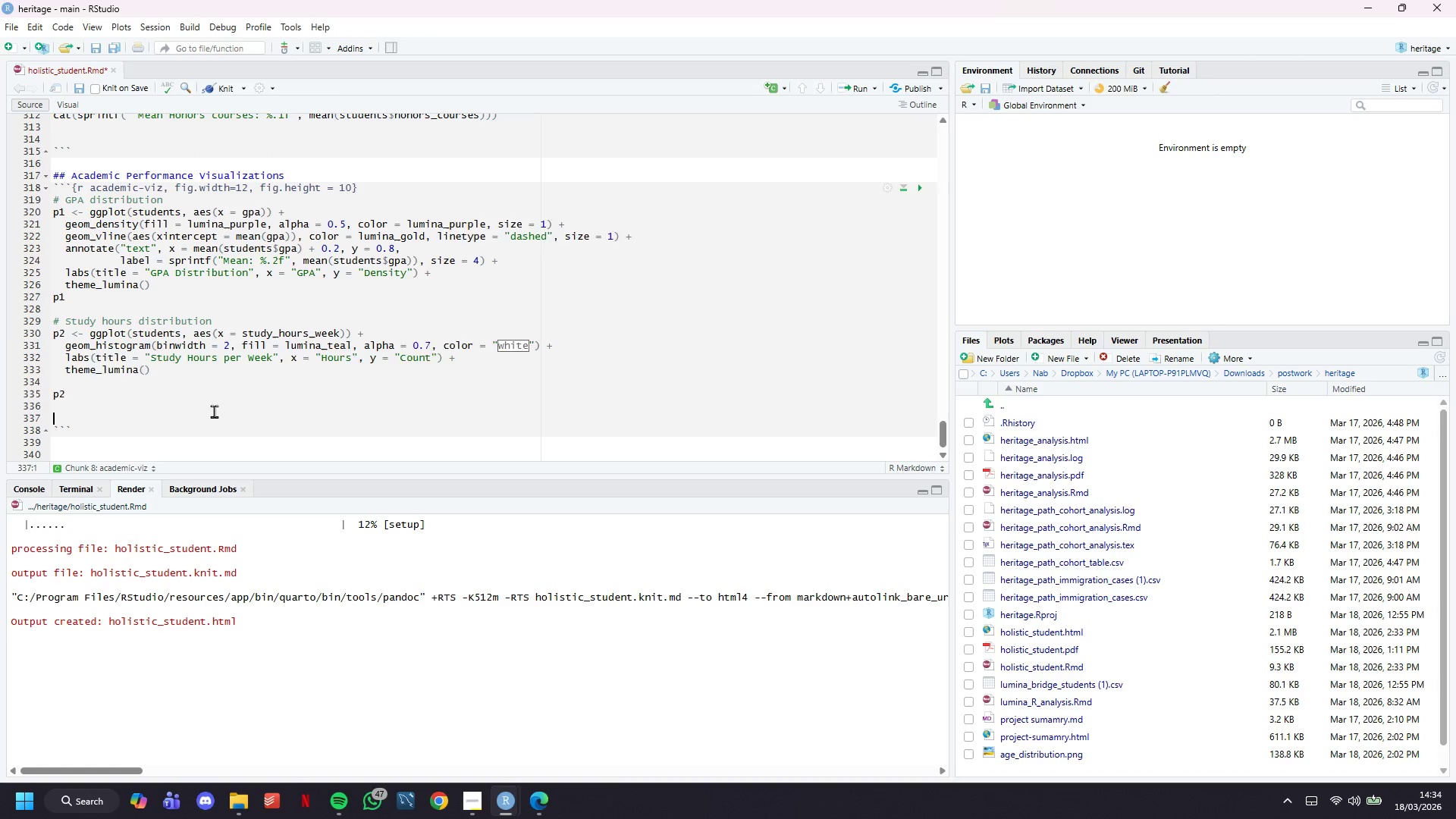 
key(Backspace)
 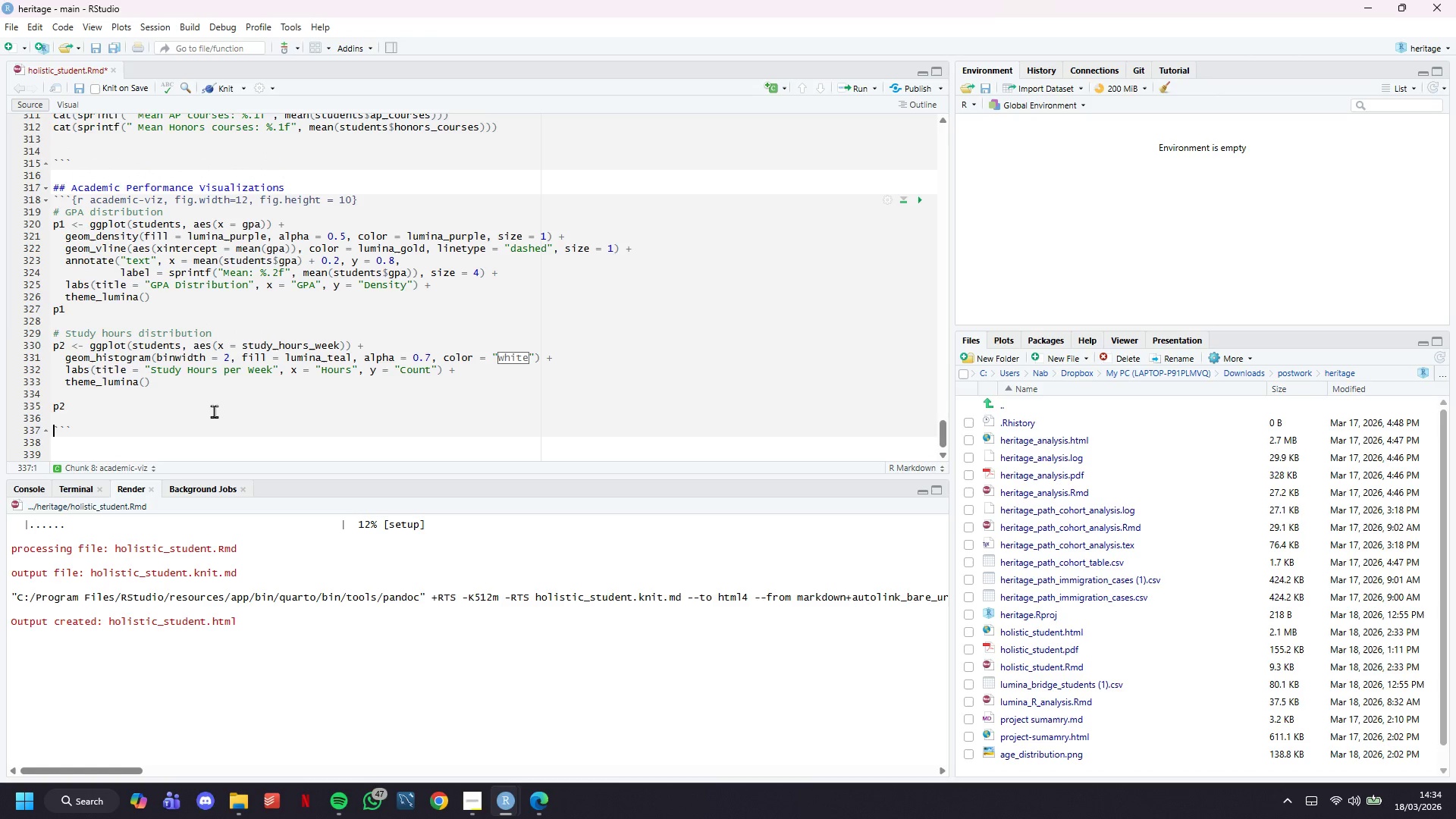 
key(ArrowDown)
 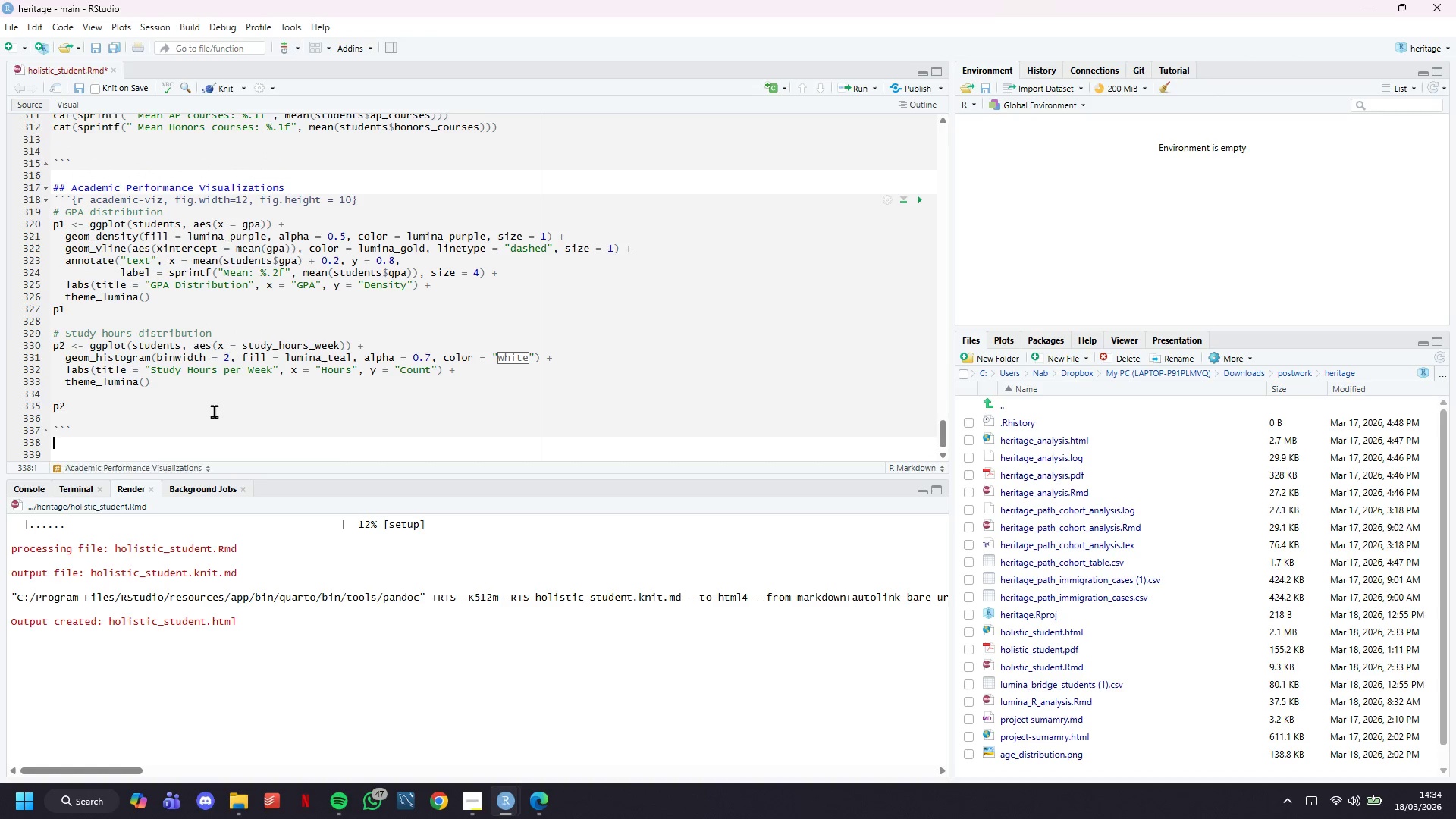 
key(ArrowDown)
 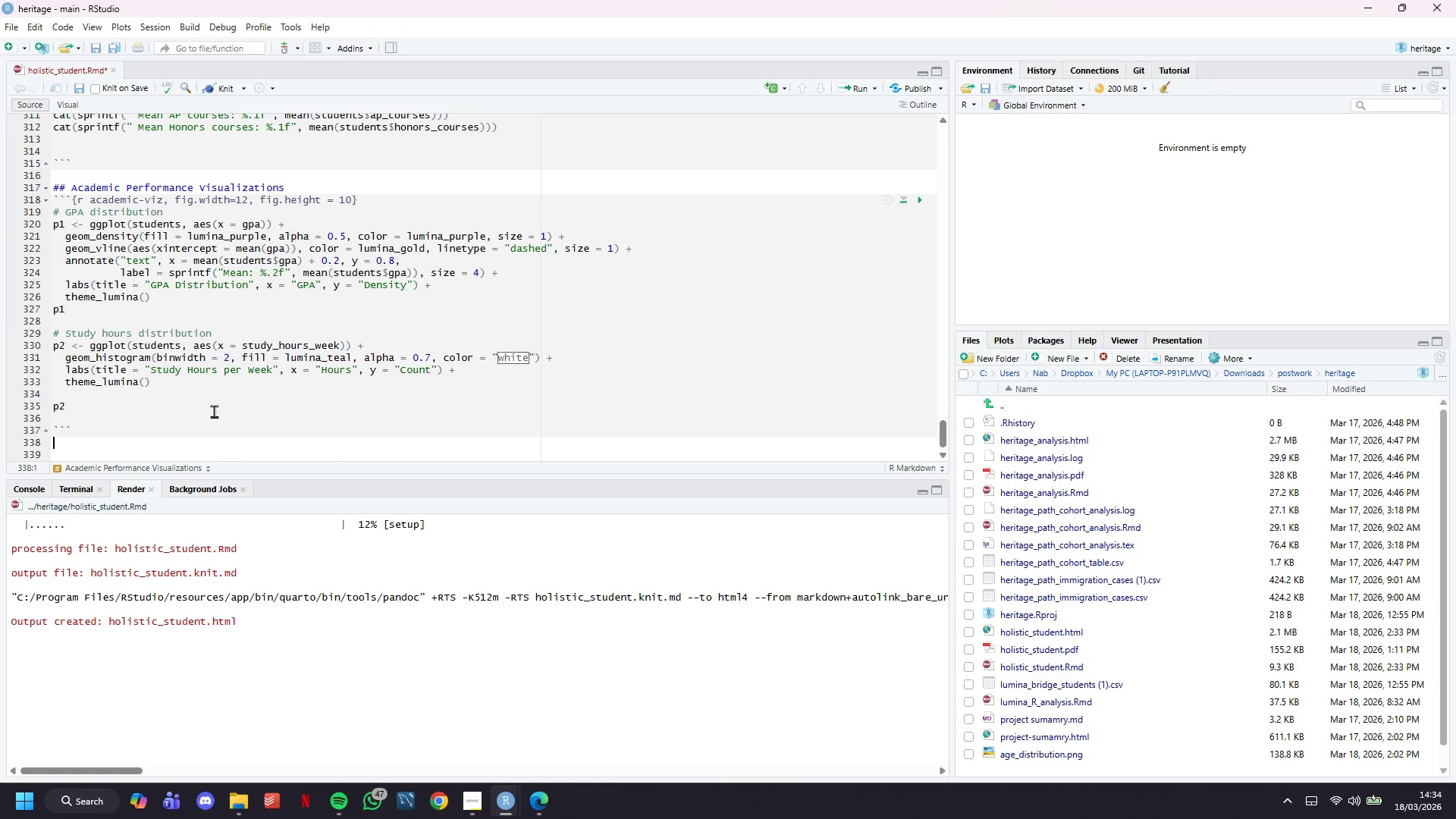 
key(Enter)
 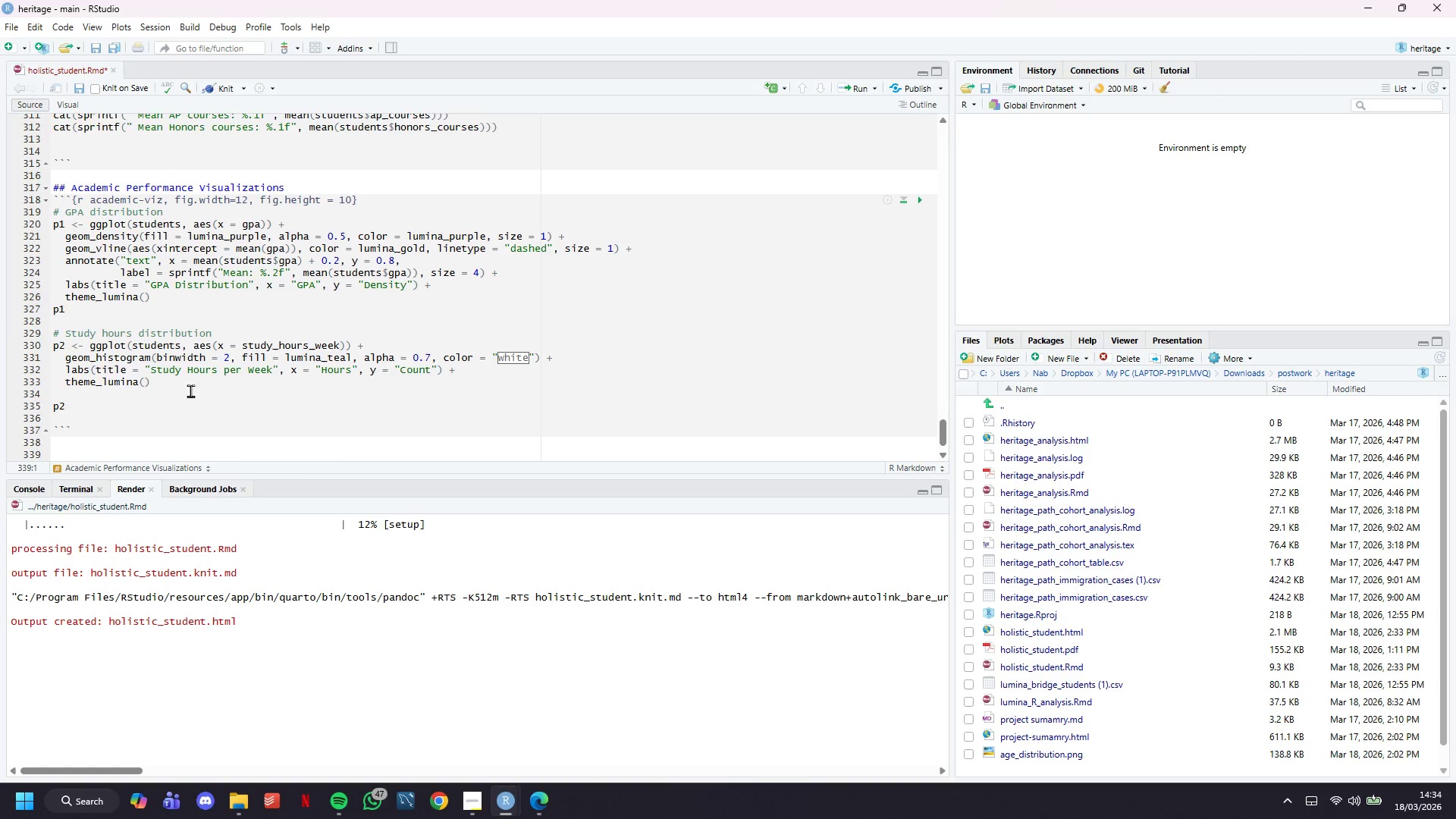 
scroll: coordinate [265, 346], scroll_direction: down, amount: 6.0
 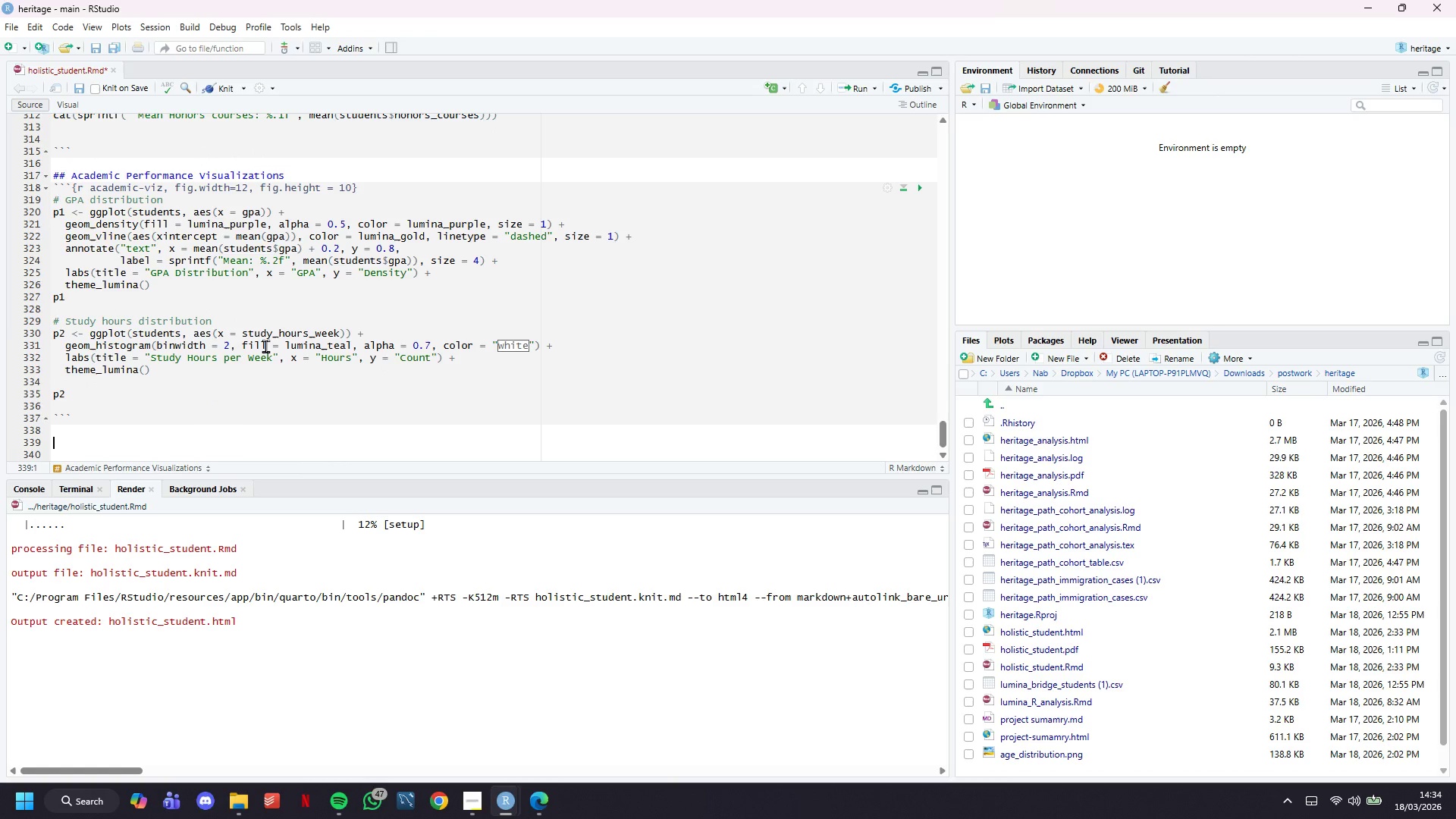 
type(## Music Training Profile)
 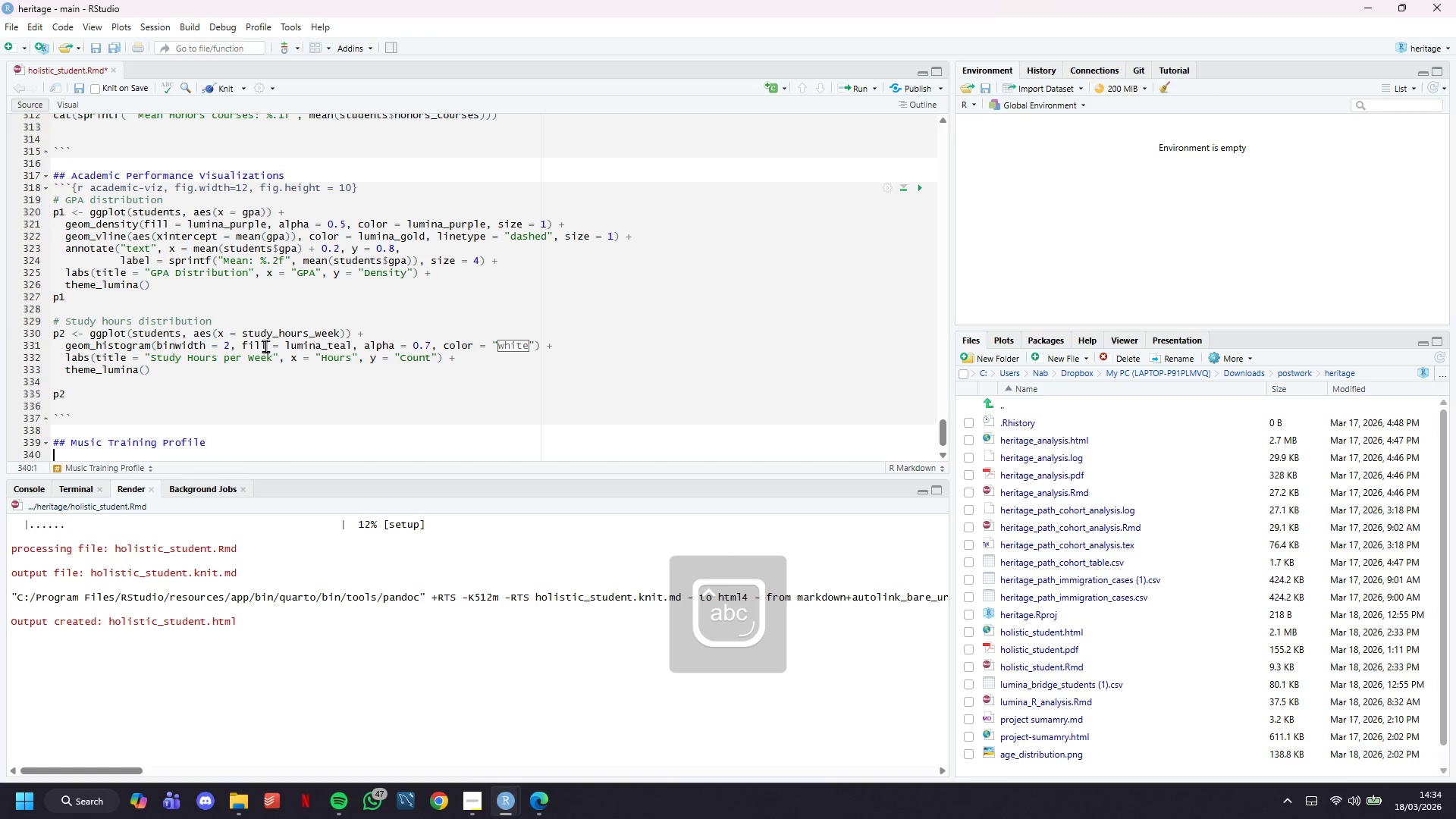 
key(Enter)
 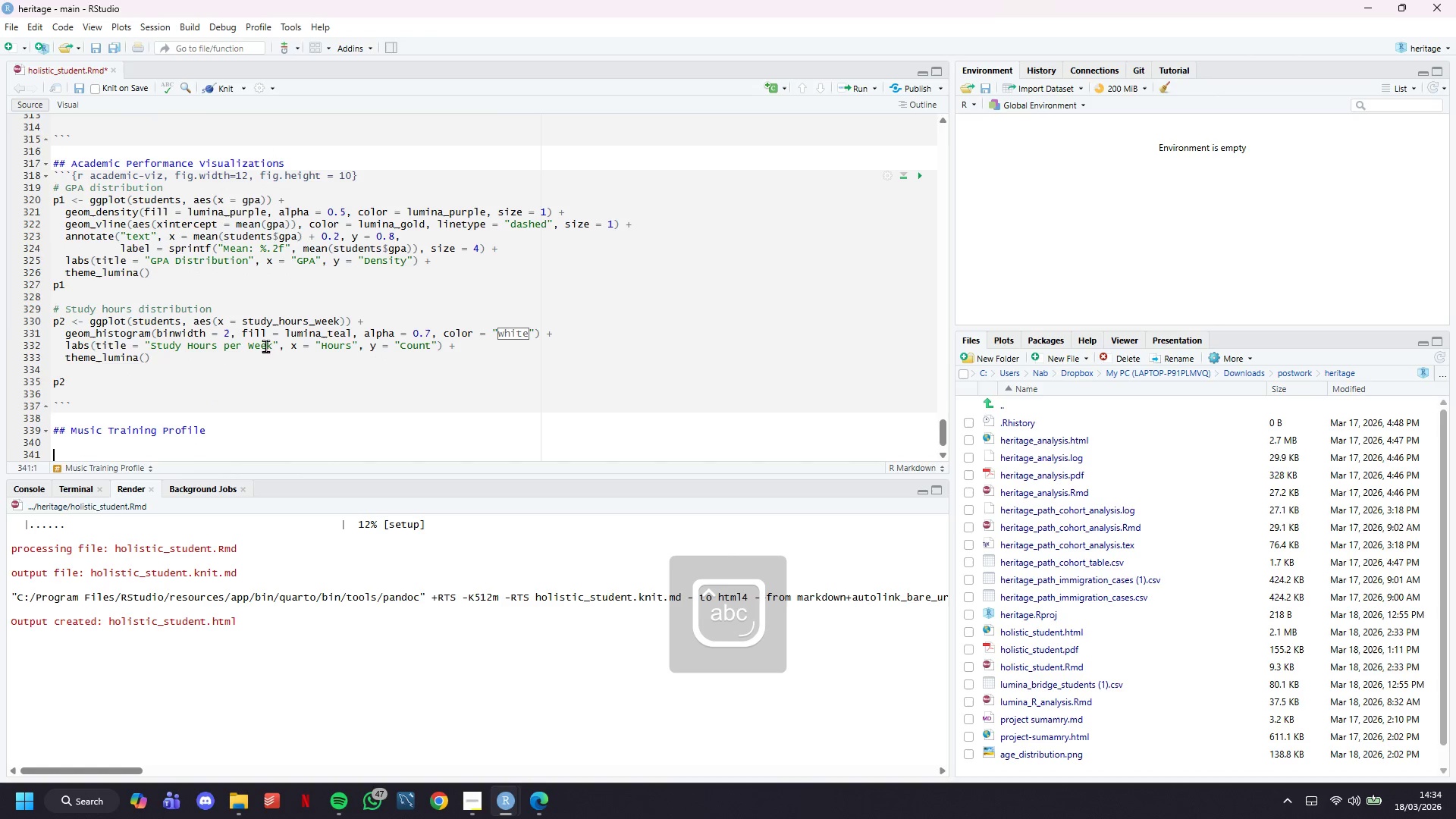 
key(Enter)
 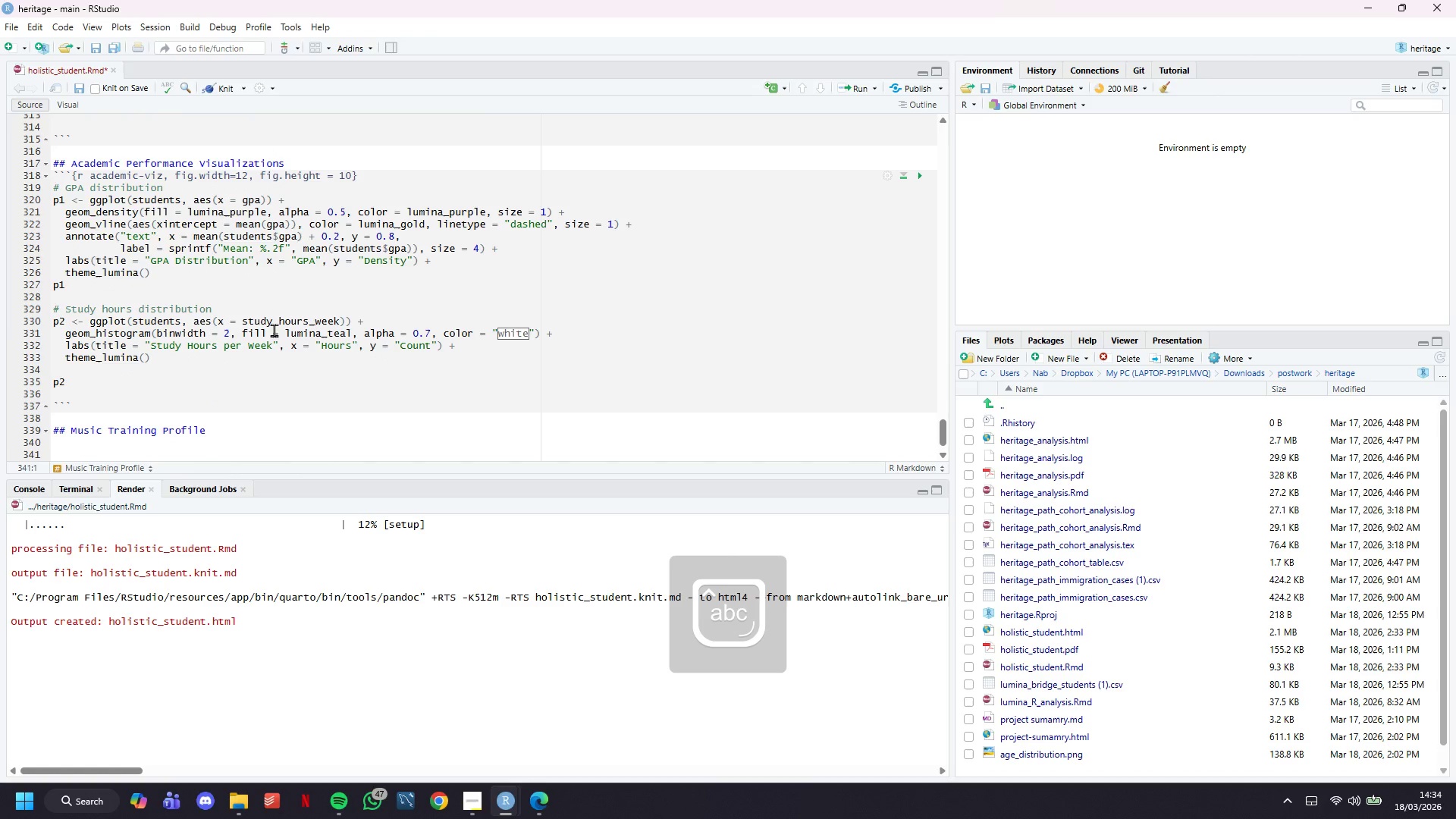 
scroll: coordinate [277, 325], scroll_direction: down, amount: 7.0
 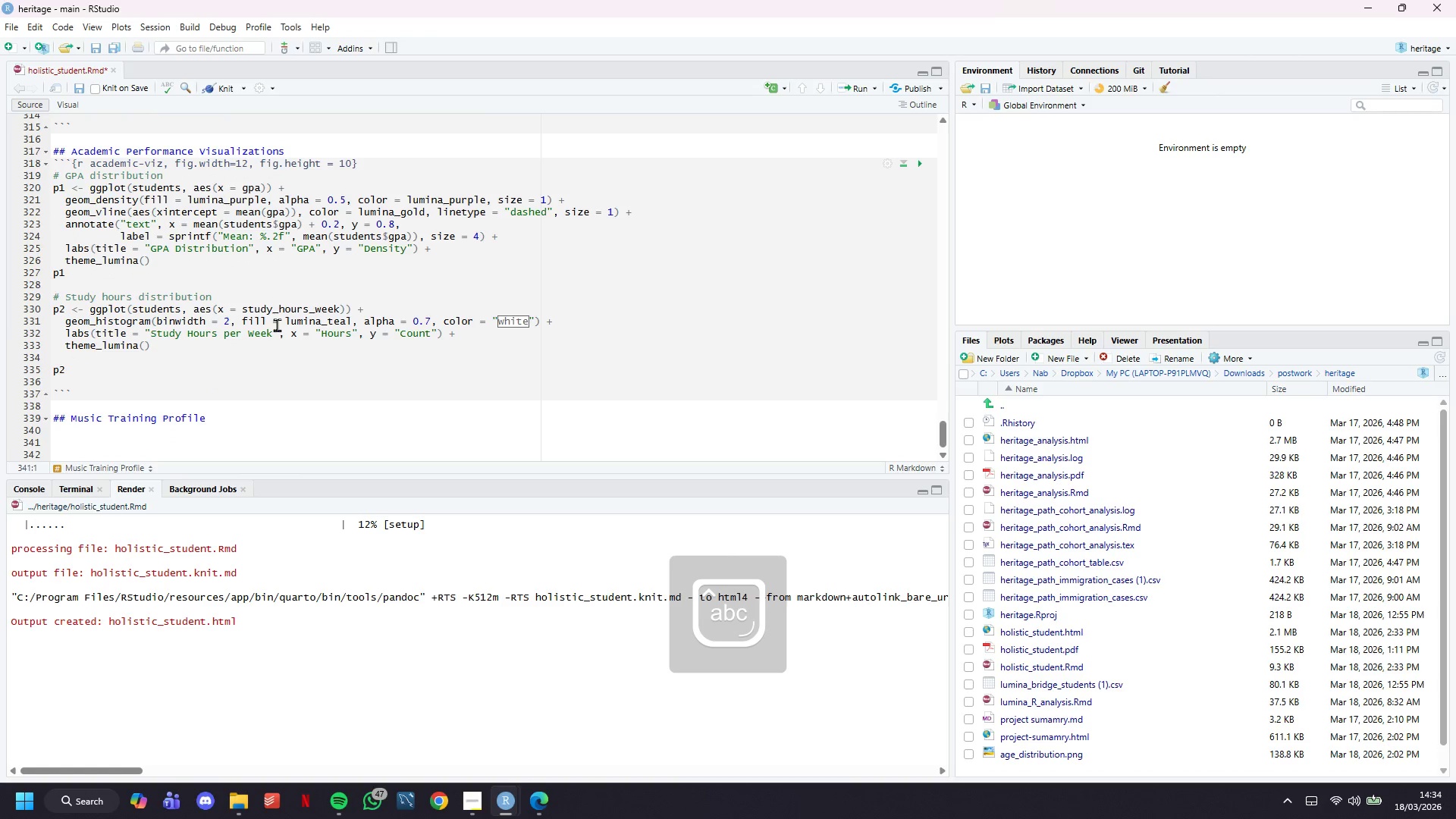 
key(Backquote)
 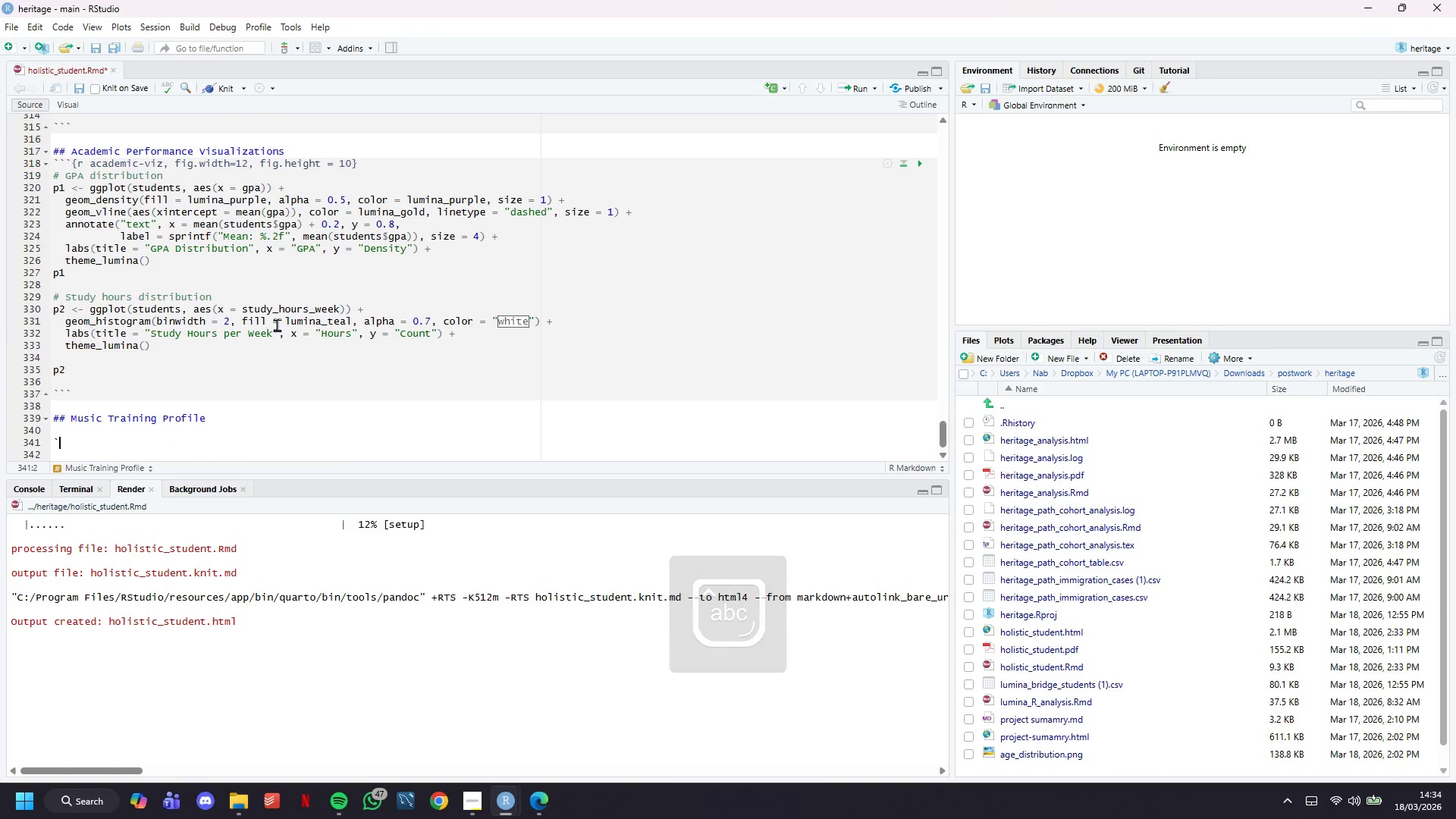 
key(Backquote)
 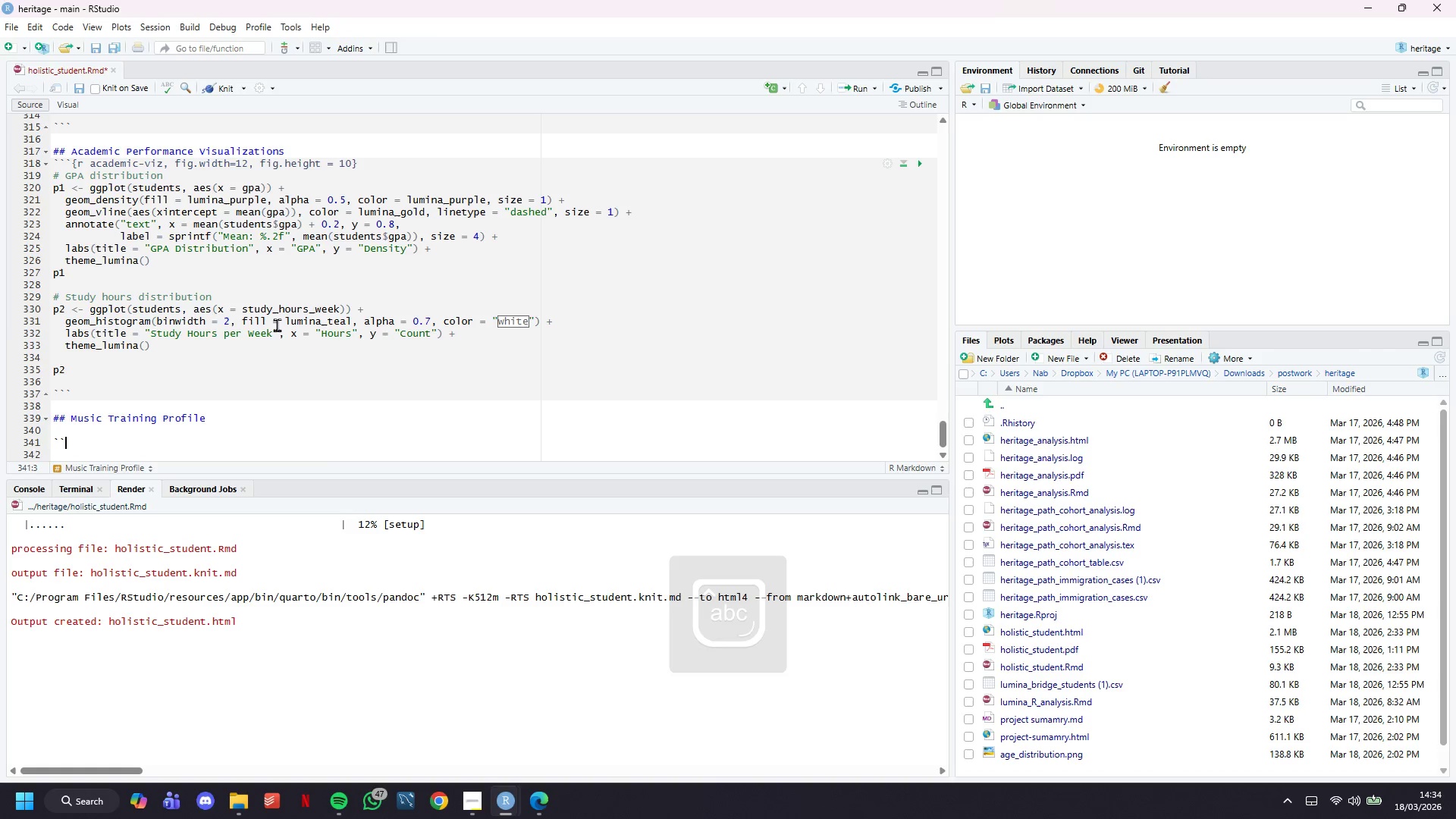 
key(Backquote)
 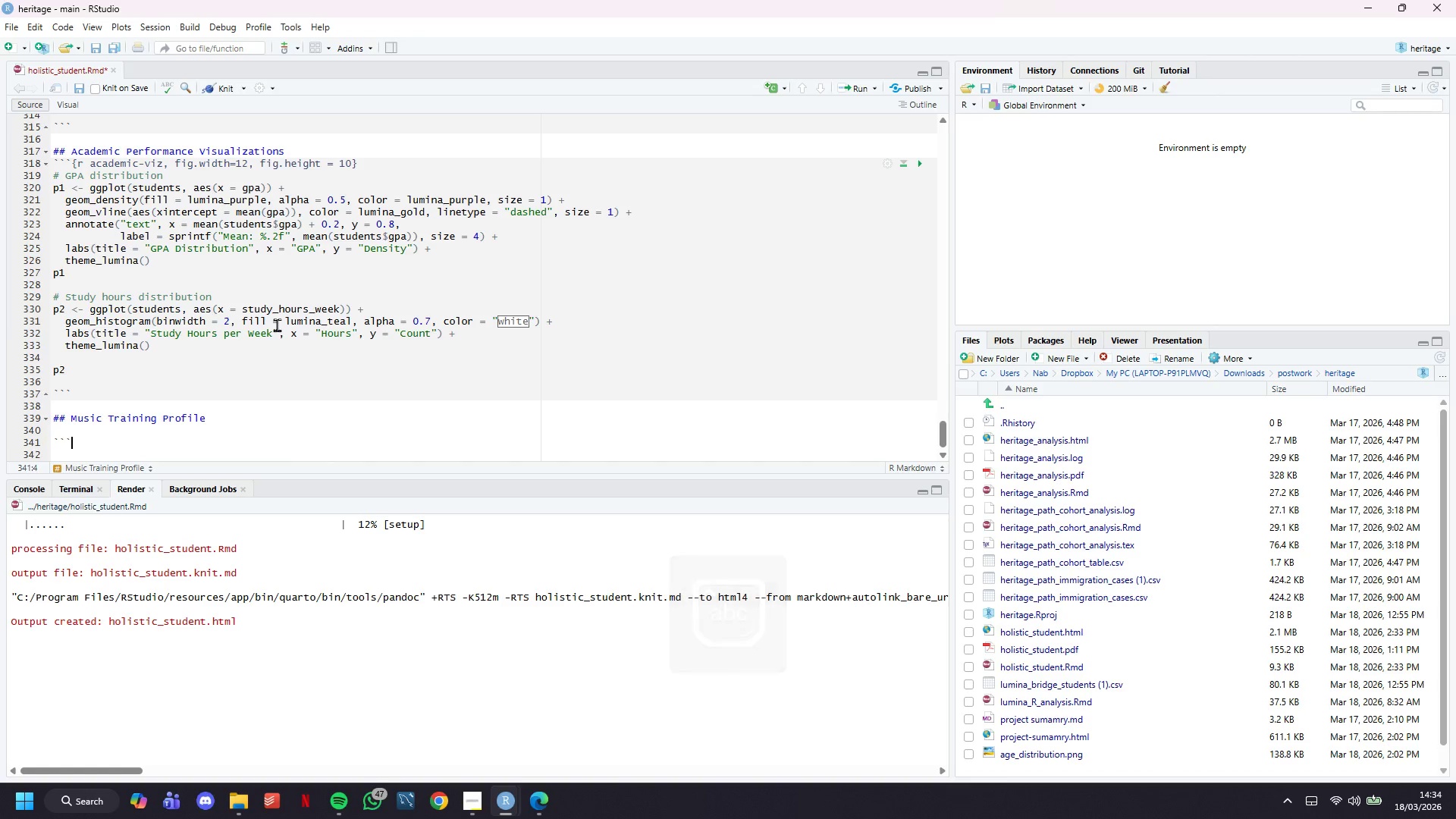 
key(Enter)
 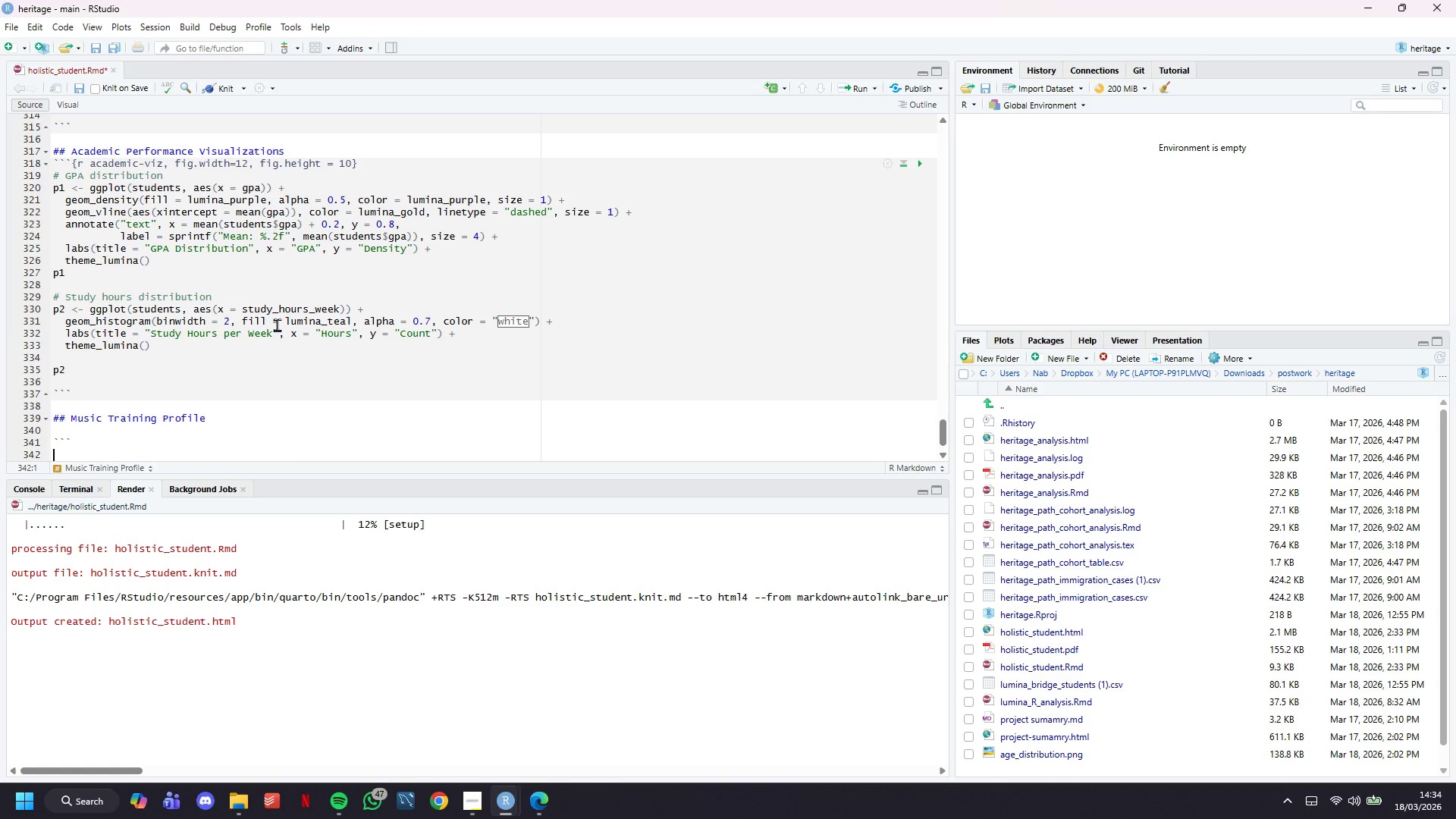 
key(Enter)
 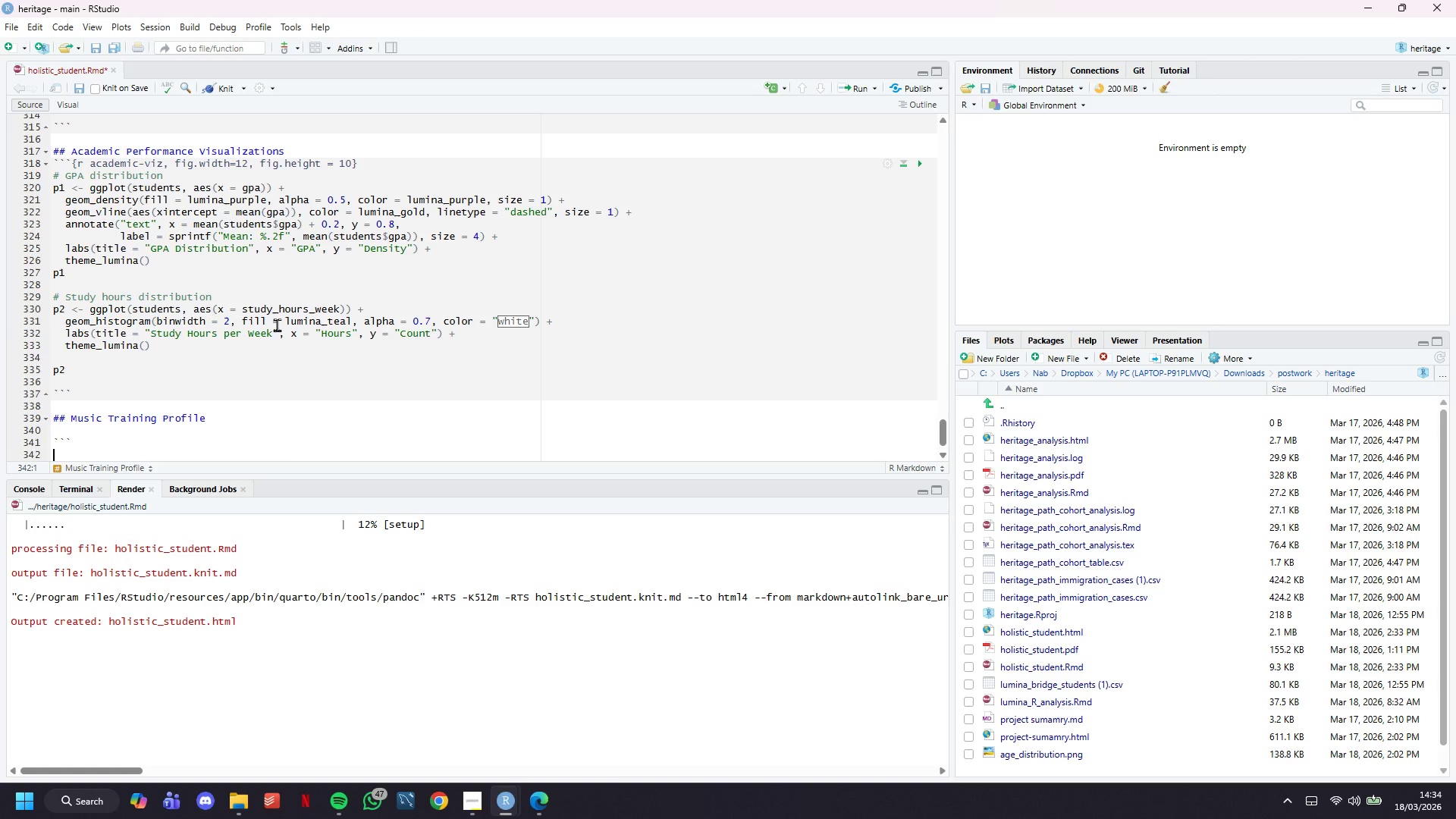 
key(Backquote)
 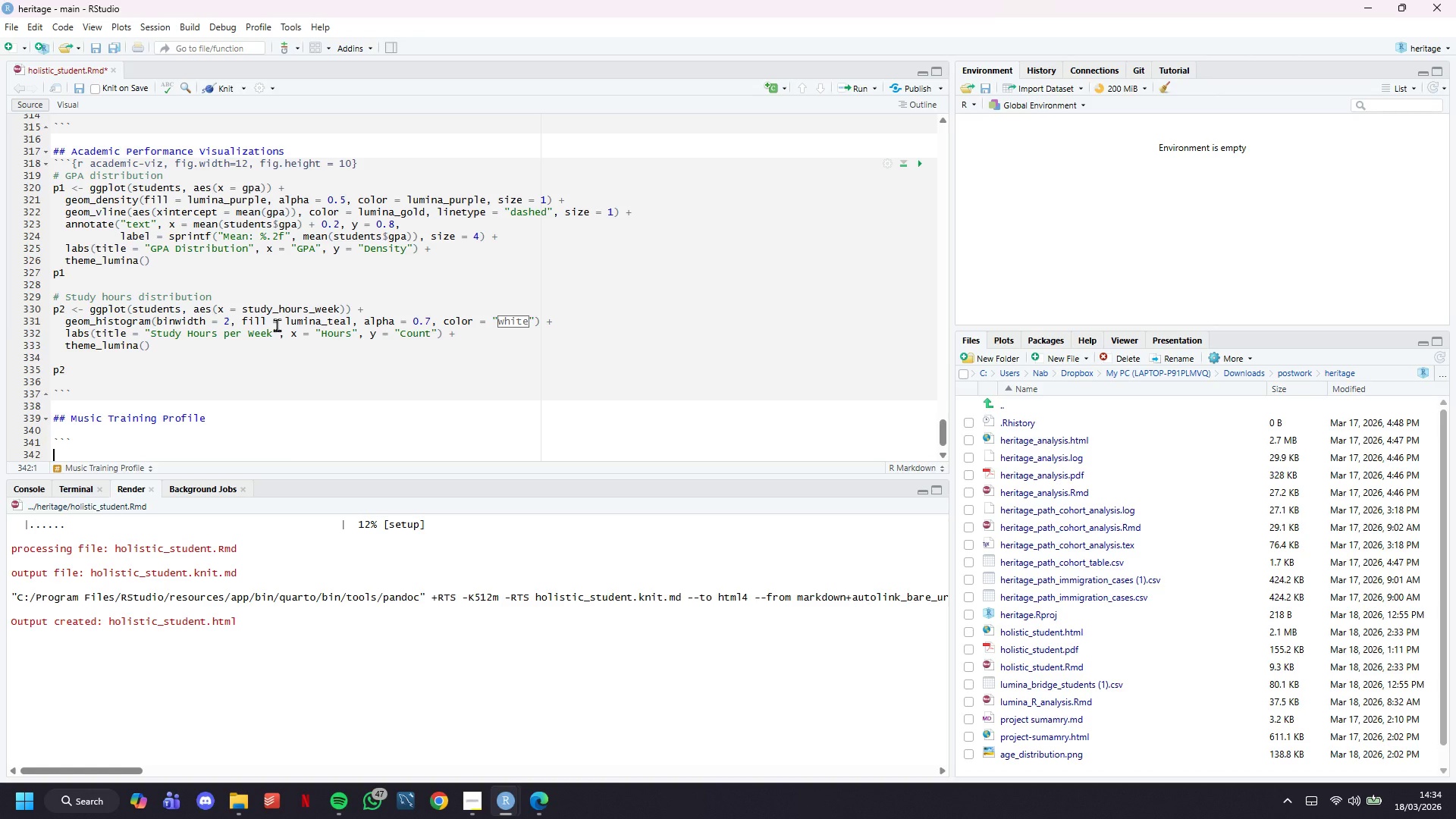 
key(Backquote)
 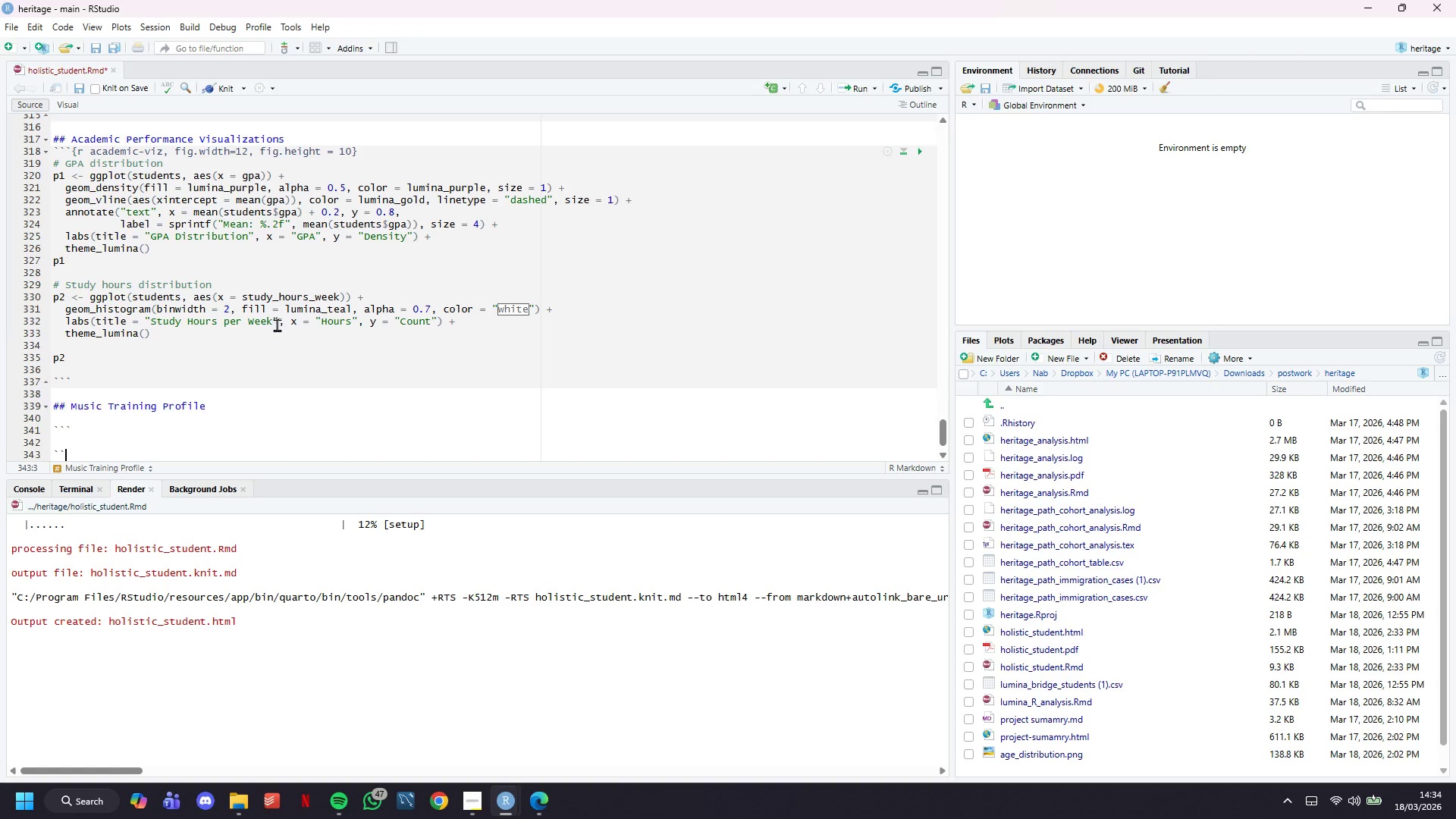 
key(Backquote)
 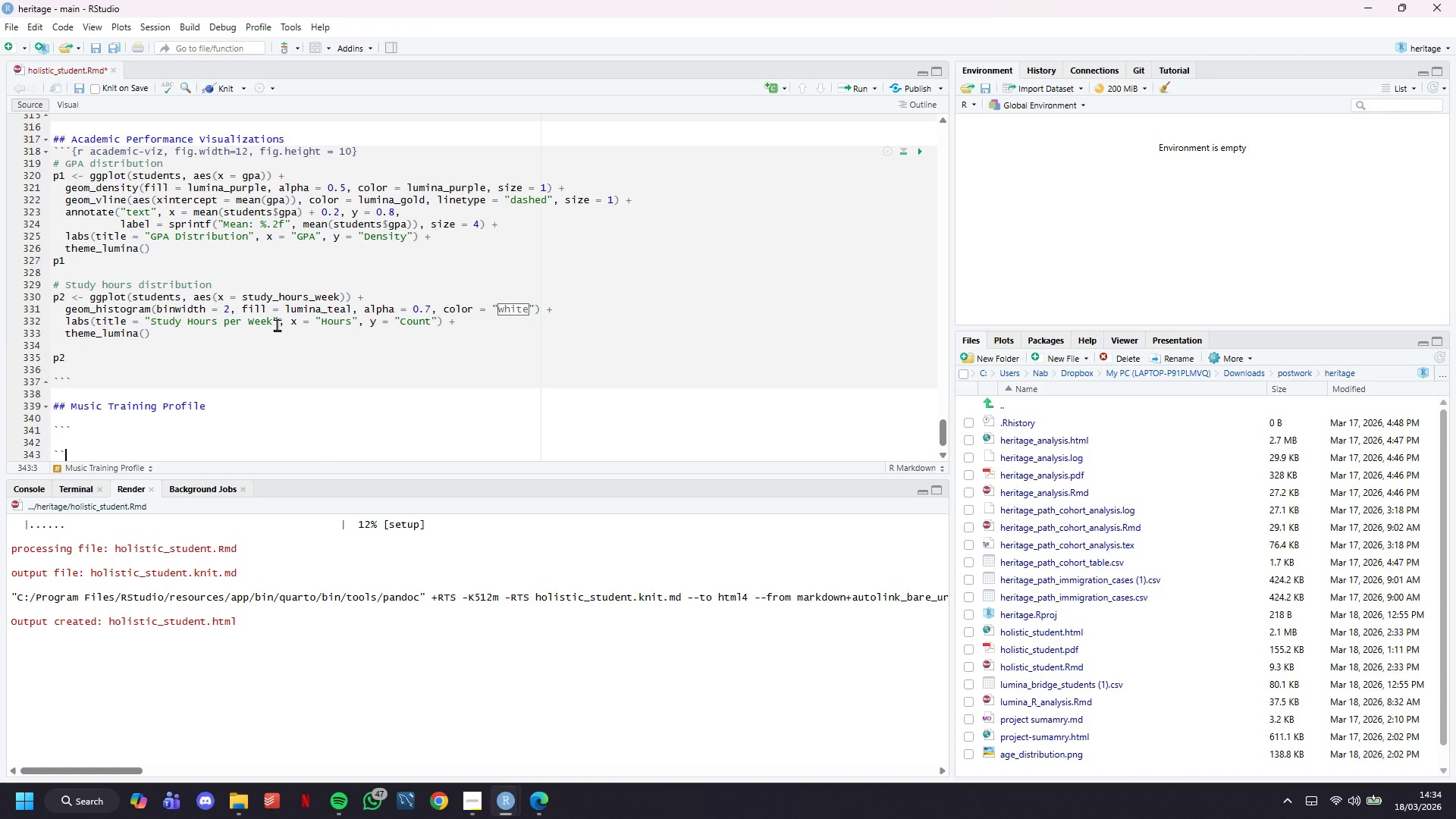 
key(ArrowDown)
 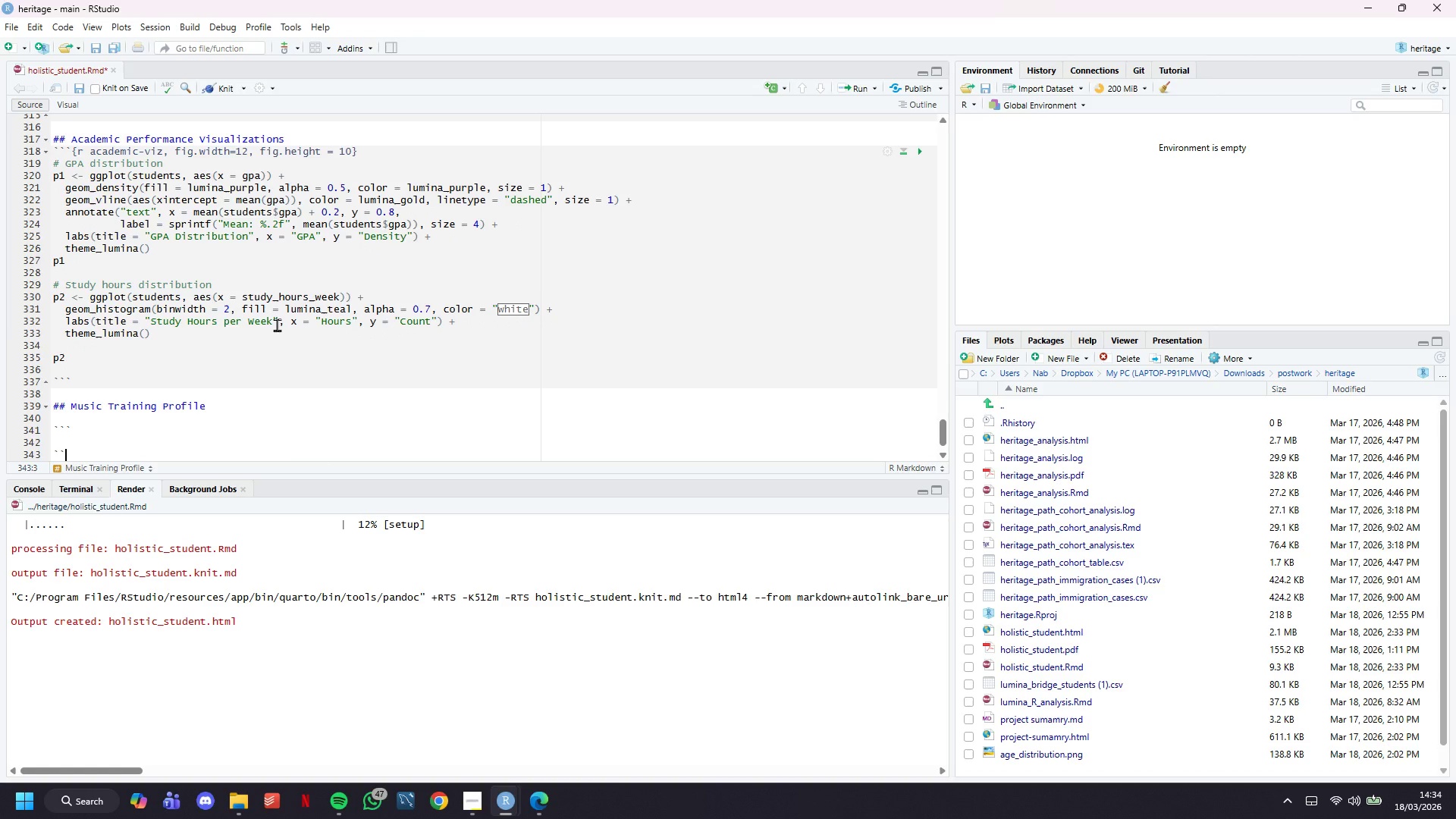 
key(ArrowUp)
 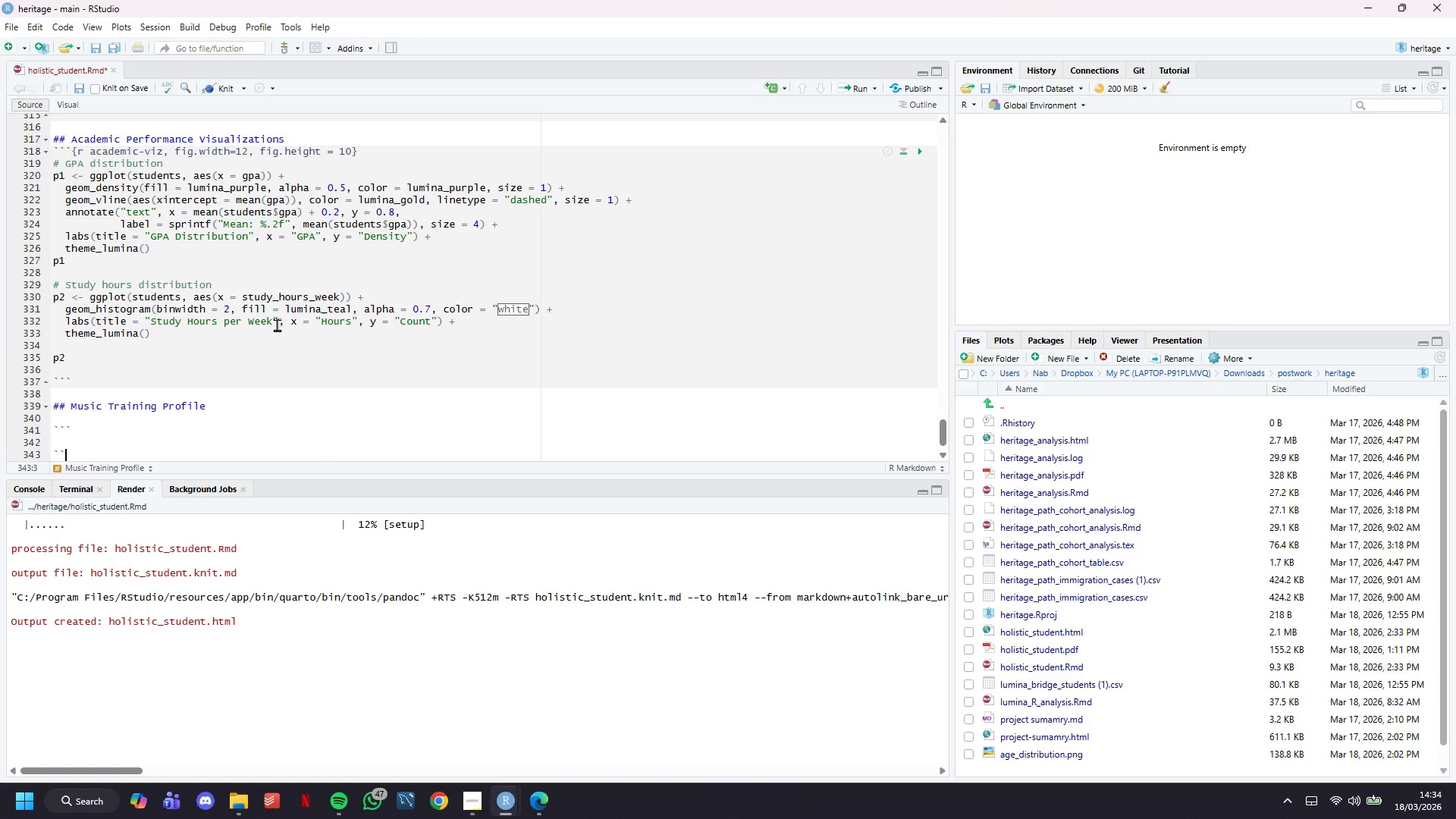 
key(ArrowUp)
 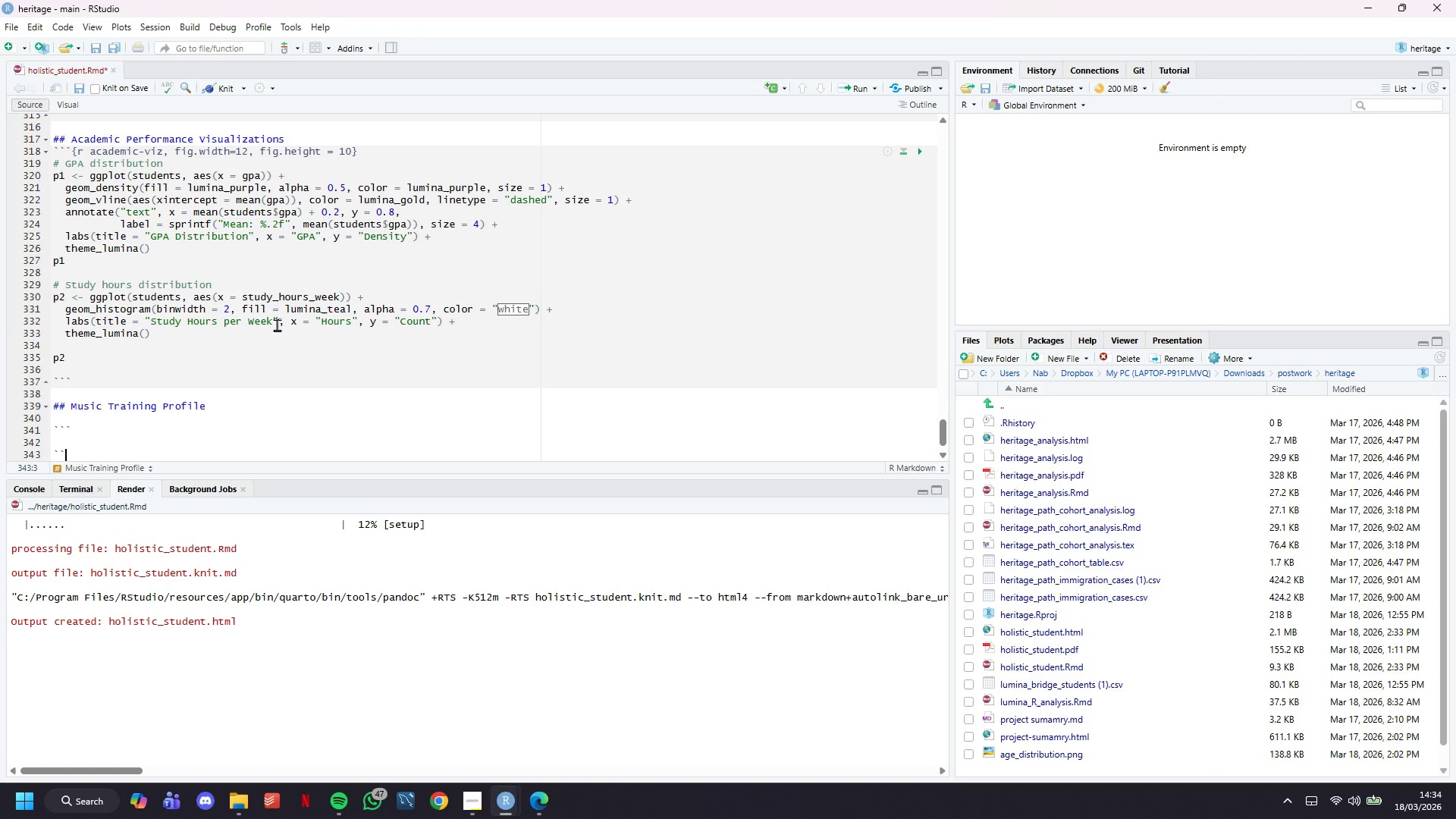 
key(ArrowUp)
 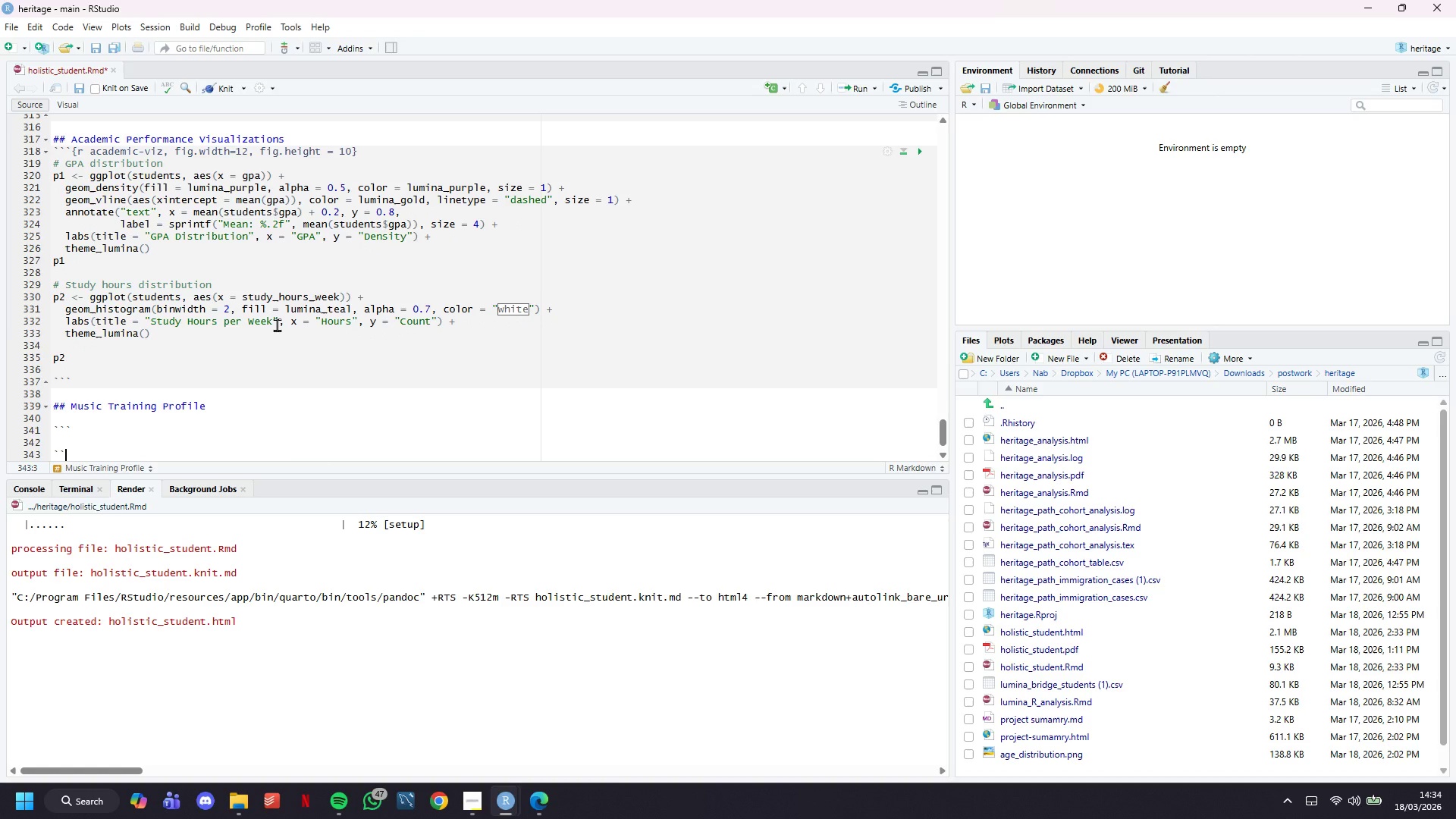 
key(ArrowUp)
 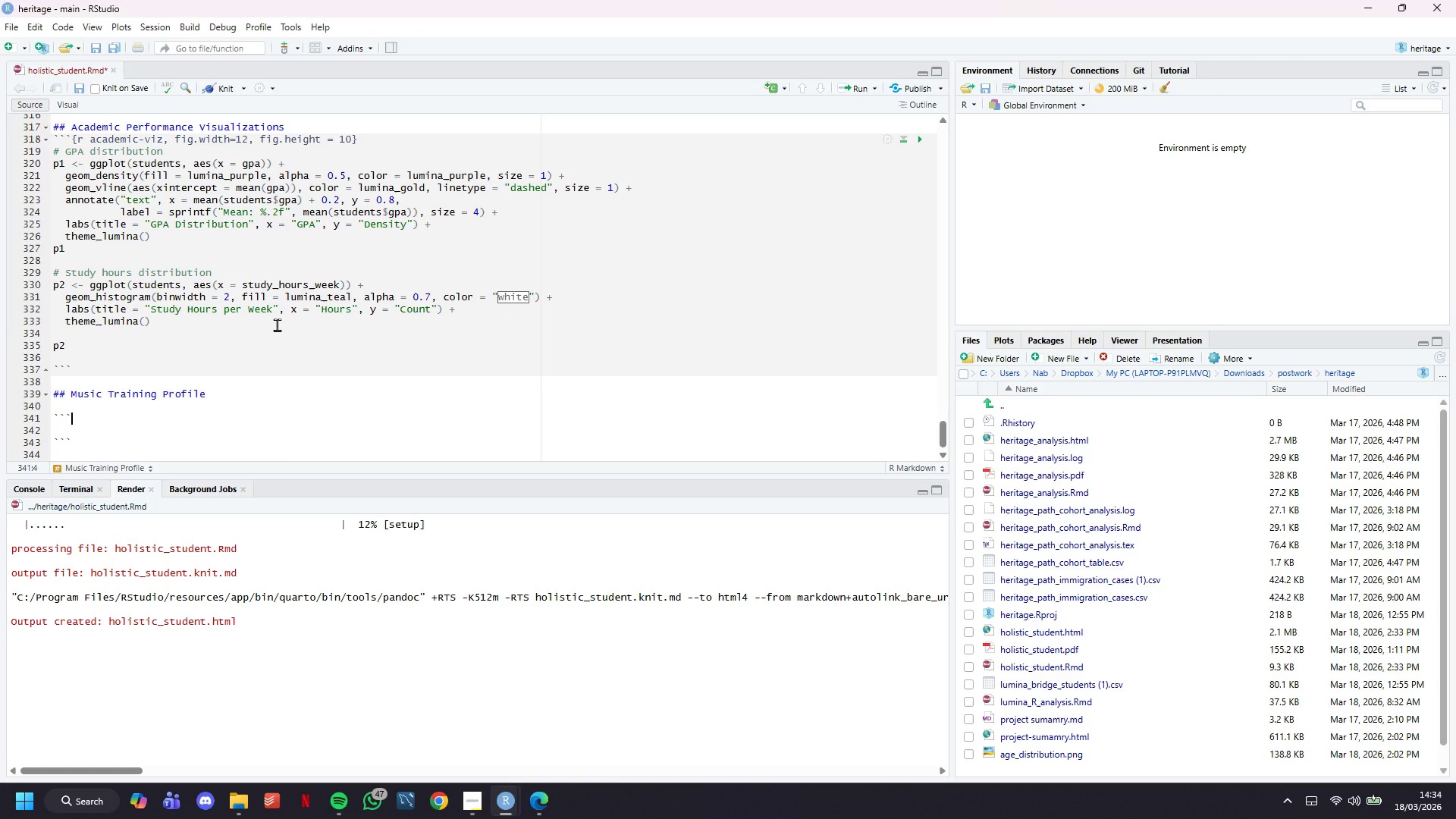 
key(ArrowDown)
 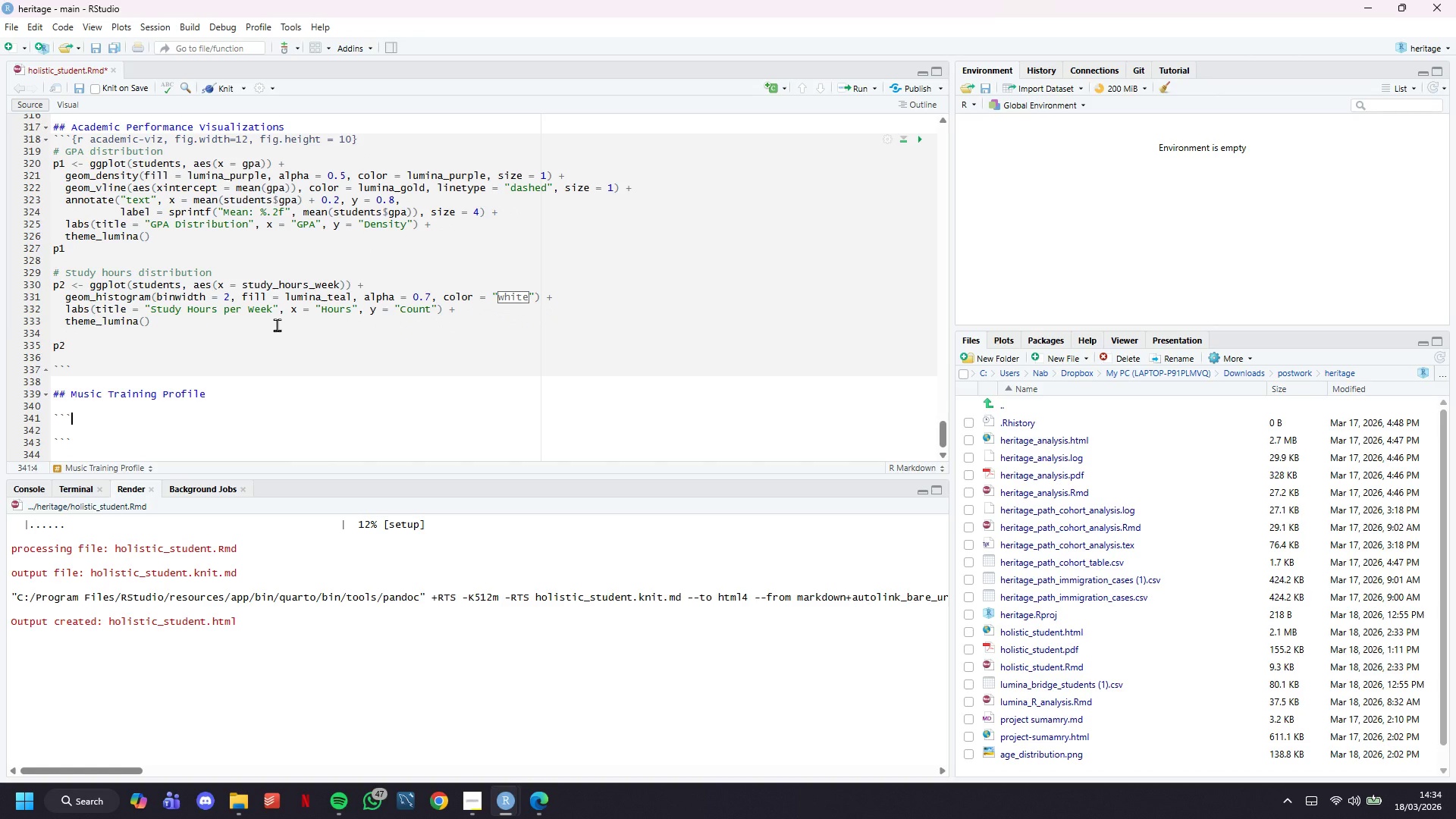 
type({r music-profile)
 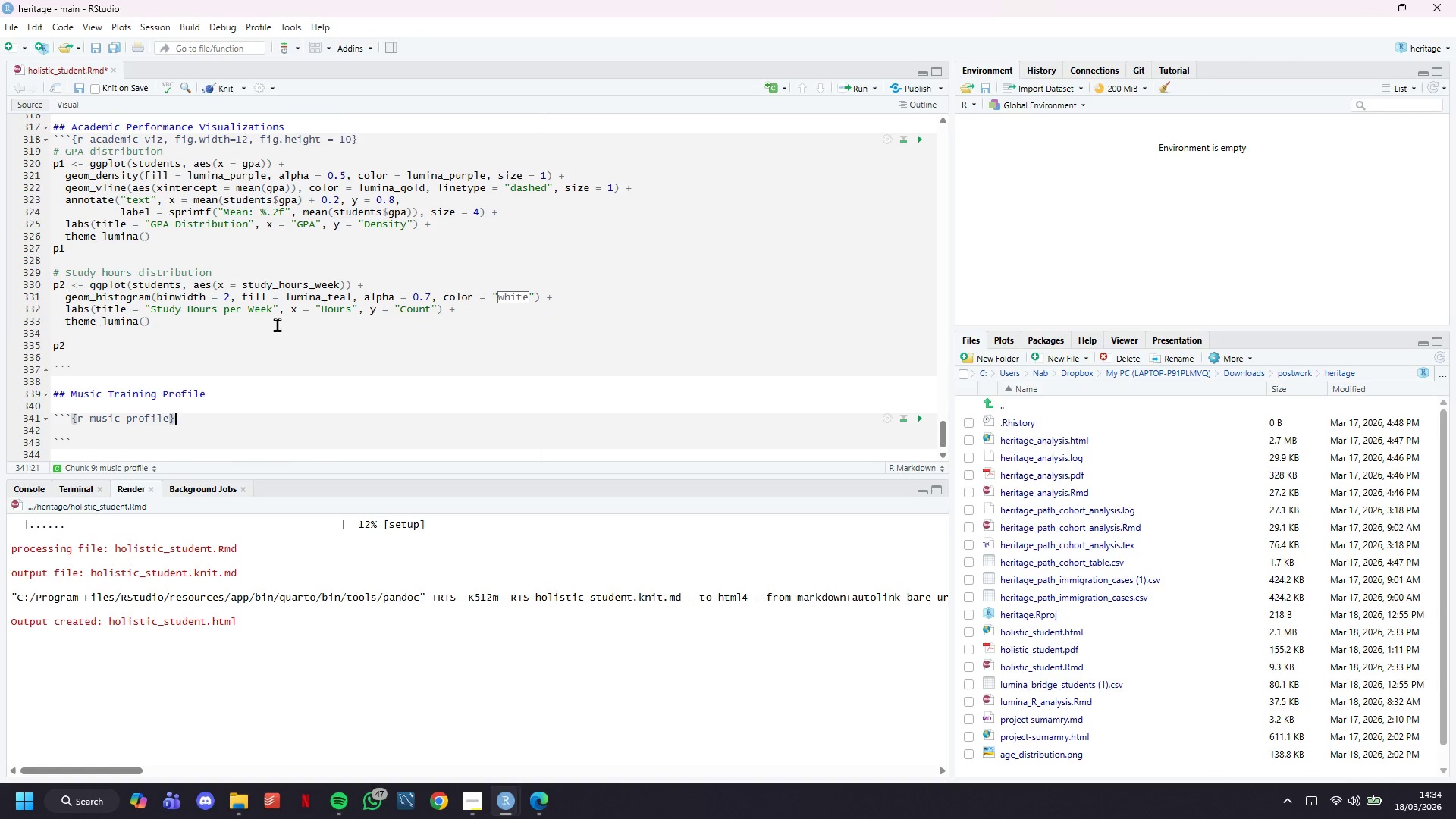 
key(ArrowRight)
 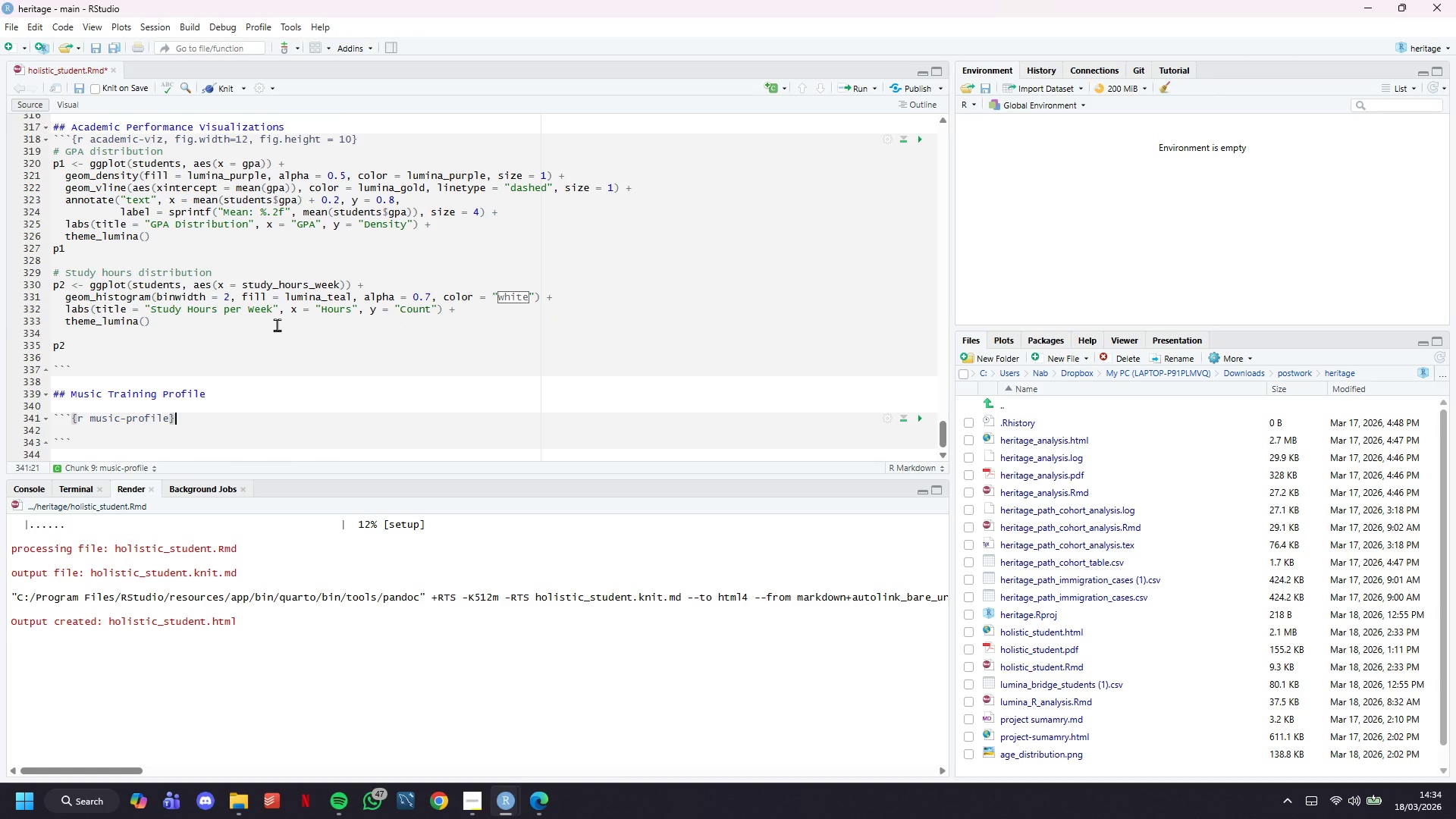 
key(Enter)
 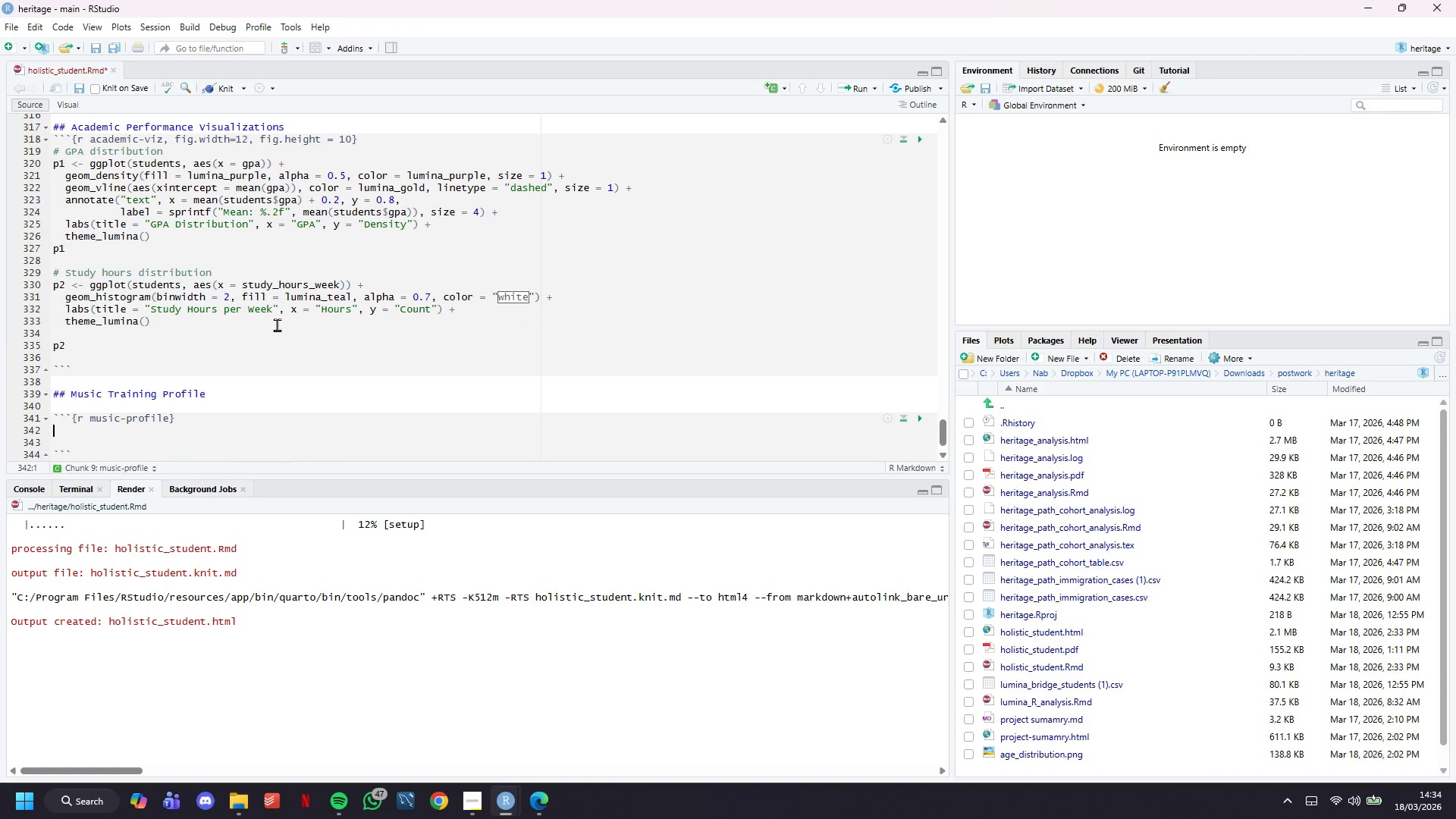 
key(Enter)
 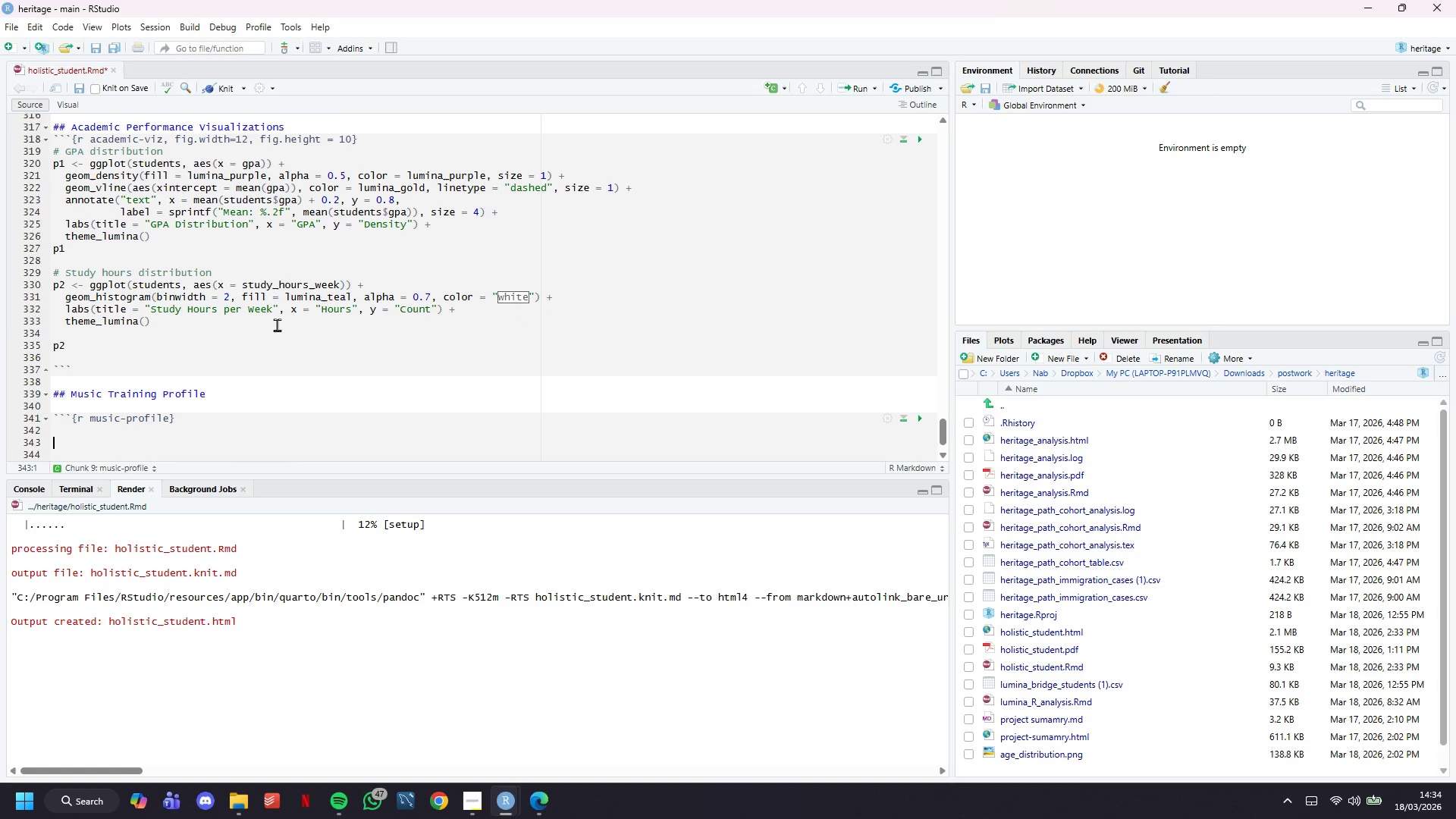 
type(# Instrument Distribution)
 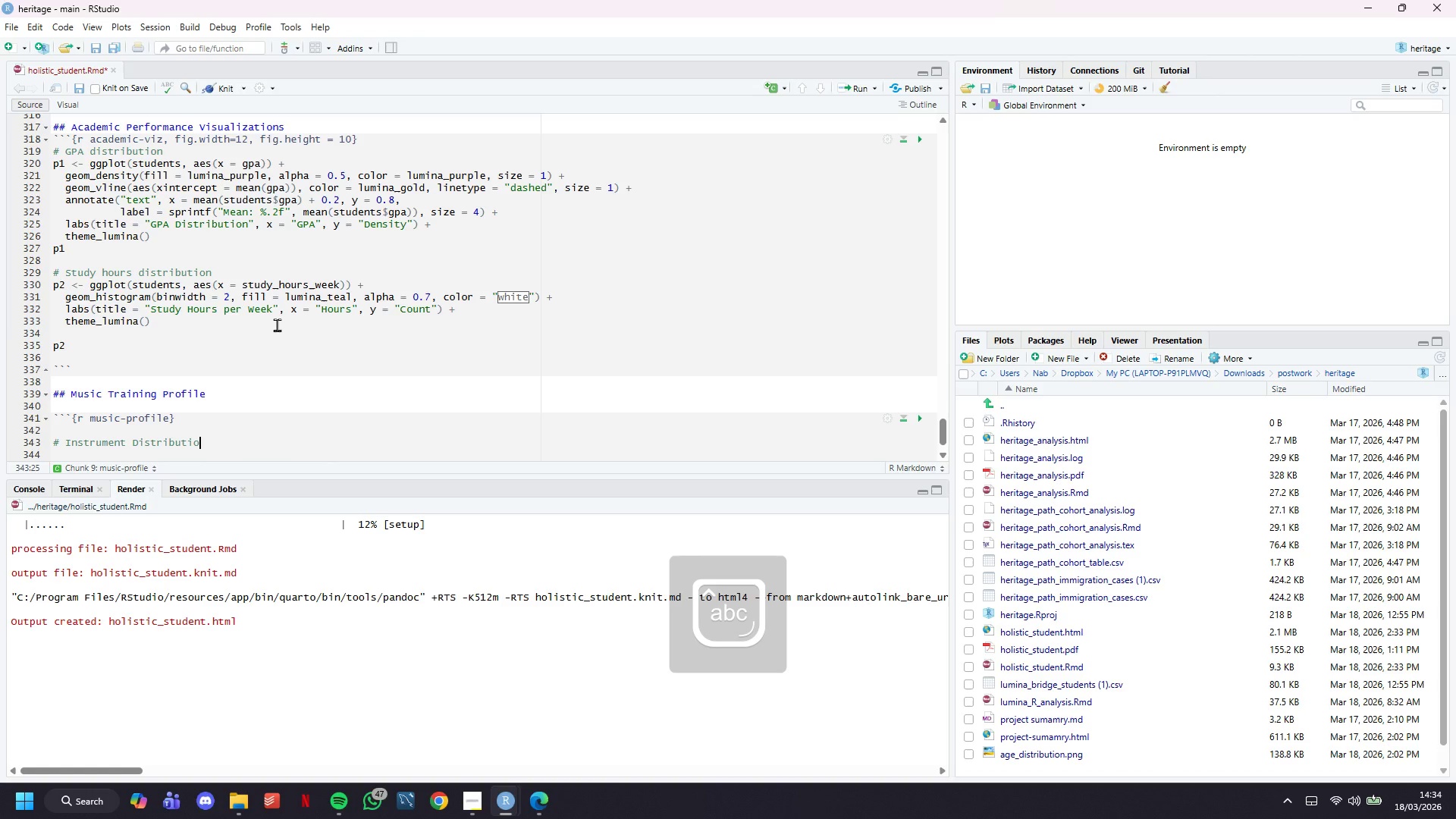 
key(Enter)
 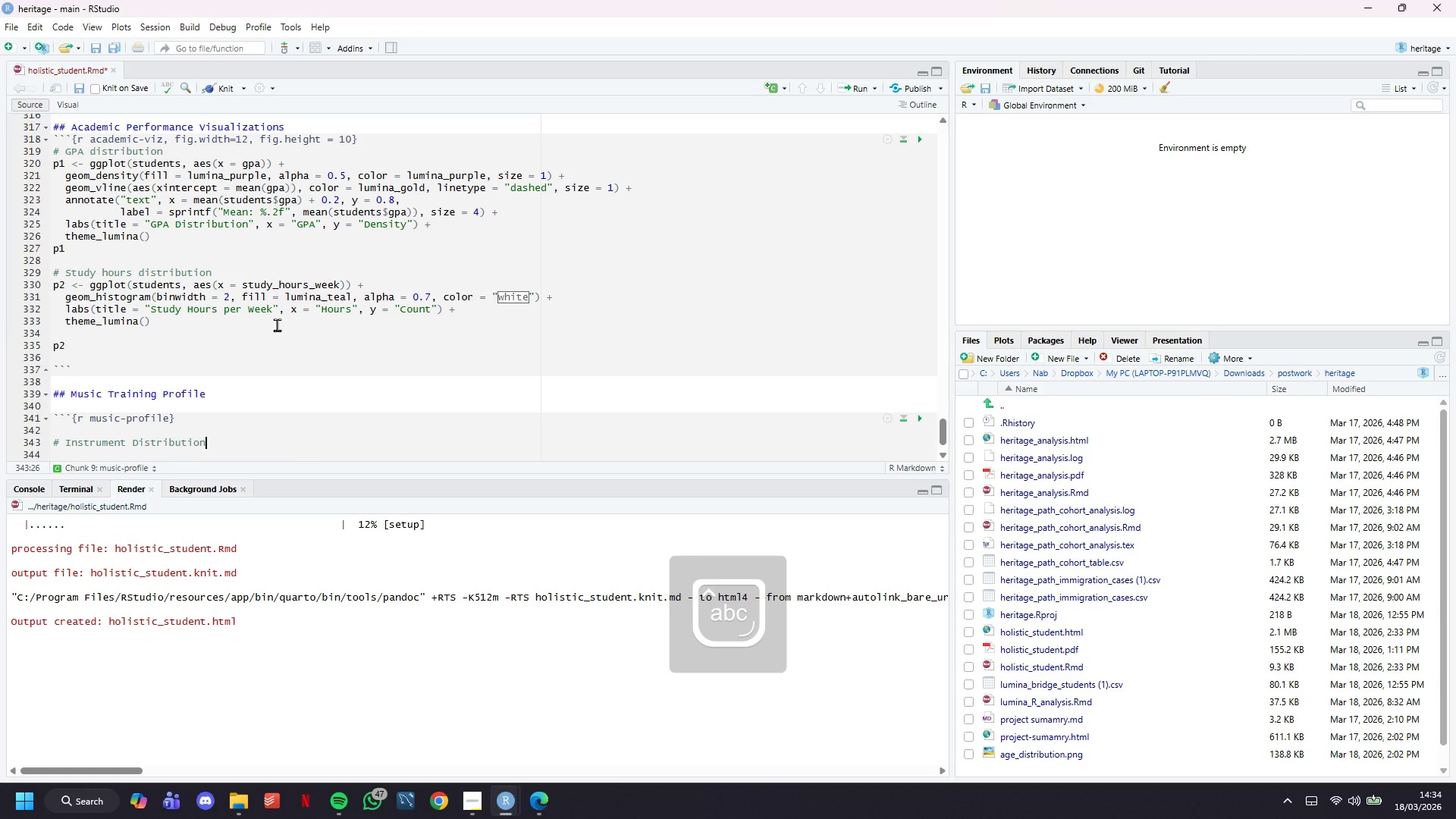 
type(cat("Instrument Distribution:)
 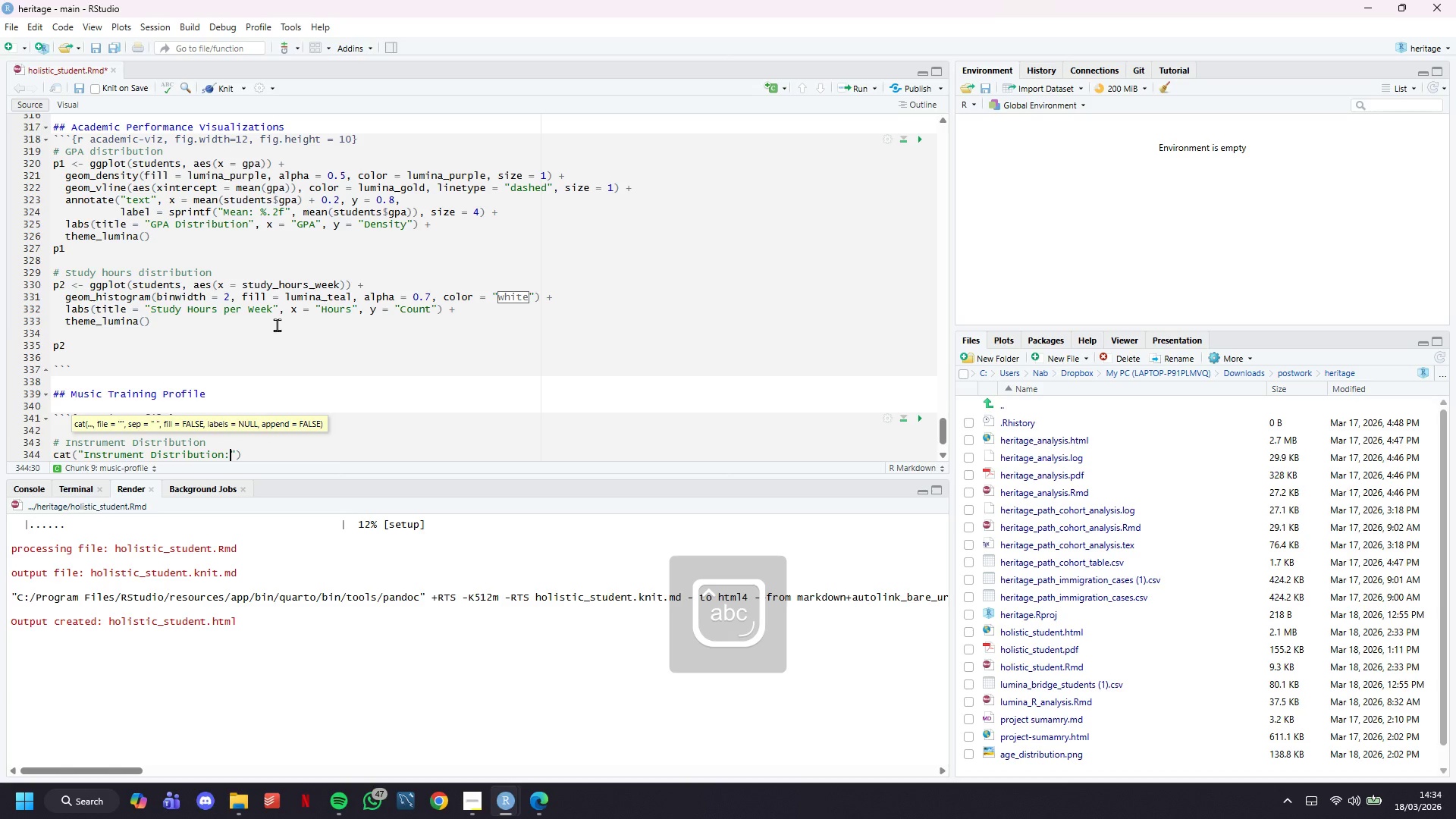 
 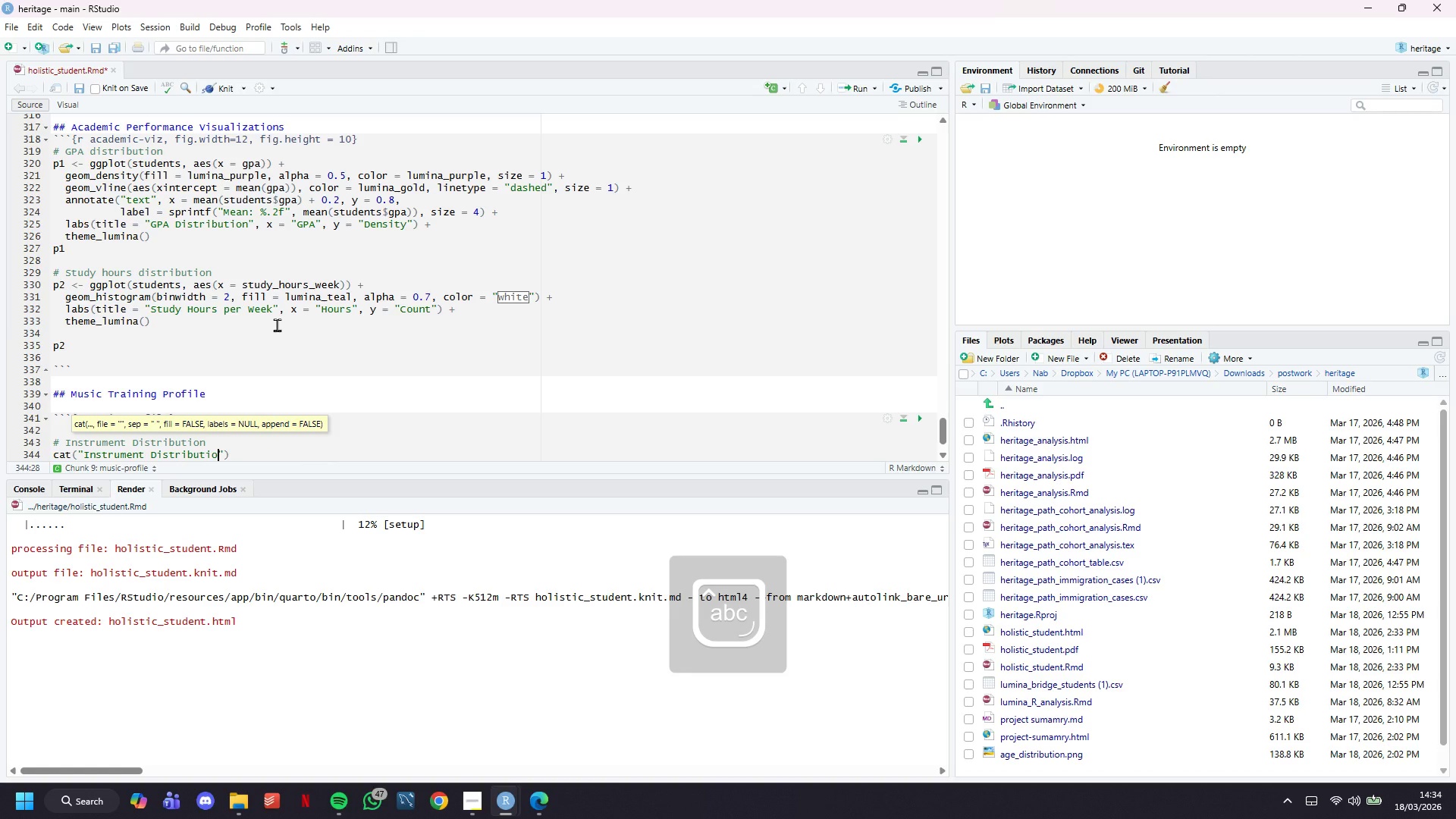 
key(ArrowRight)
 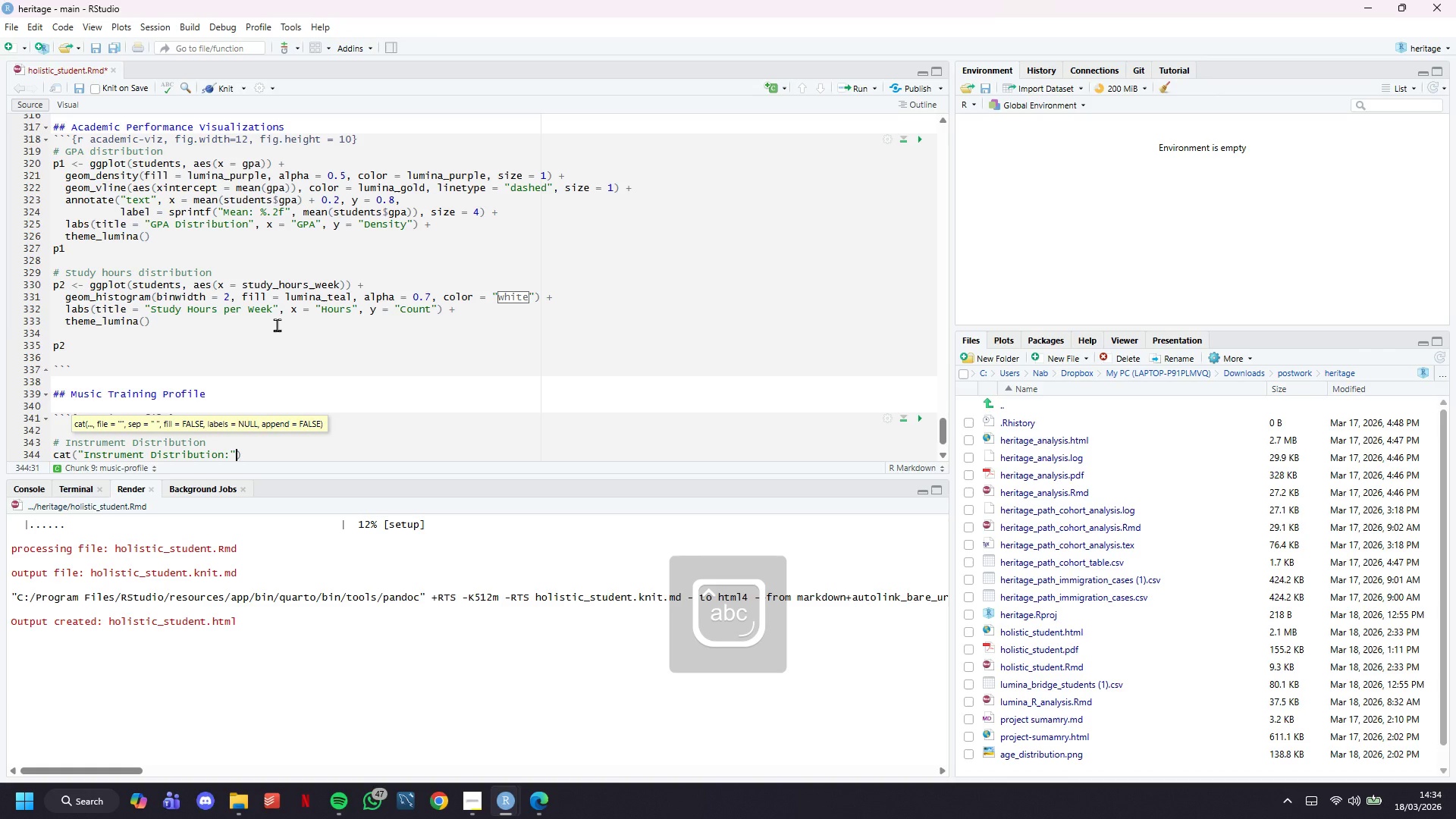 
key(ArrowRight)
 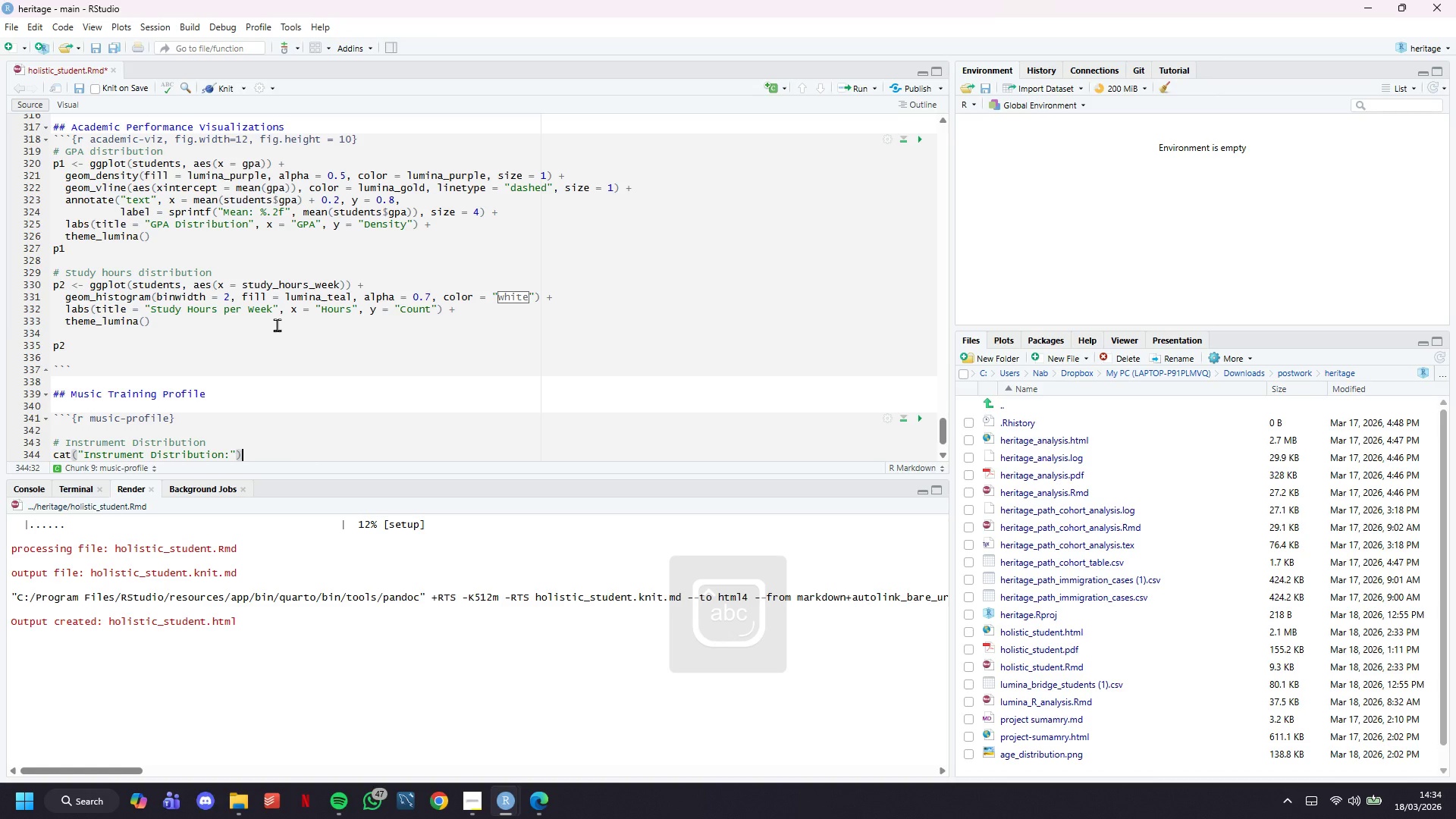 
key(Enter)
 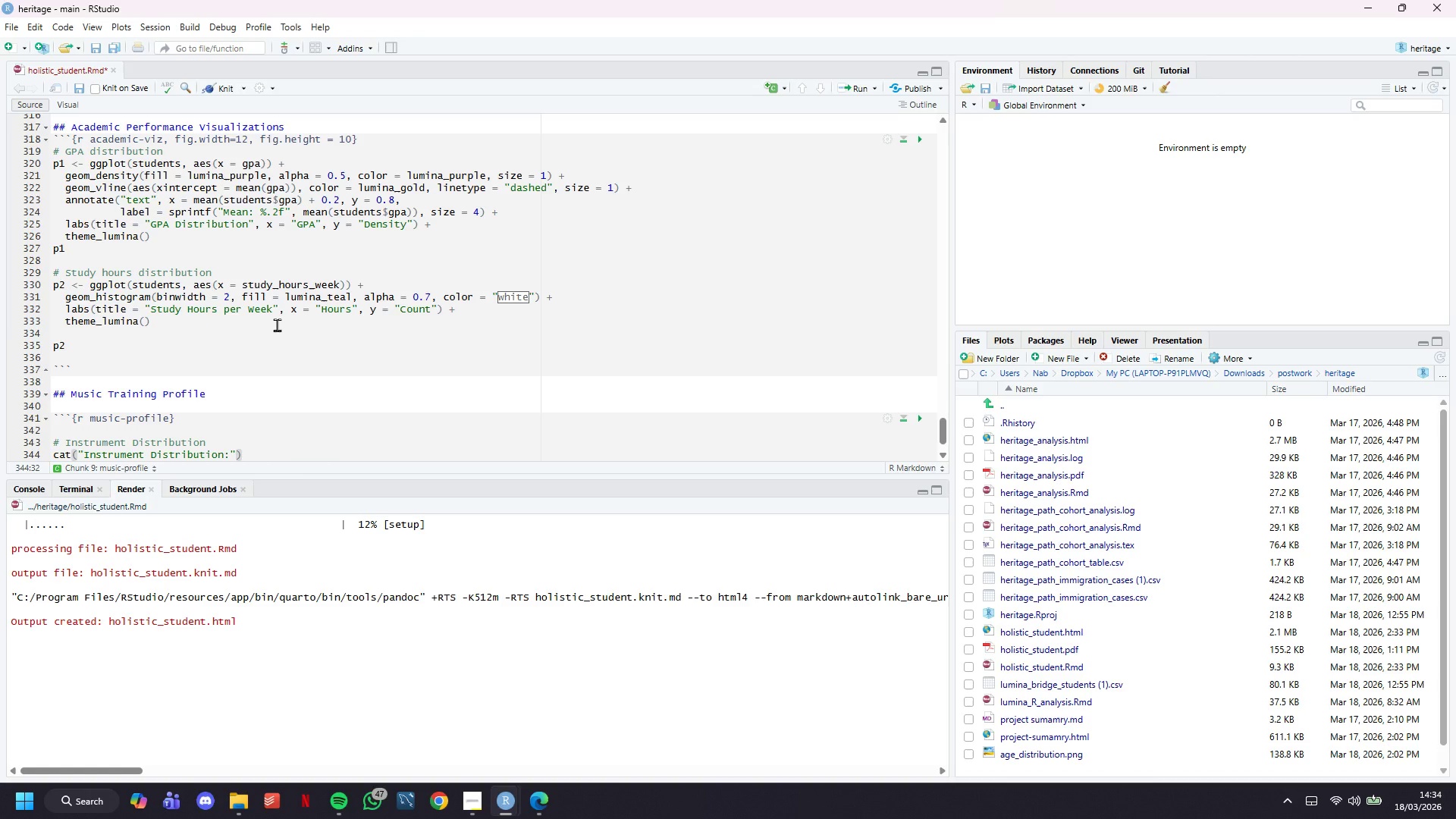 
key(Enter)
 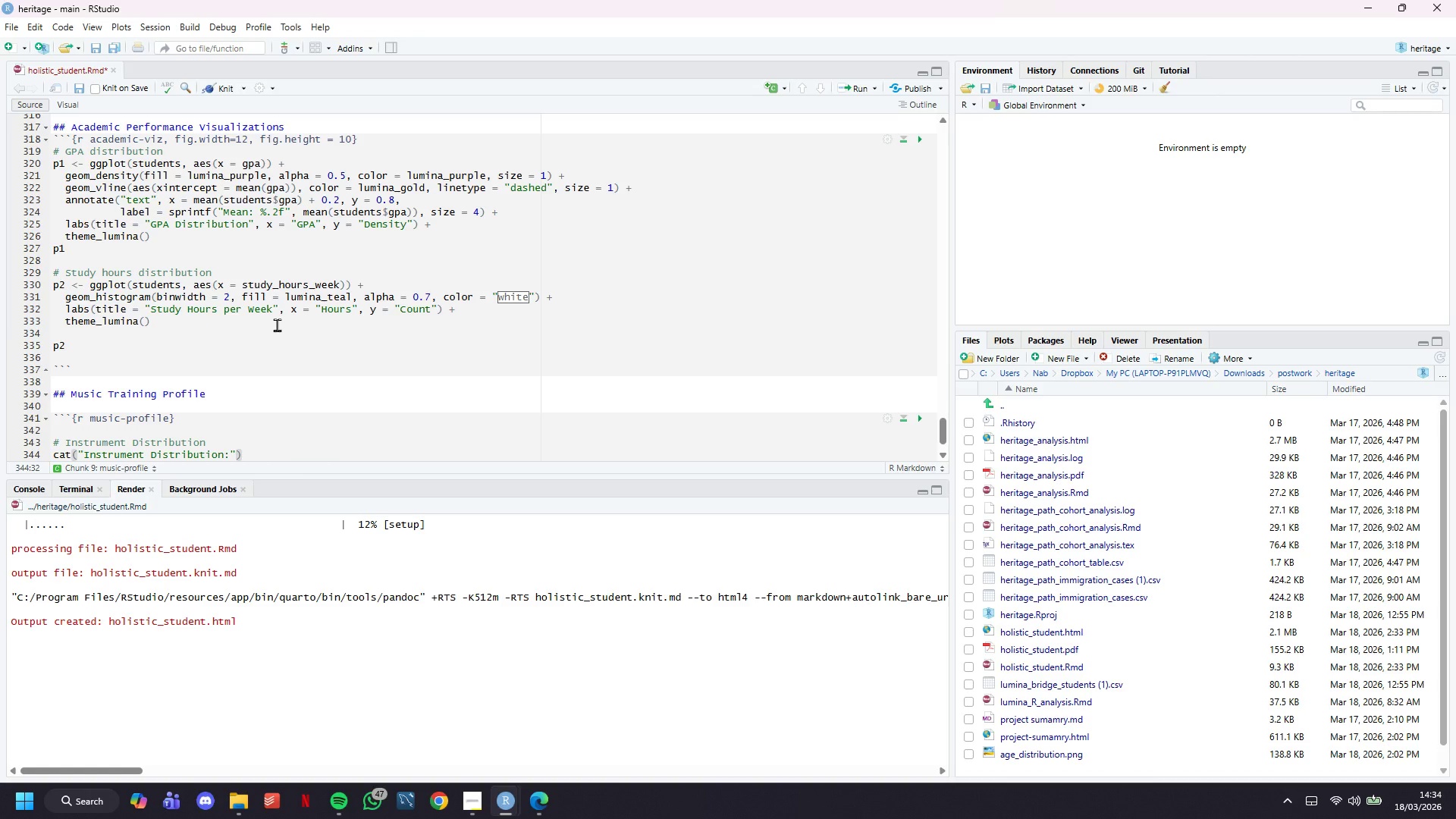 
scroll: coordinate [287, 297], scroll_direction: down, amount: 5.0
 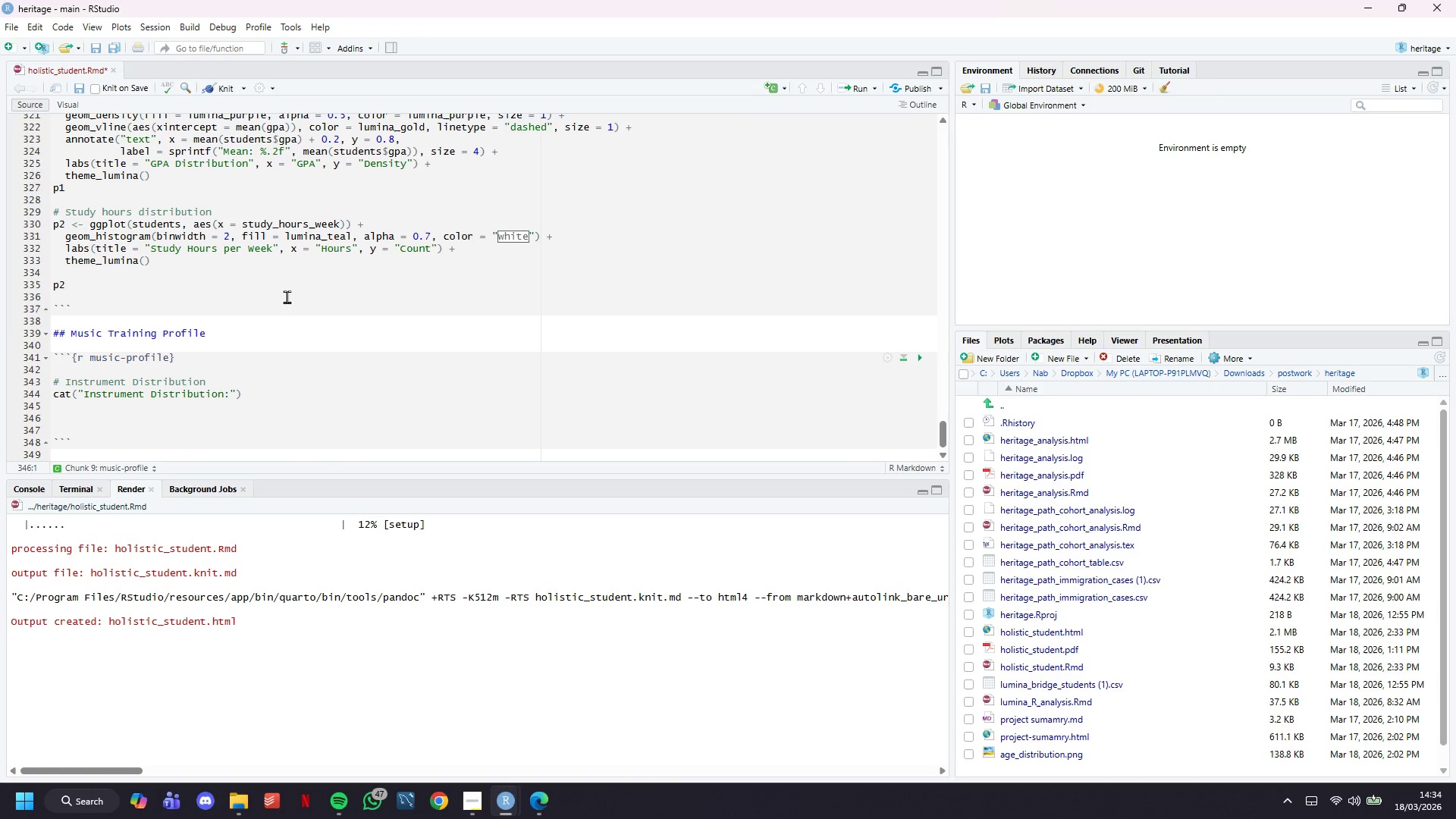 
type(inst_dist <- students %>%)
 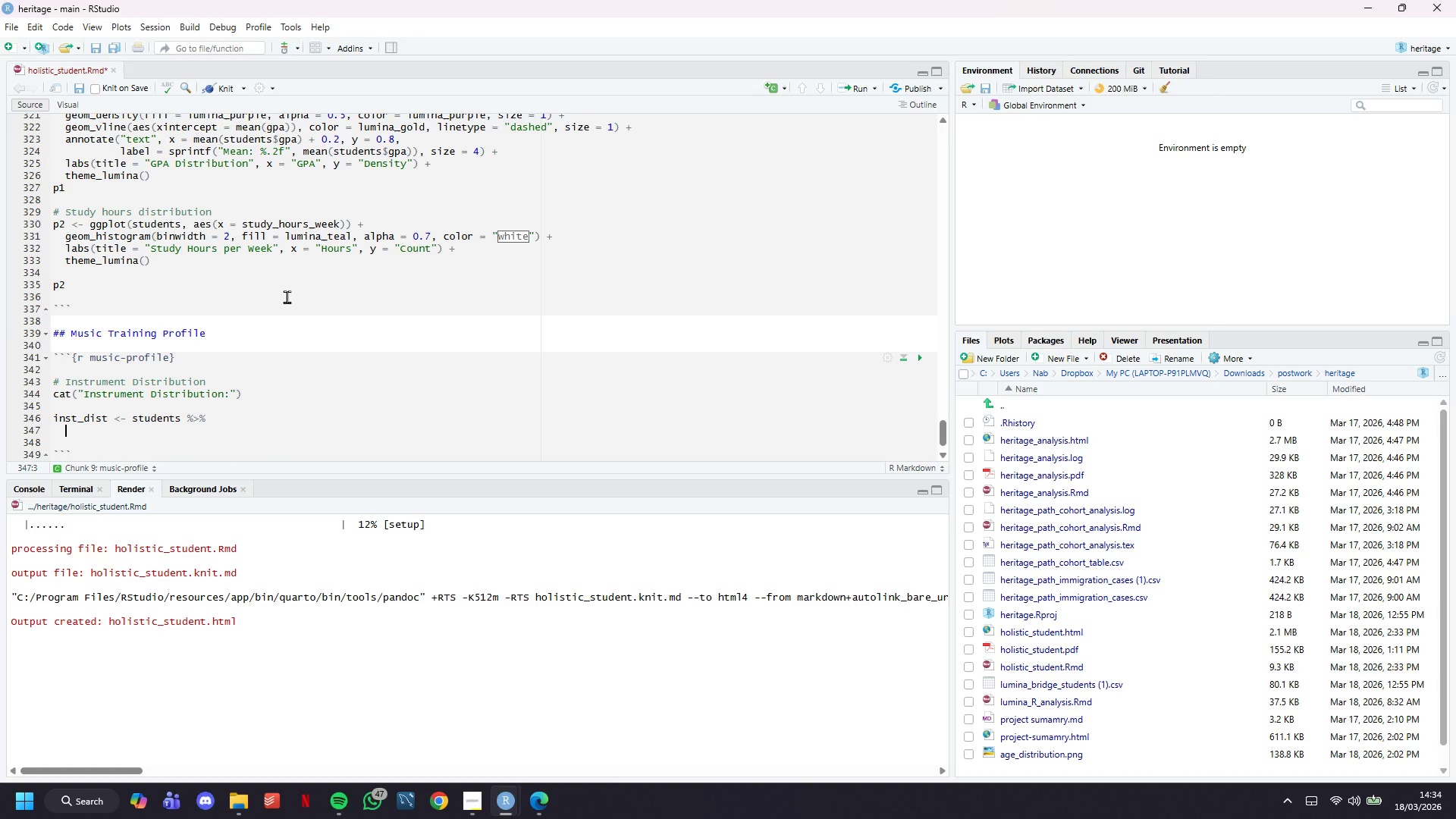 
 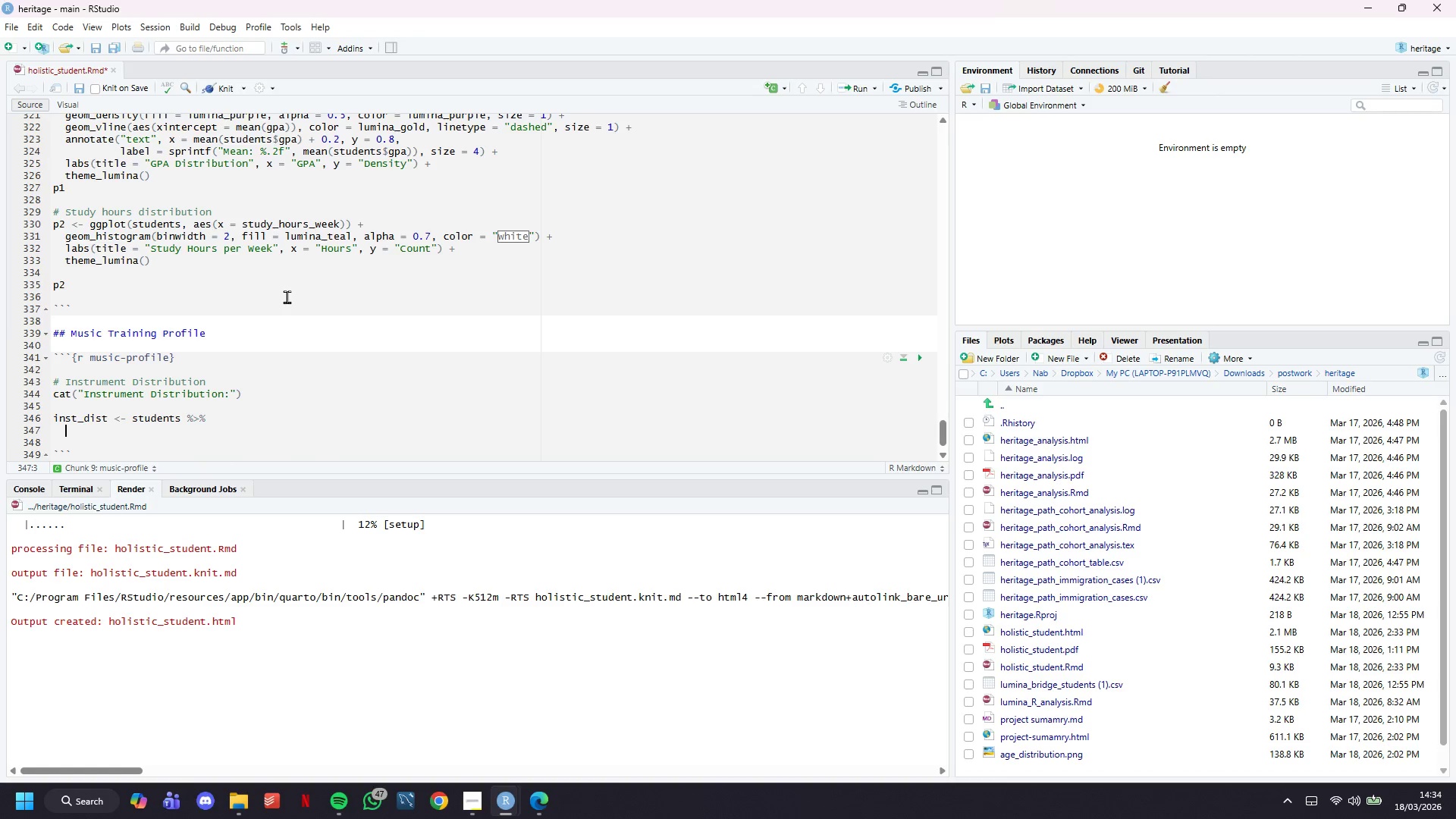 
key(Enter)
 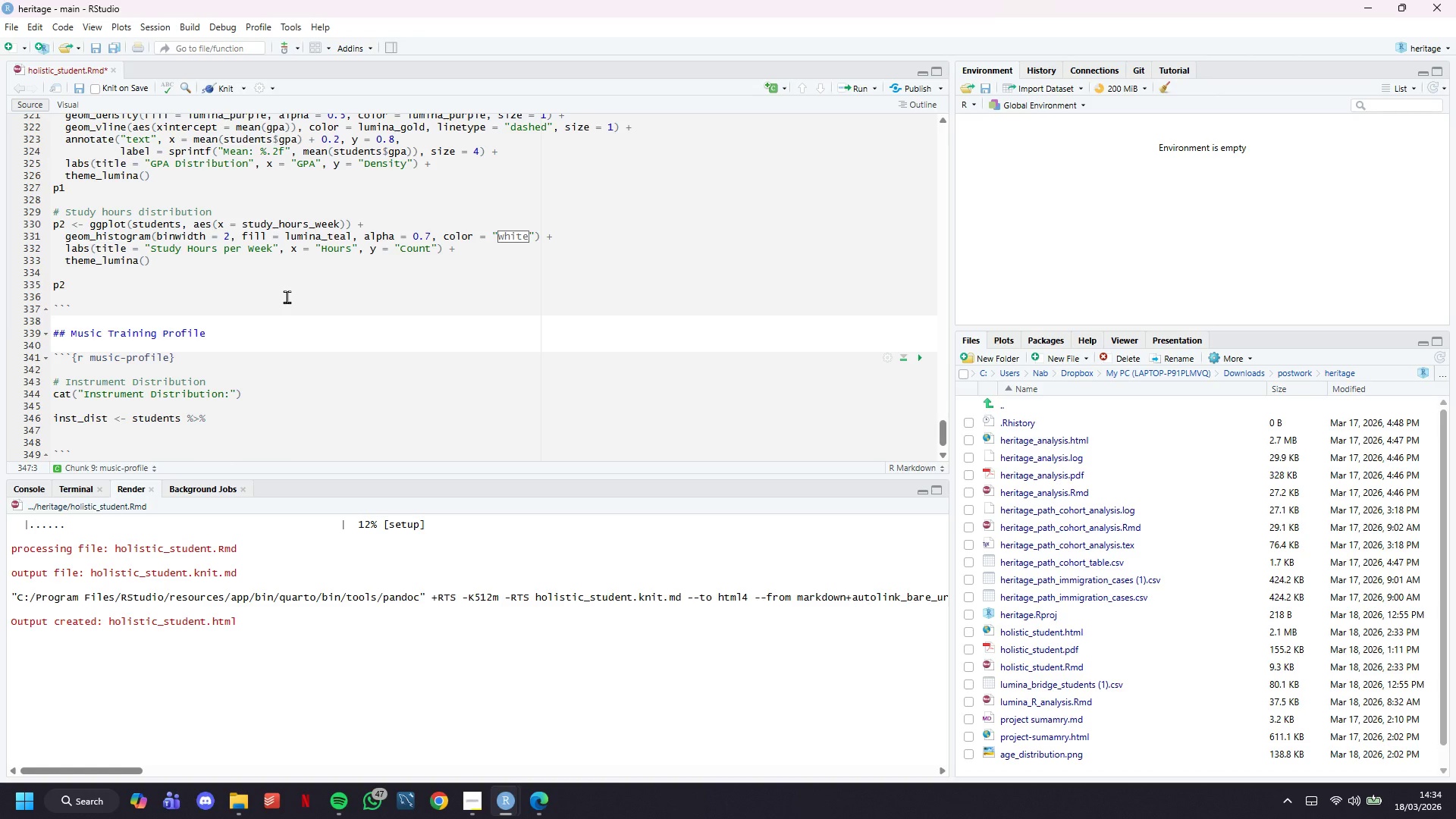 
type(count(instrument)
 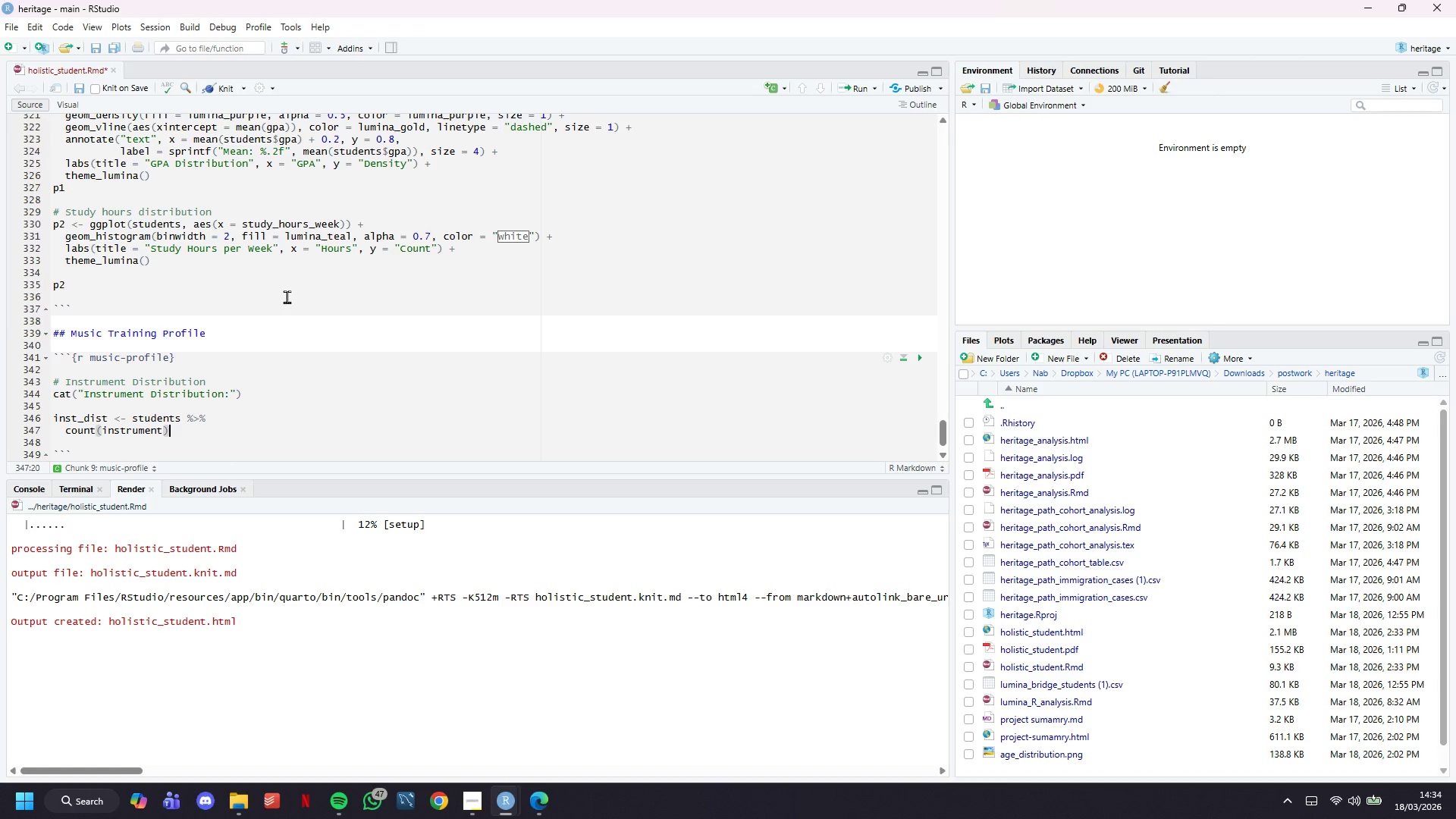 
 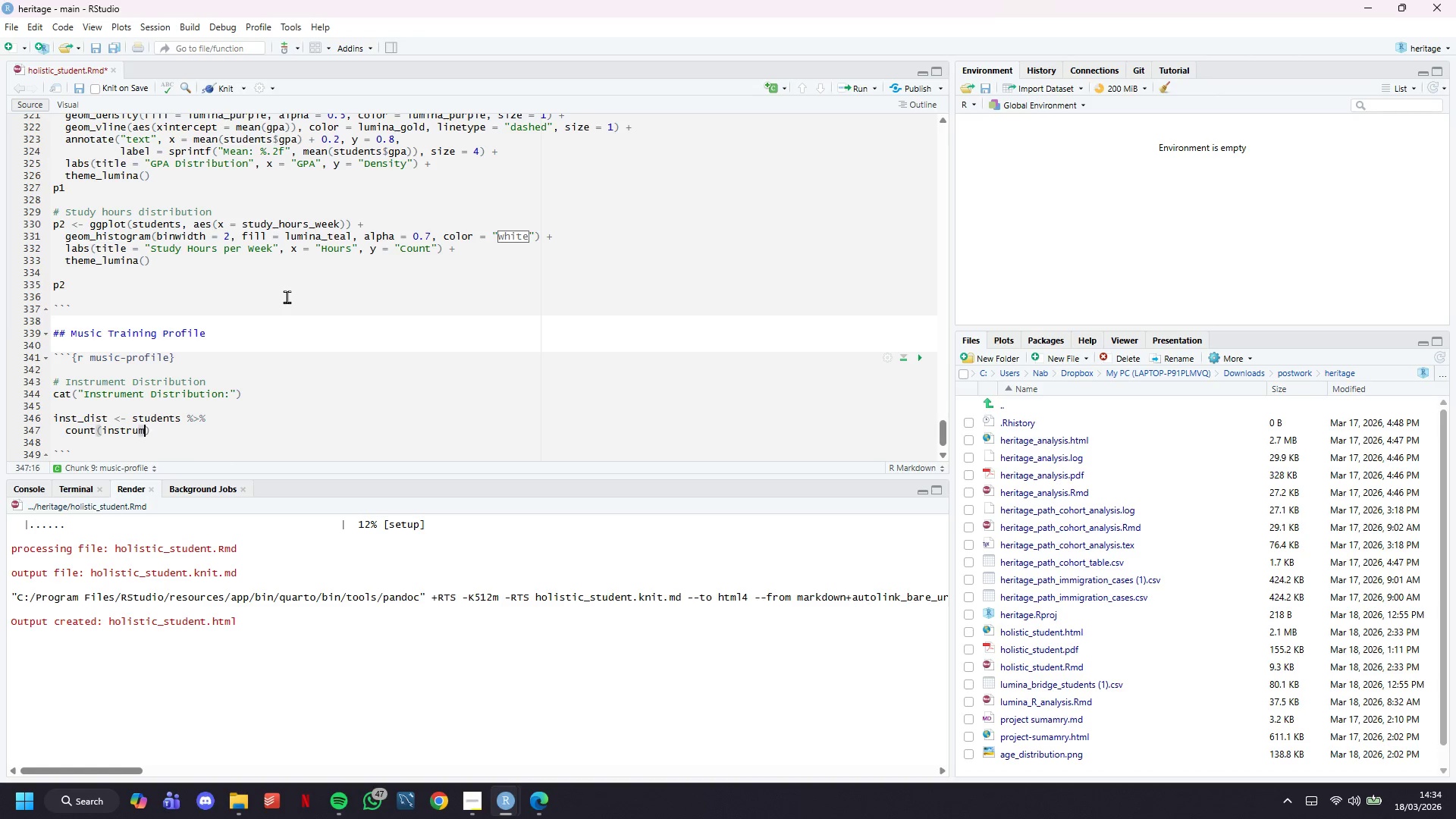 
key(ArrowRight)
 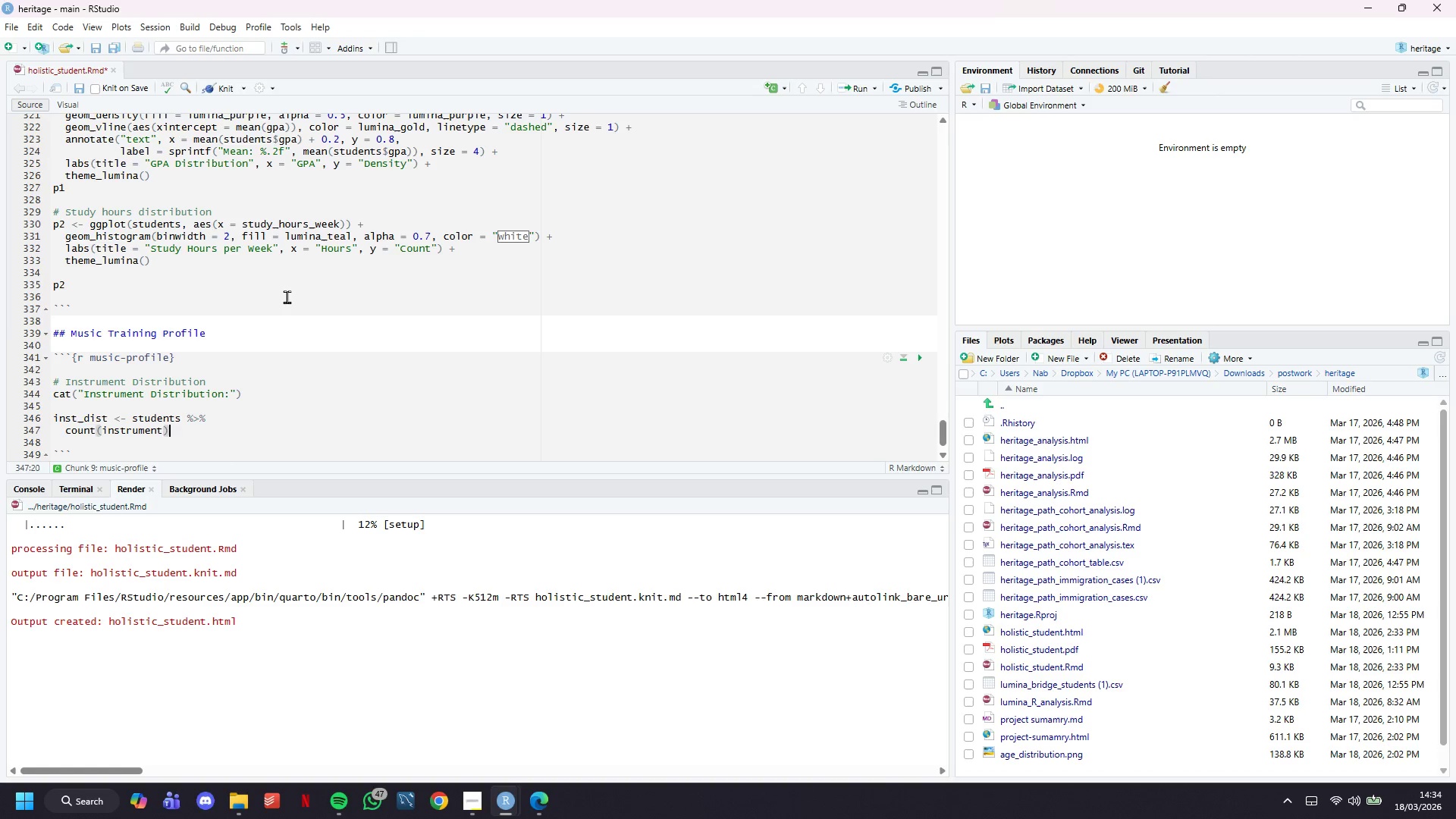 
key(Space)
 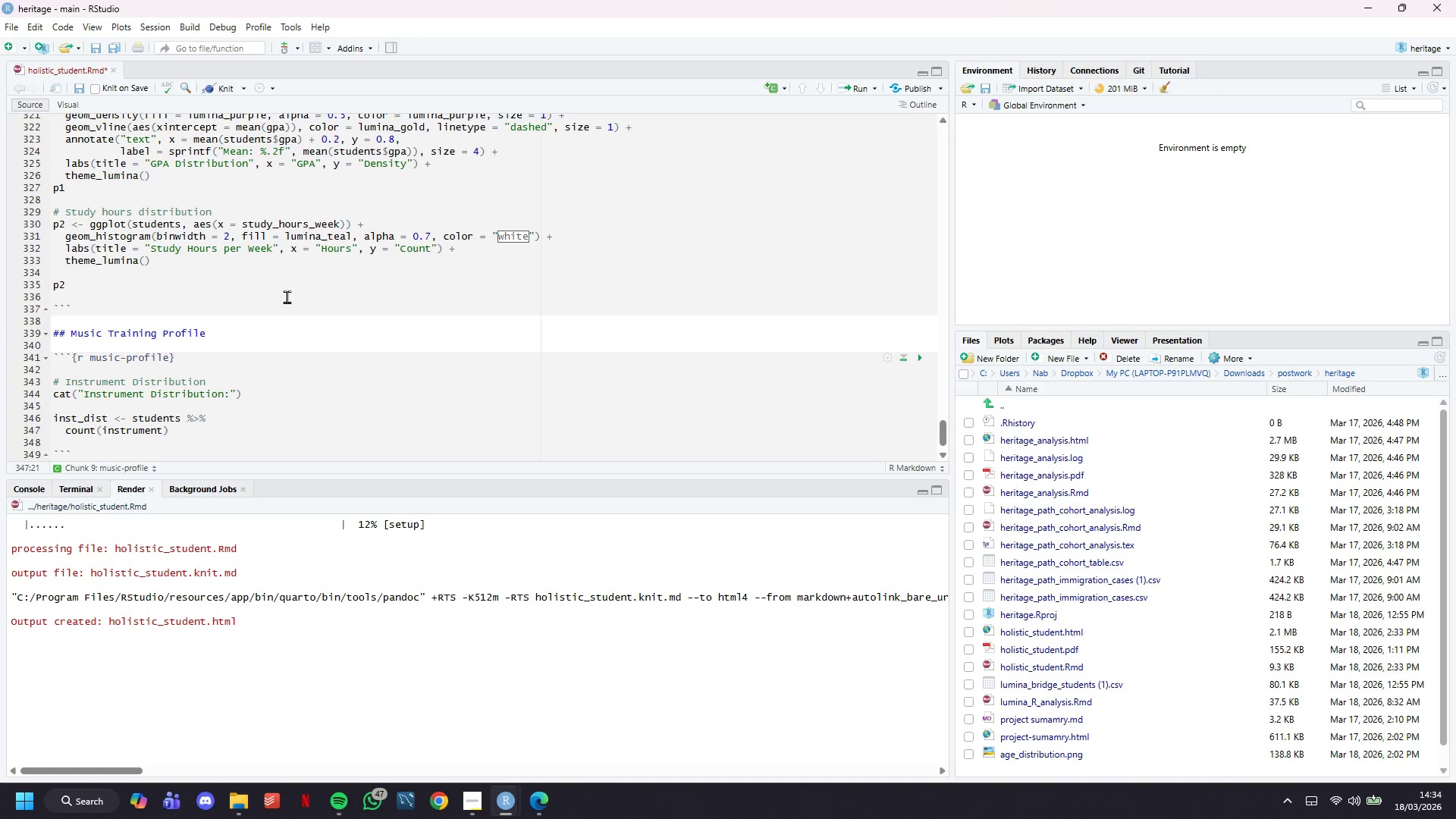 
key(Shift+5)
 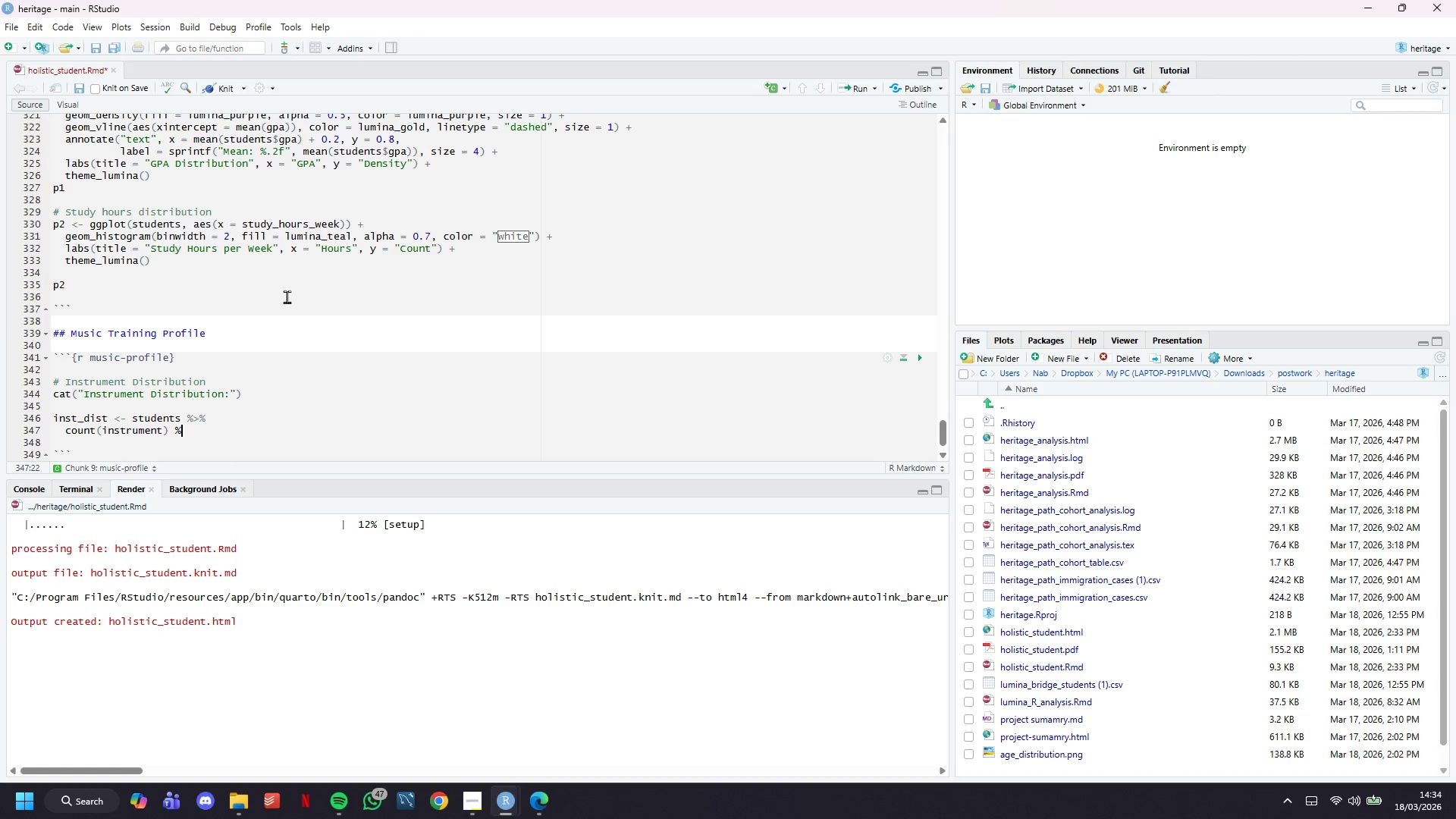 
key(Shift+Period)
 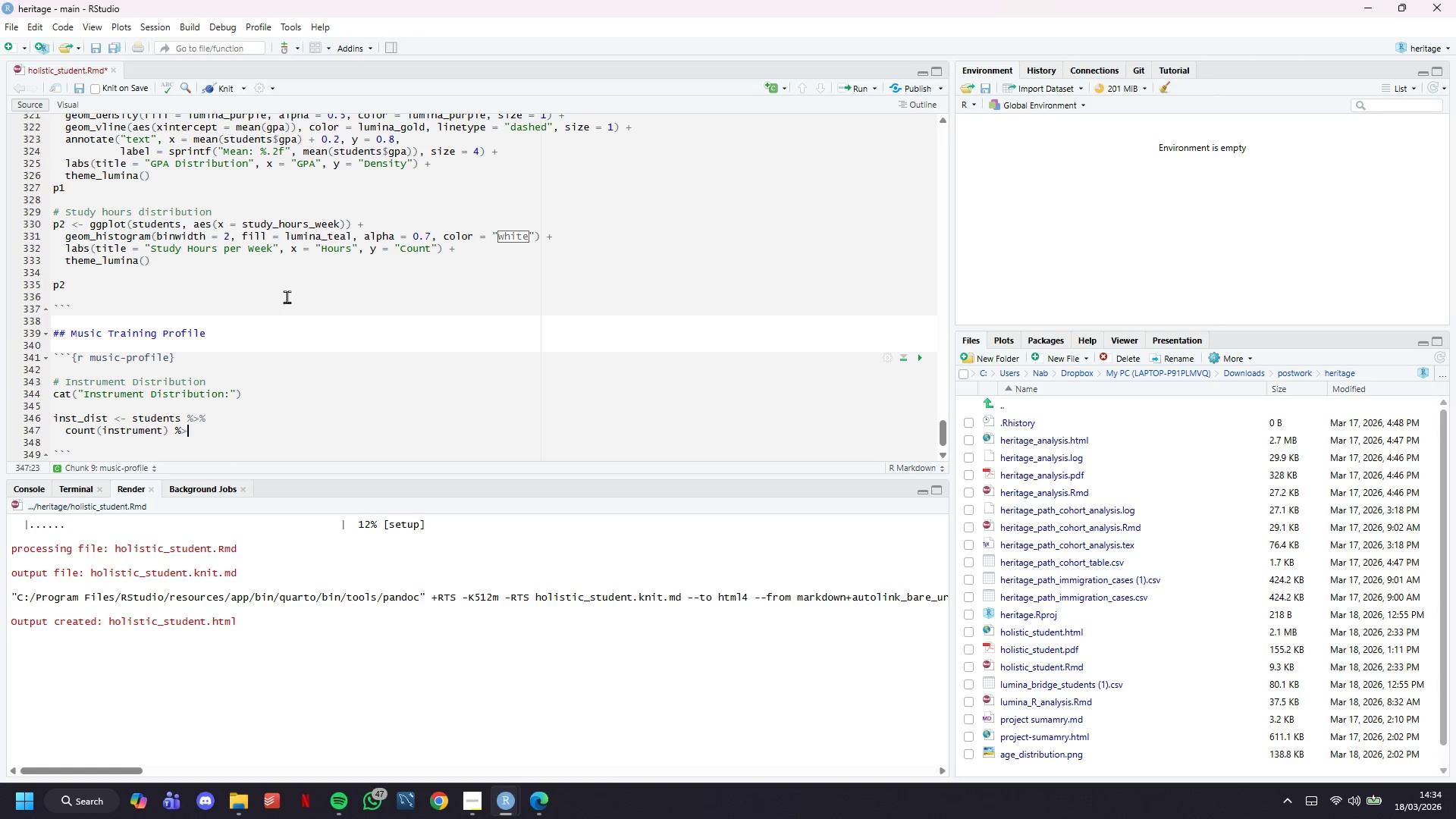 
key(Shift+5)
 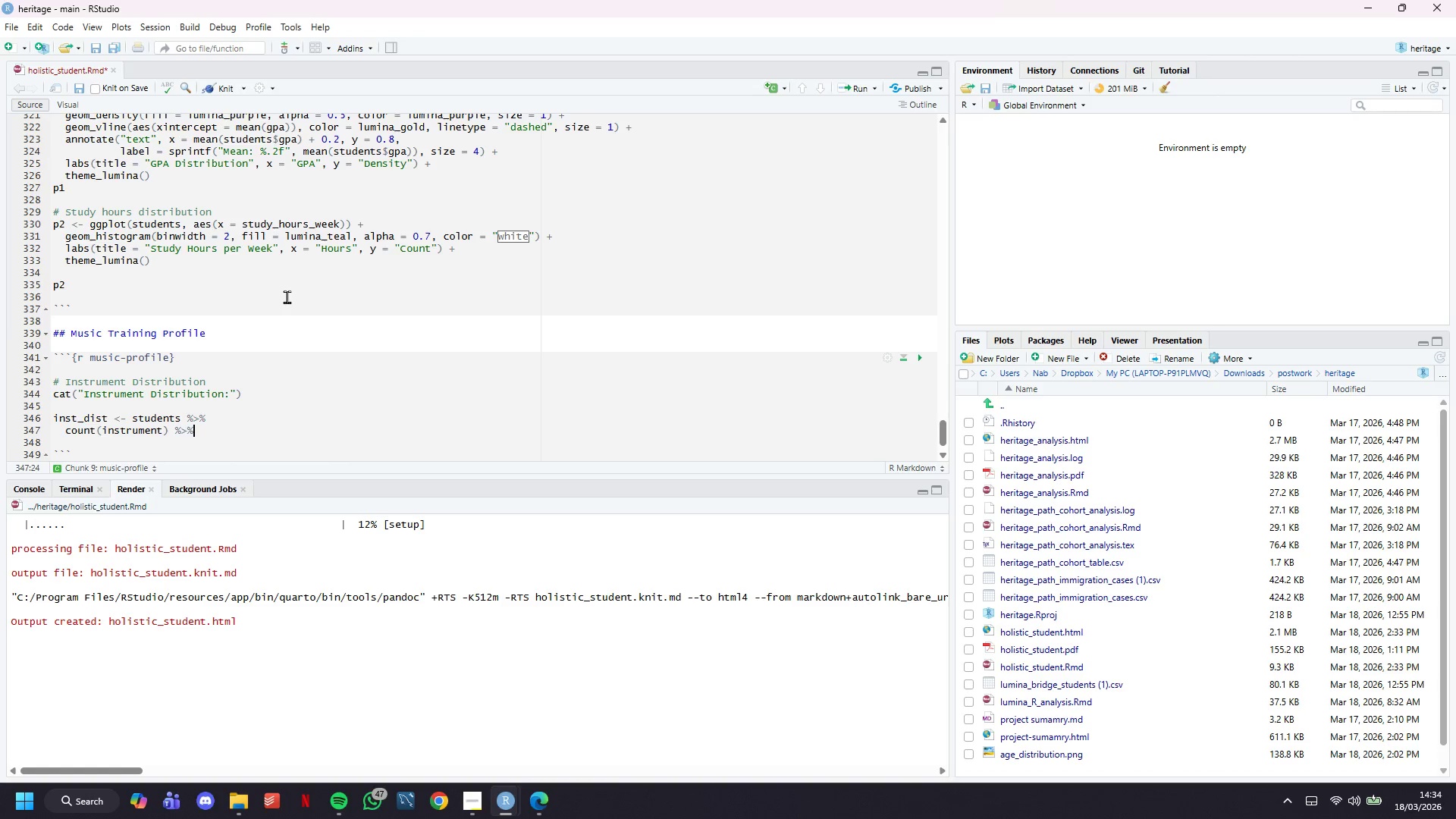 
key(Enter)
 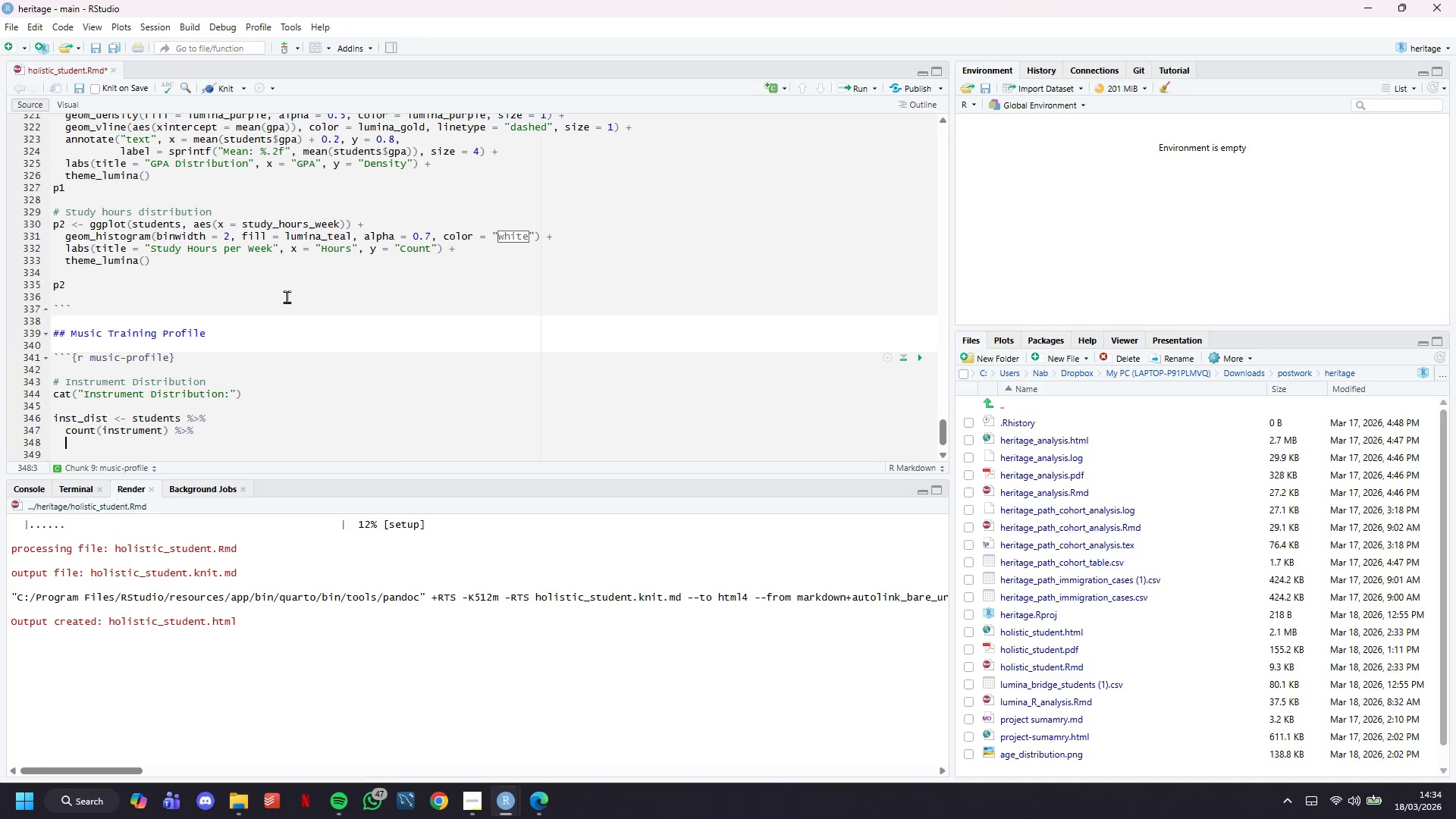 
type(mutate(percentage = n / sum(n)
 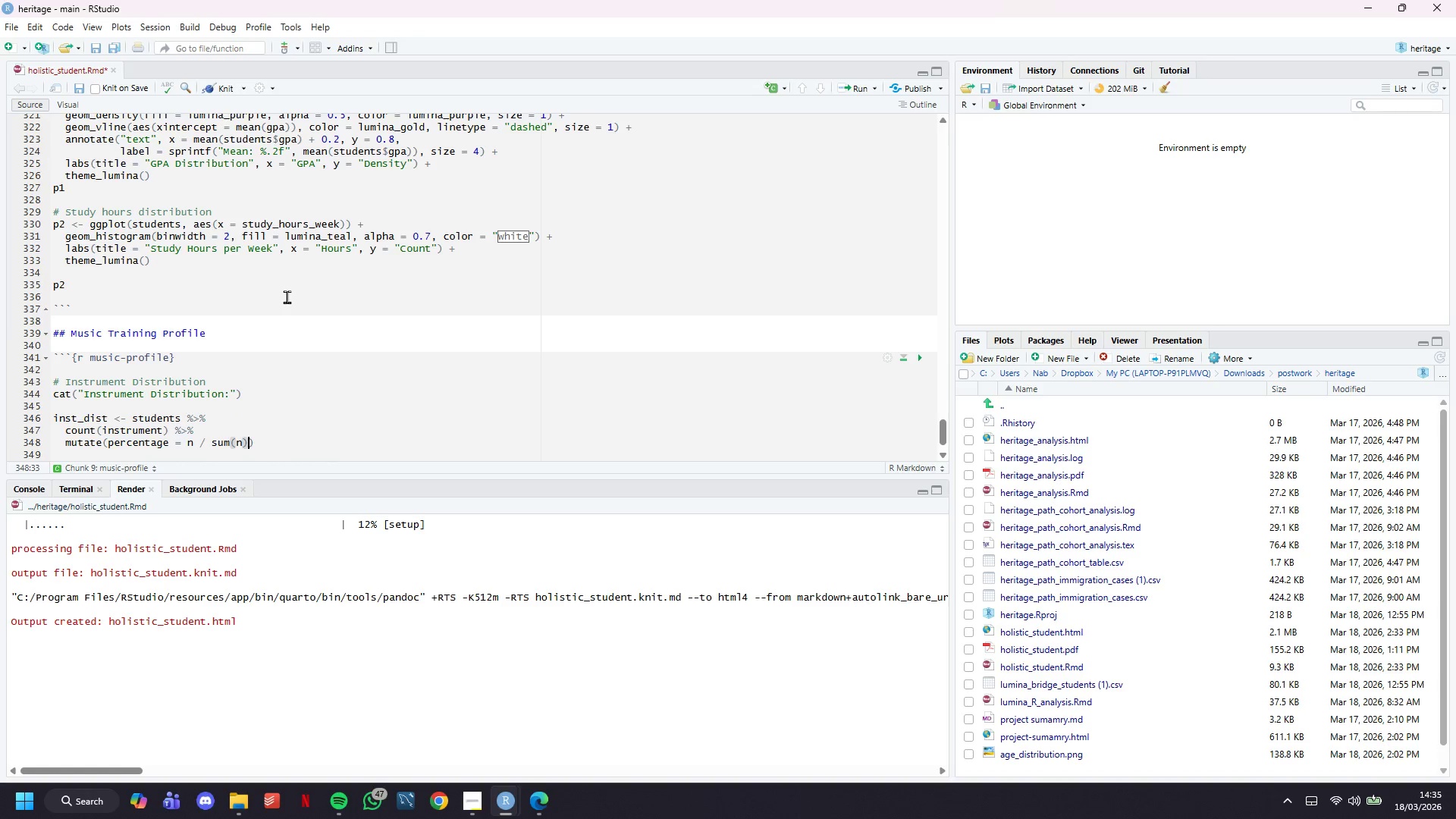 
 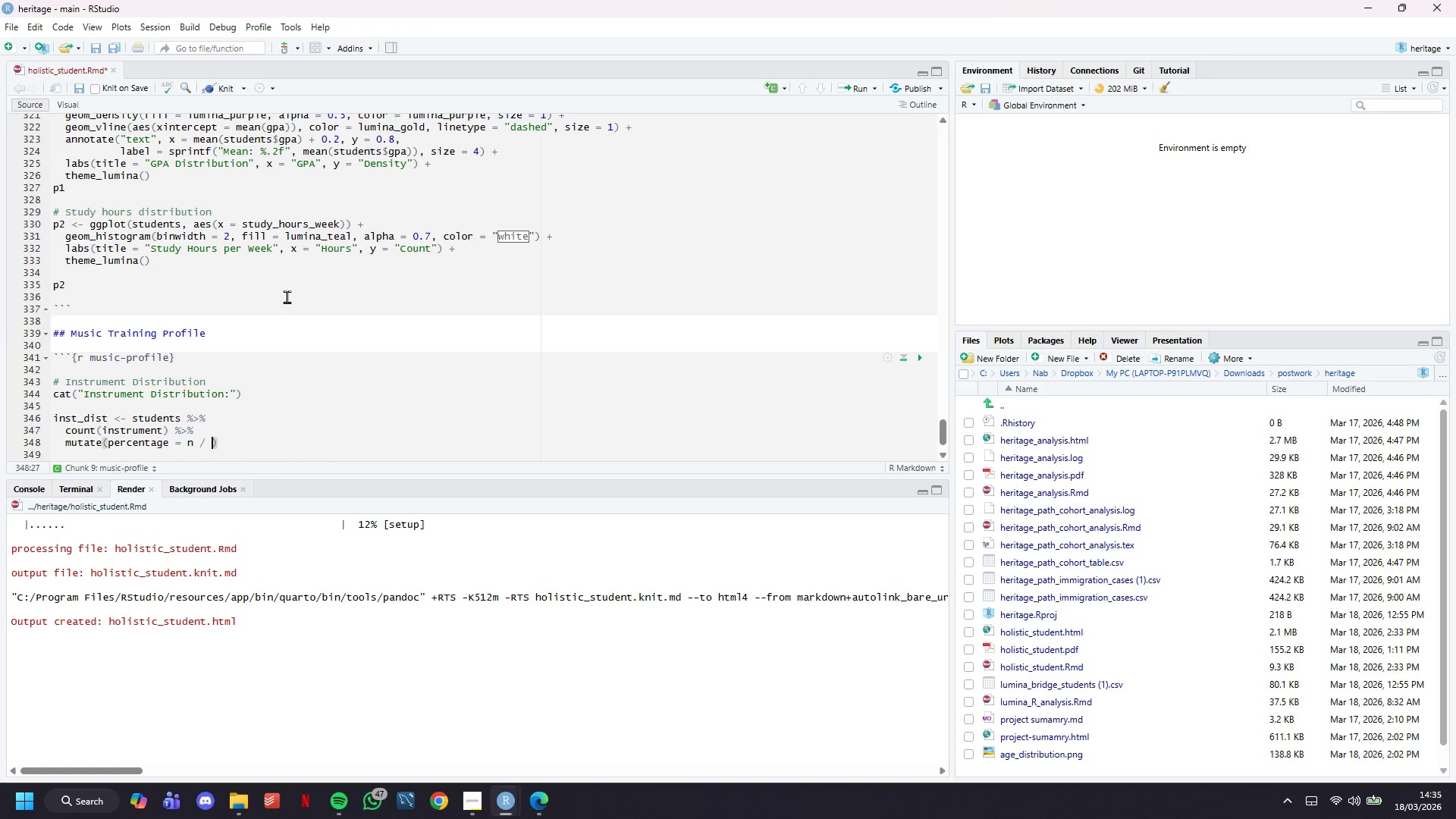 
key(ArrowRight)
 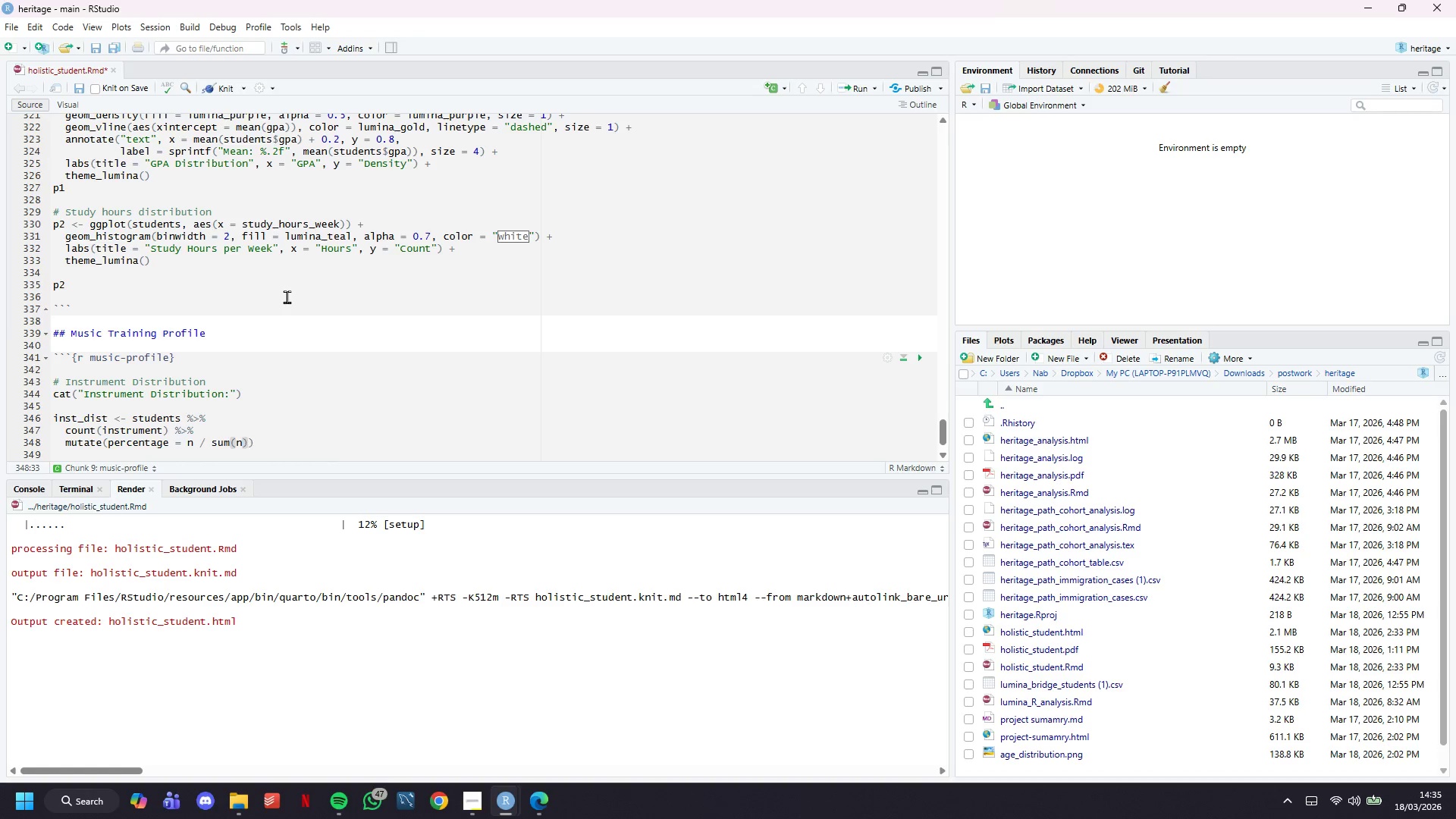 
type( * 100)
 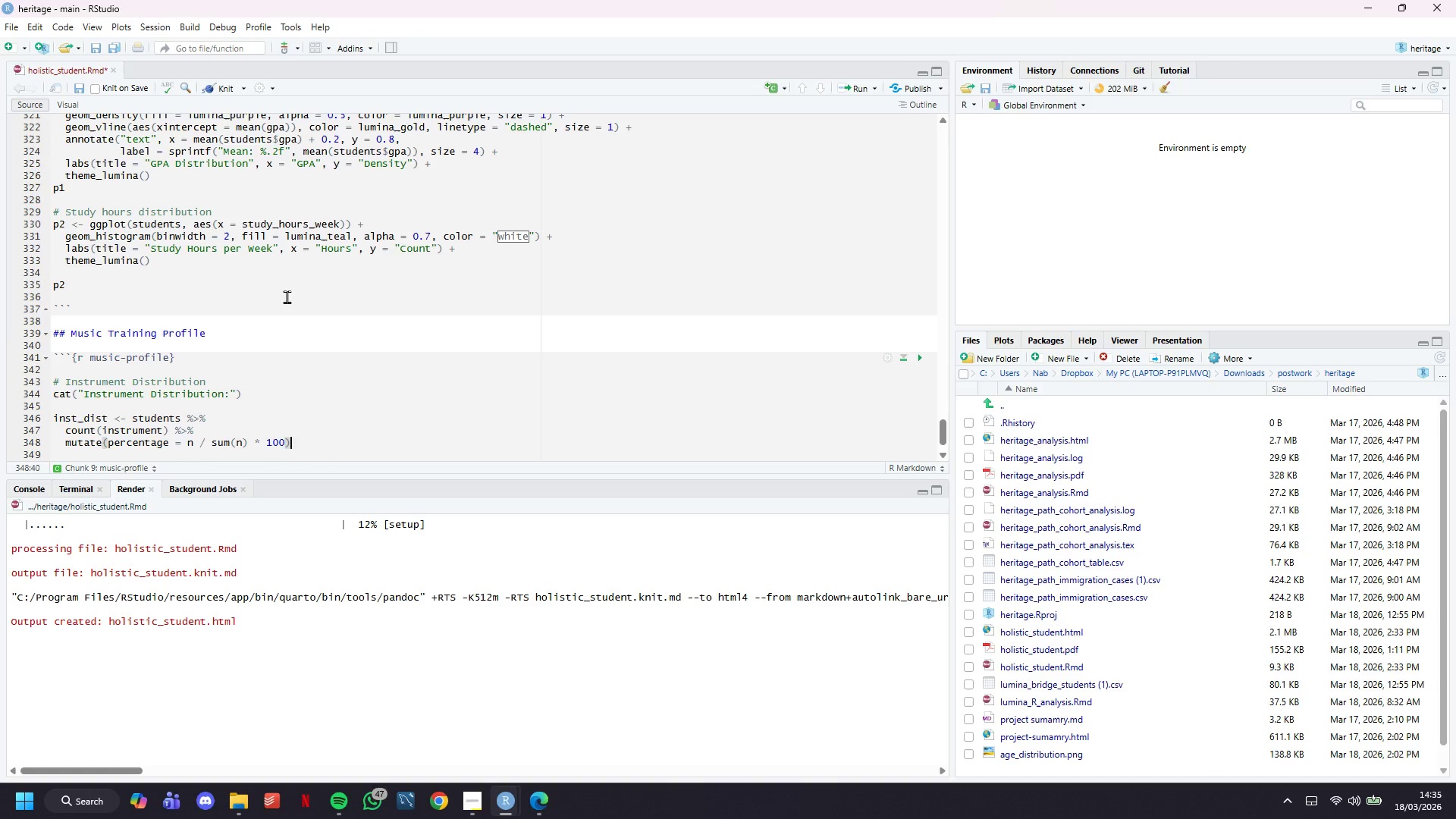 
 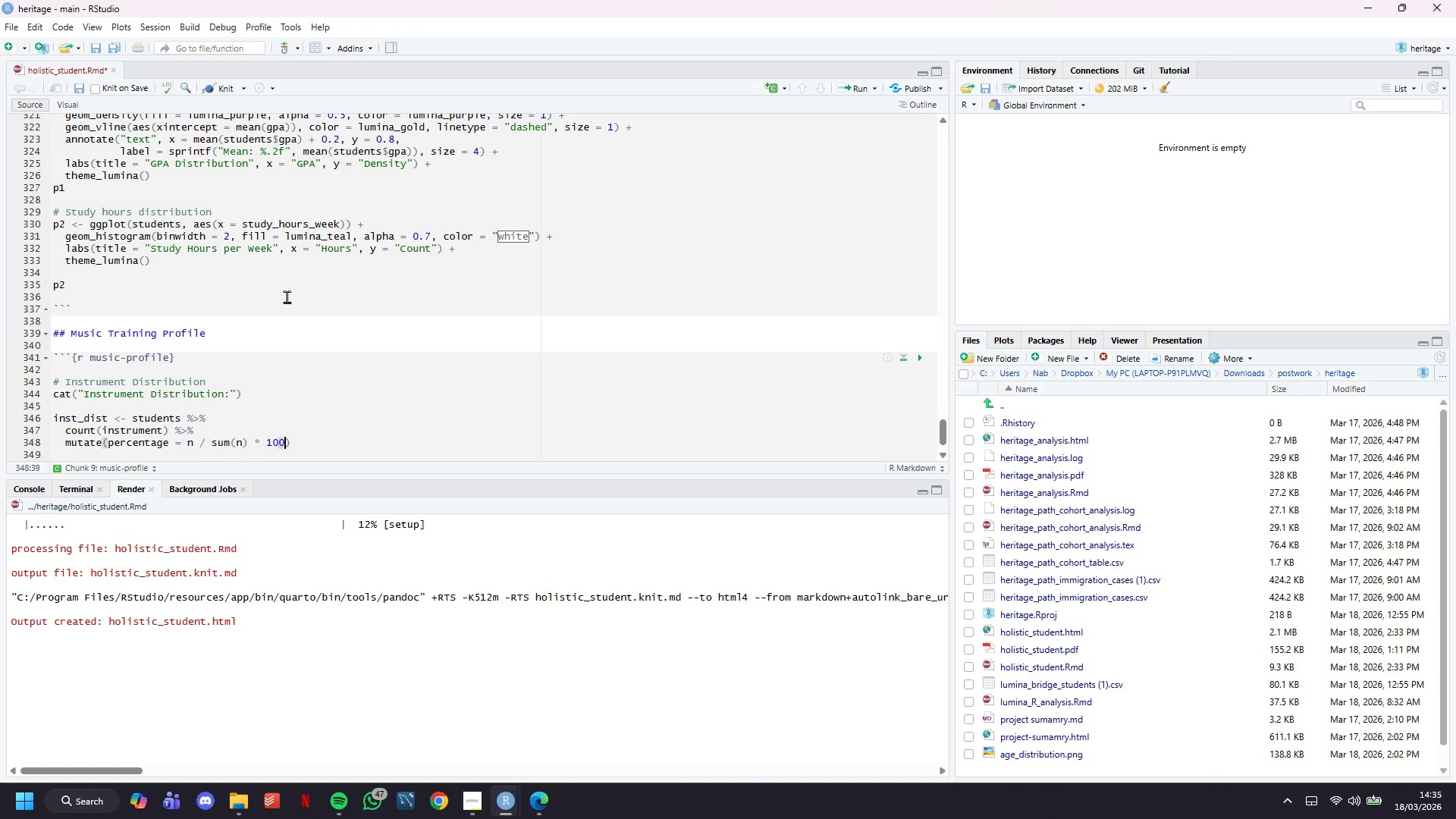 
key(ArrowRight)
 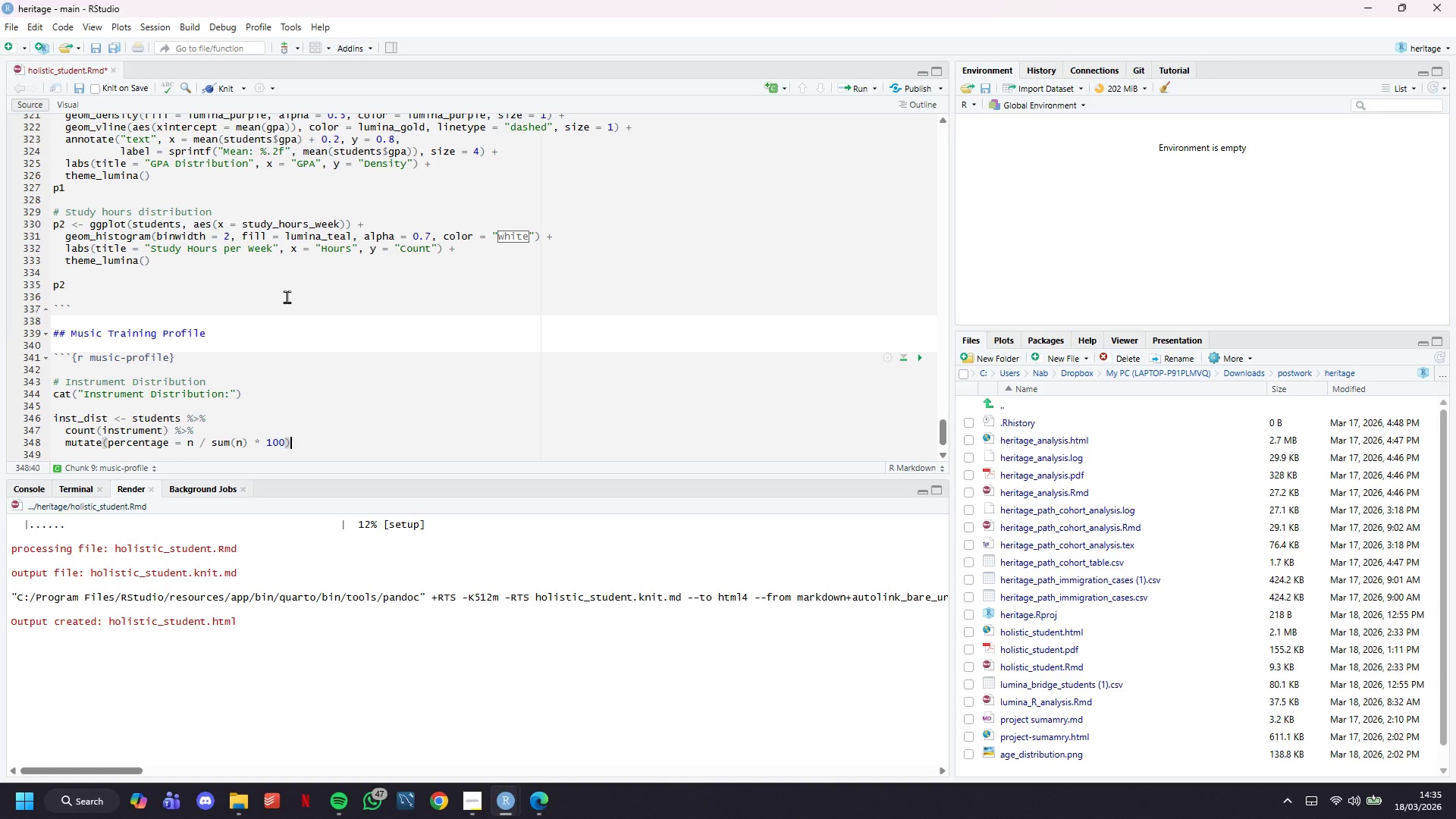 
key(Space)
 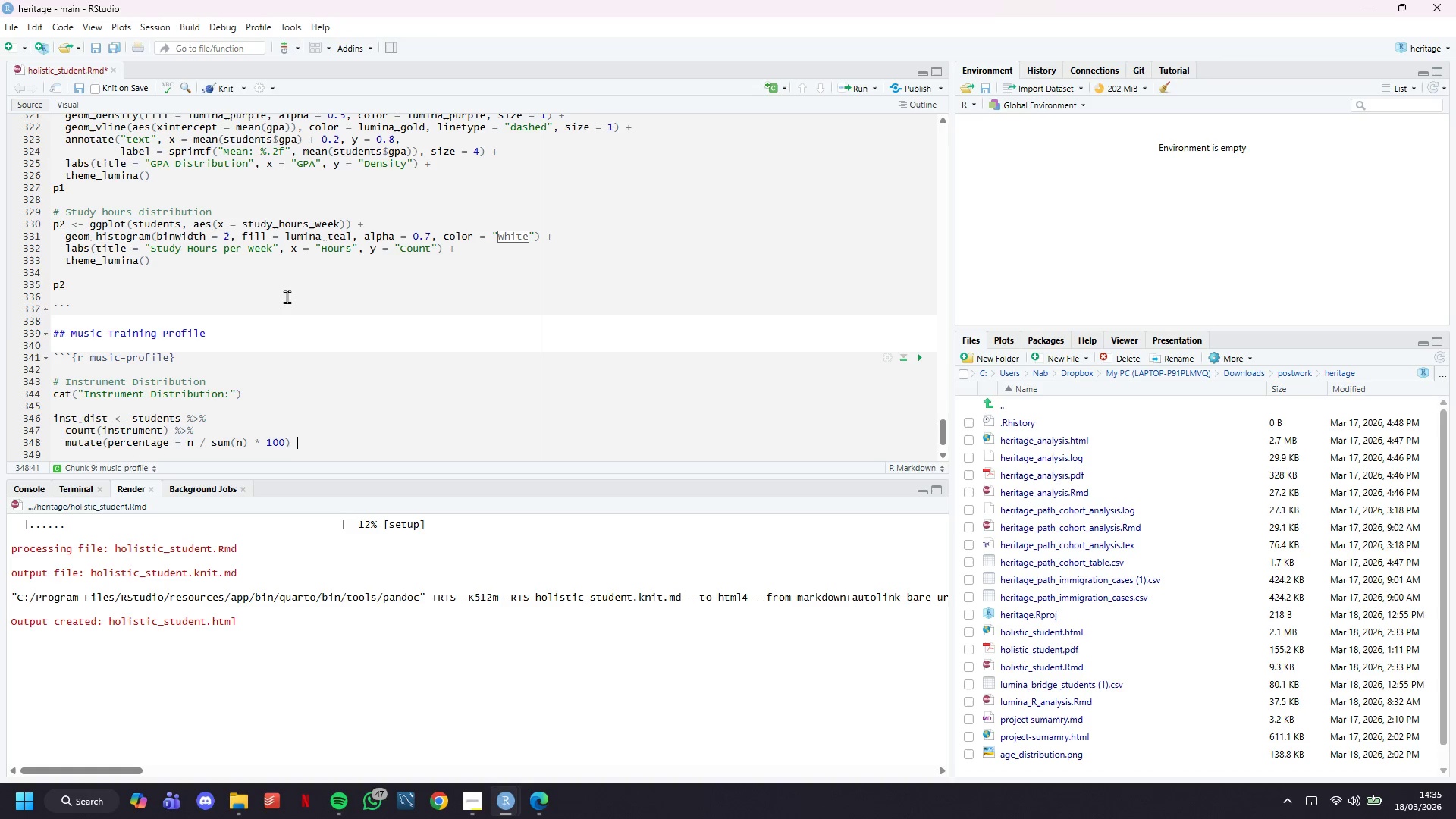 
key(Shift+5)
 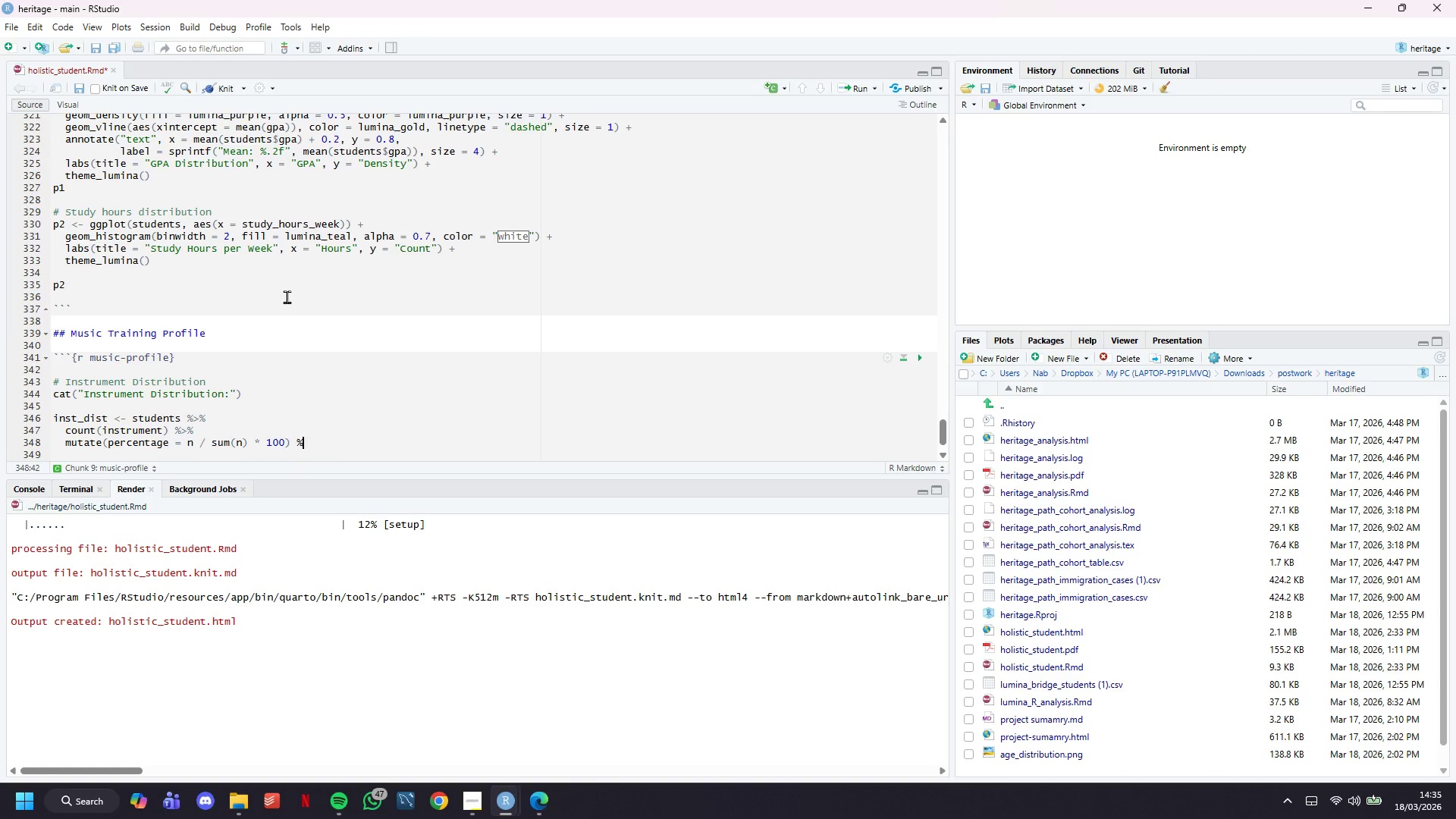 
key(Shift+Period)
 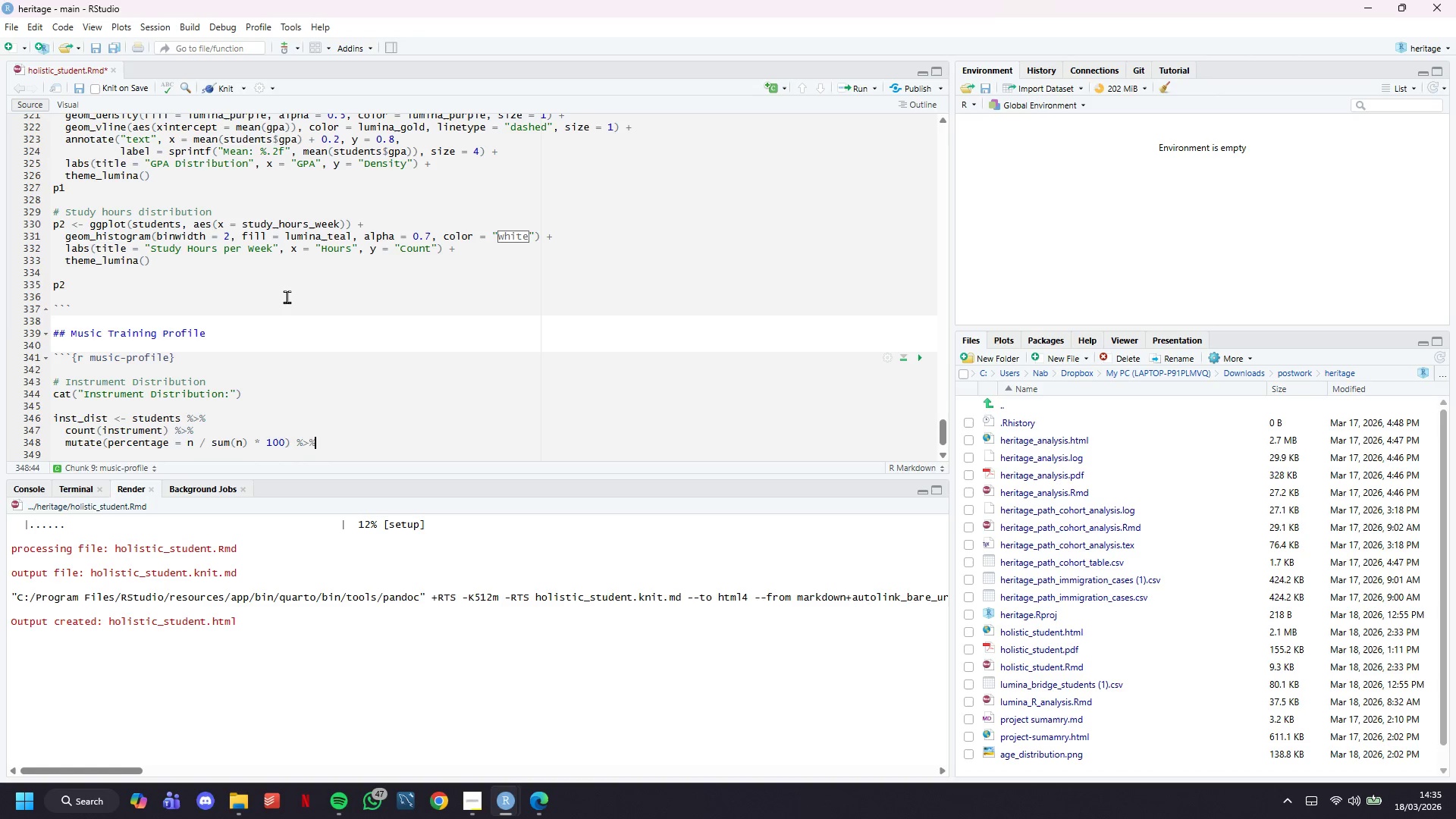 
key(Shift+5)
 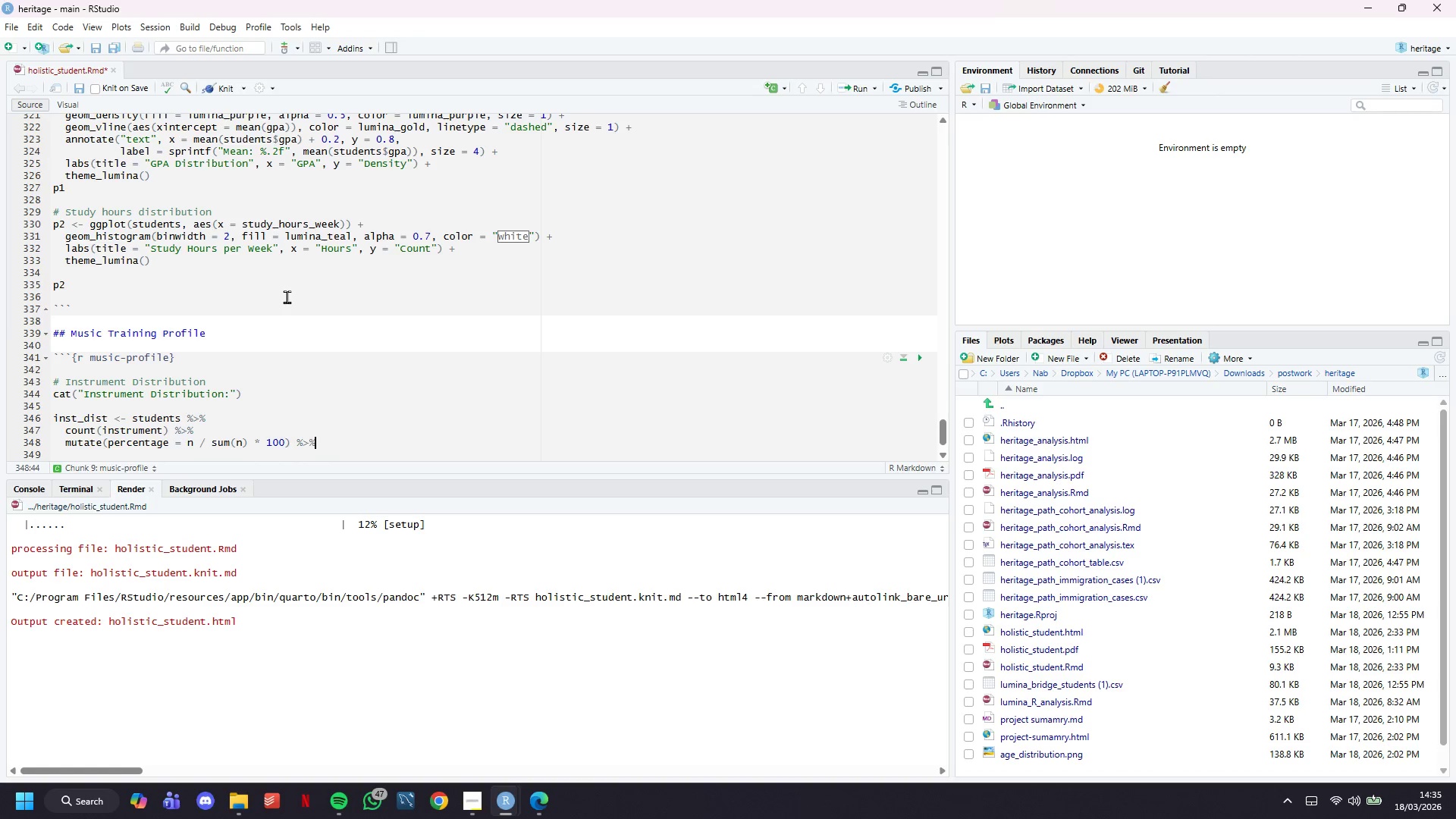 
key(Enter)
 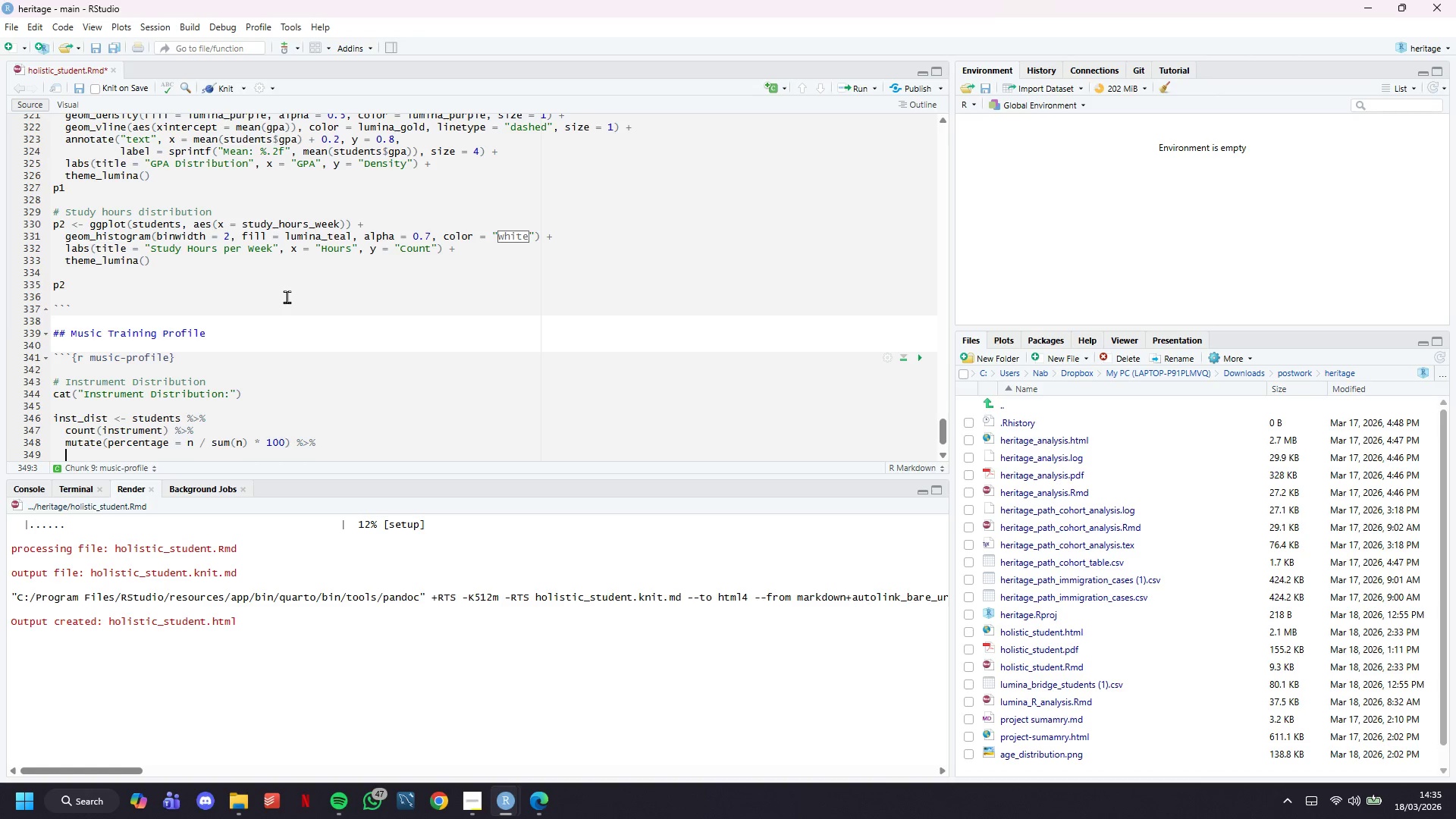 
type(arrange(desc(n)
 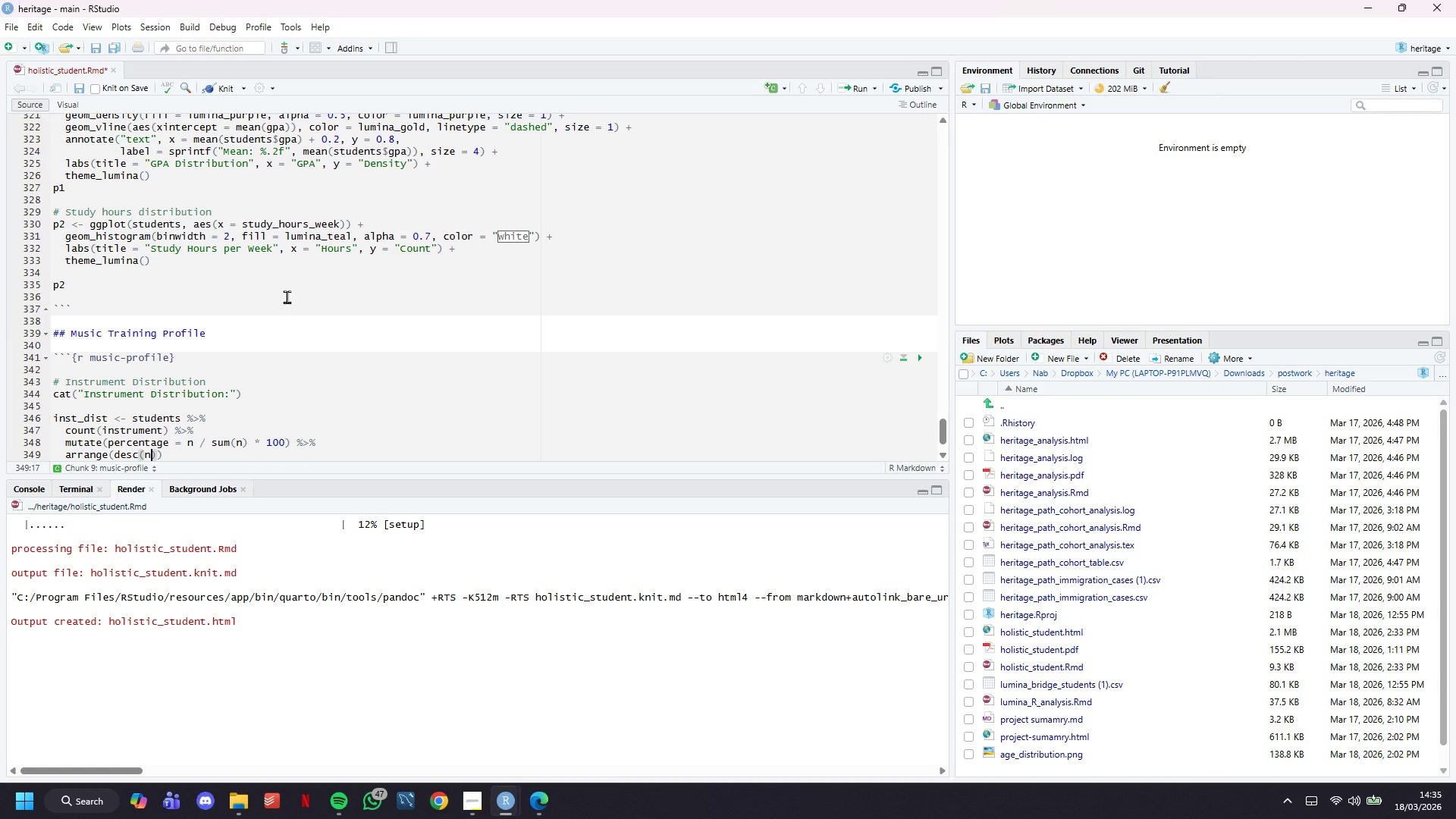 
key(ArrowRight)
 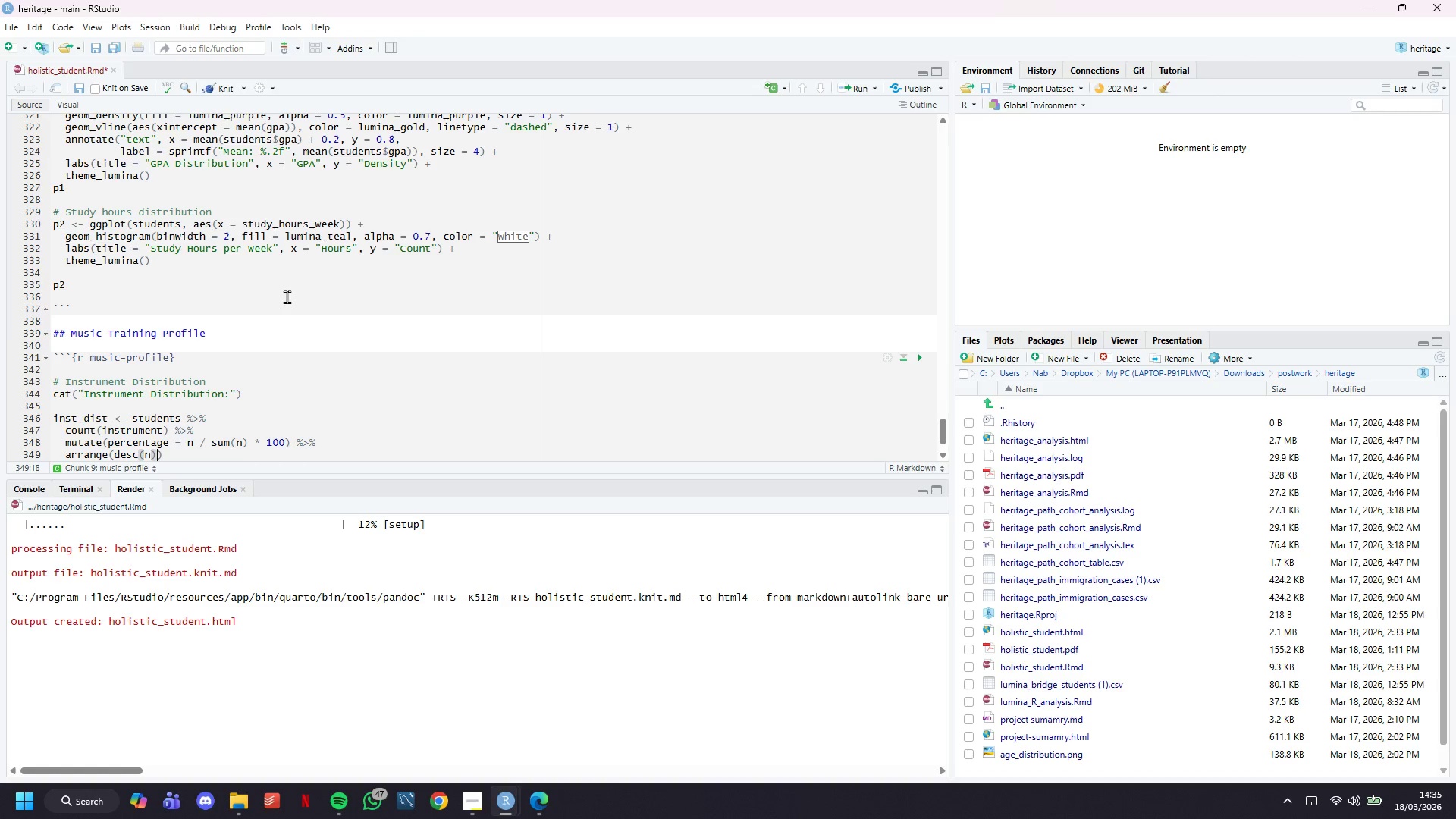 
key(ArrowRight)
 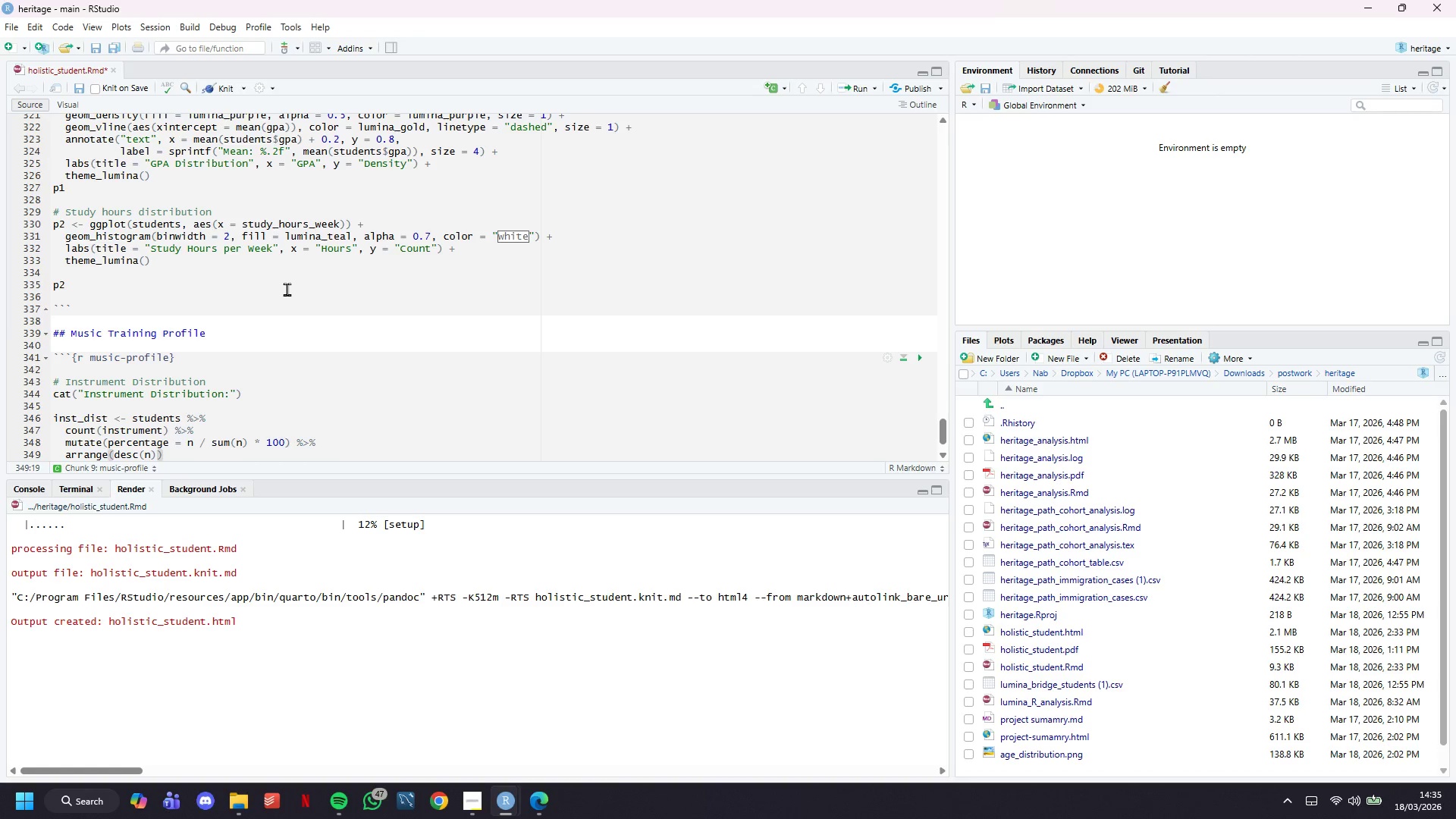 
scroll: coordinate [287, 289], scroll_direction: down, amount: 8.0
 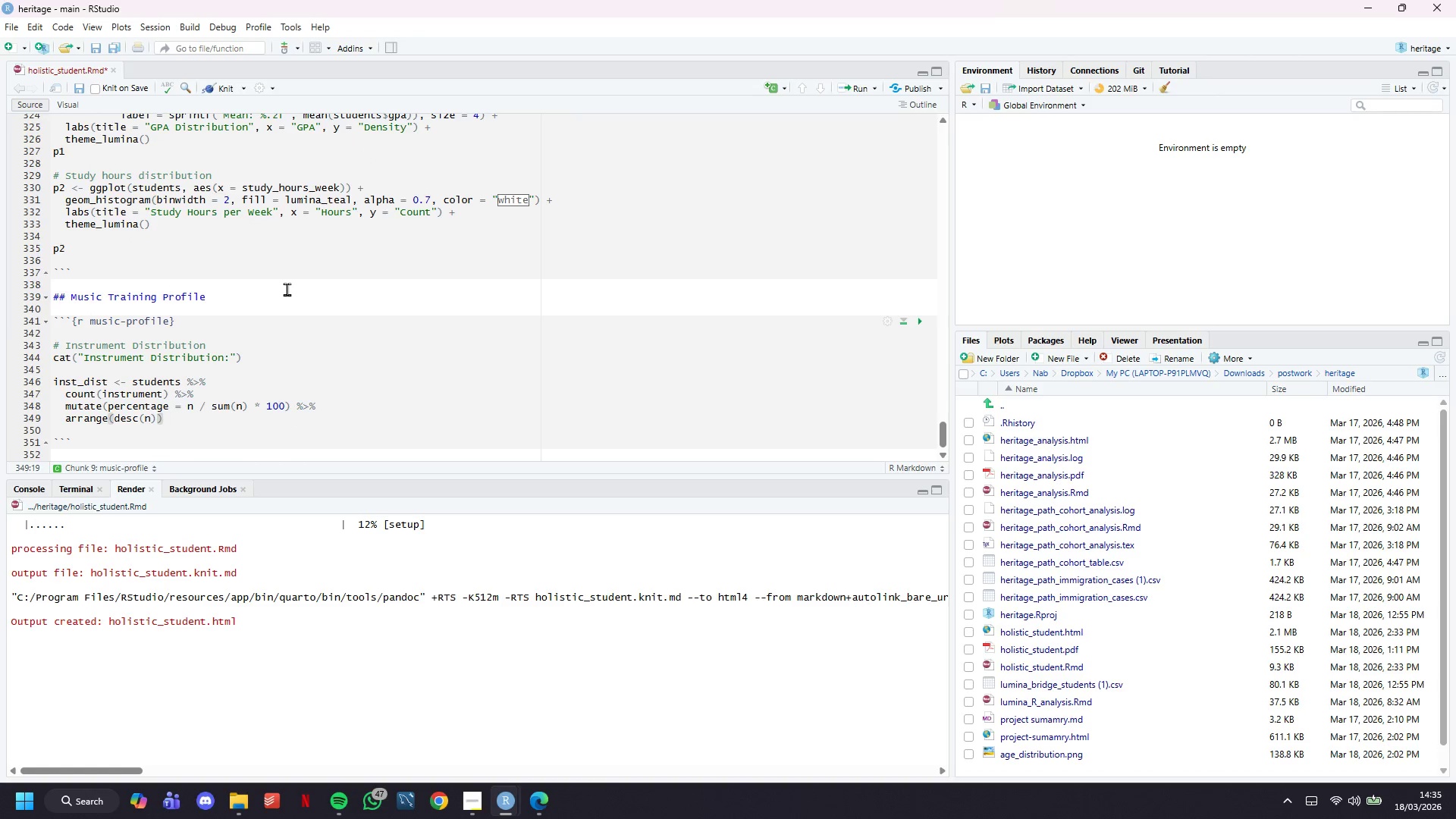 
key(Enter)
 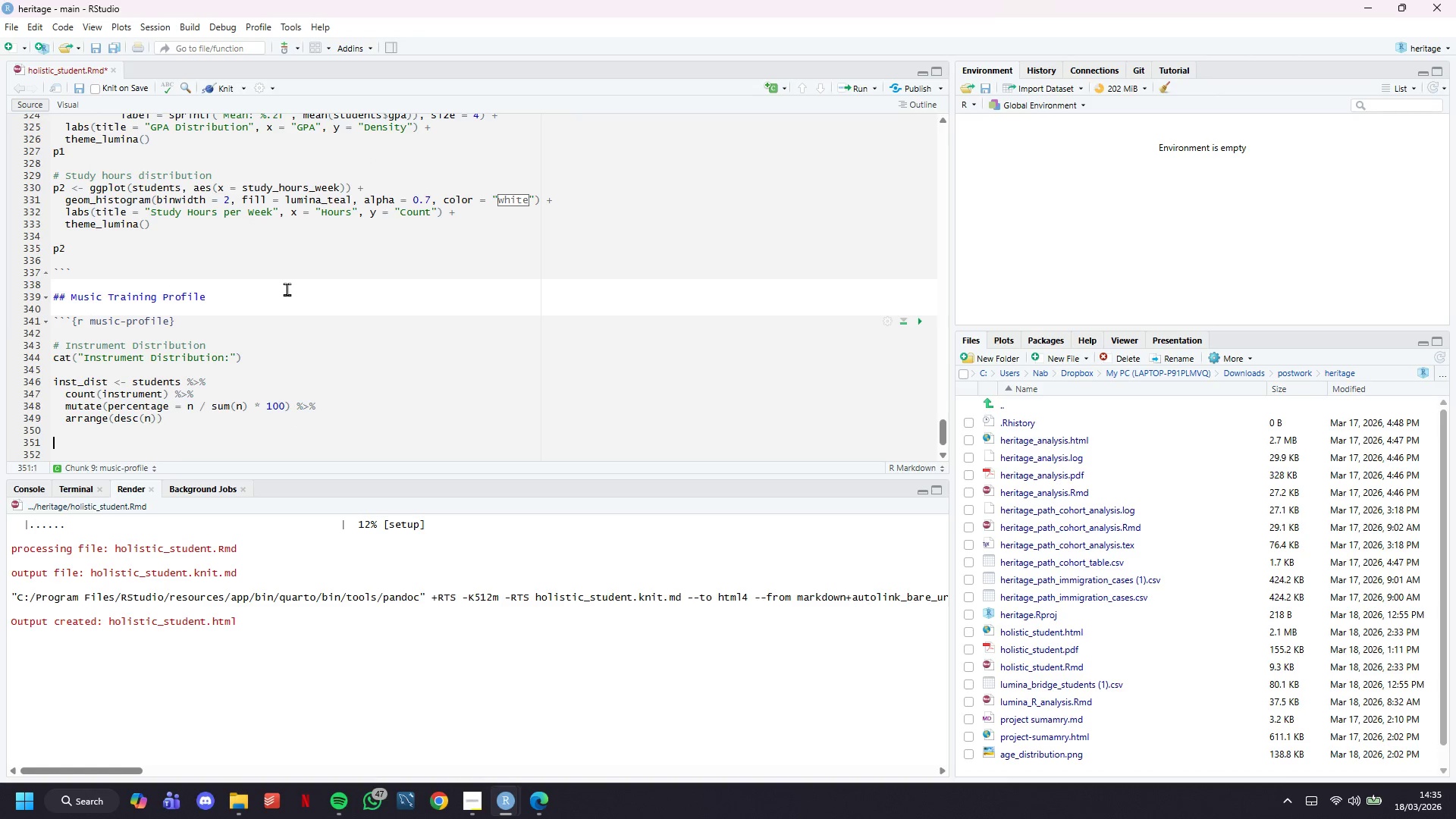 
key(Enter)
 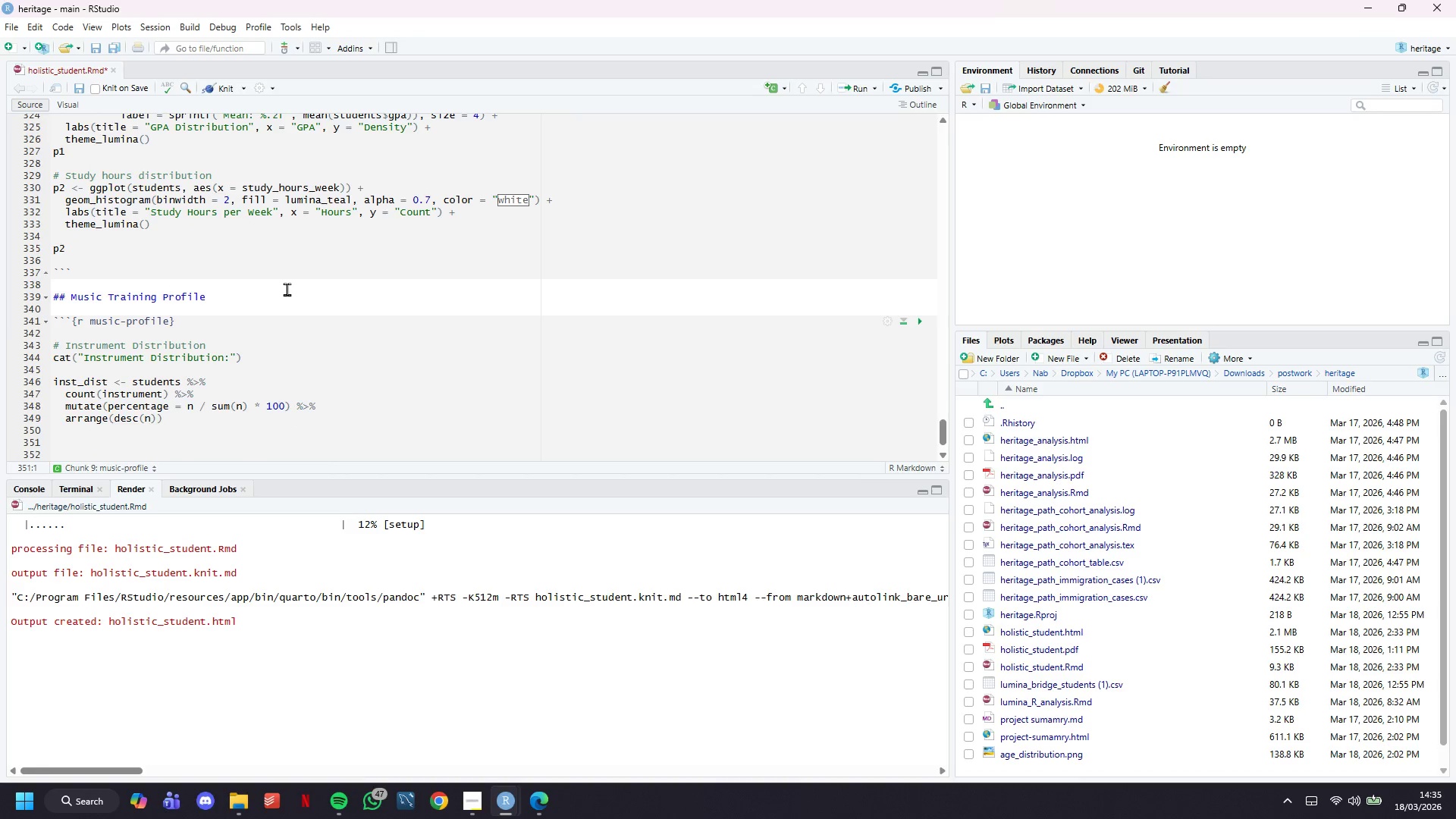 
scroll: coordinate [287, 289], scroll_direction: down, amount: 6.0
 